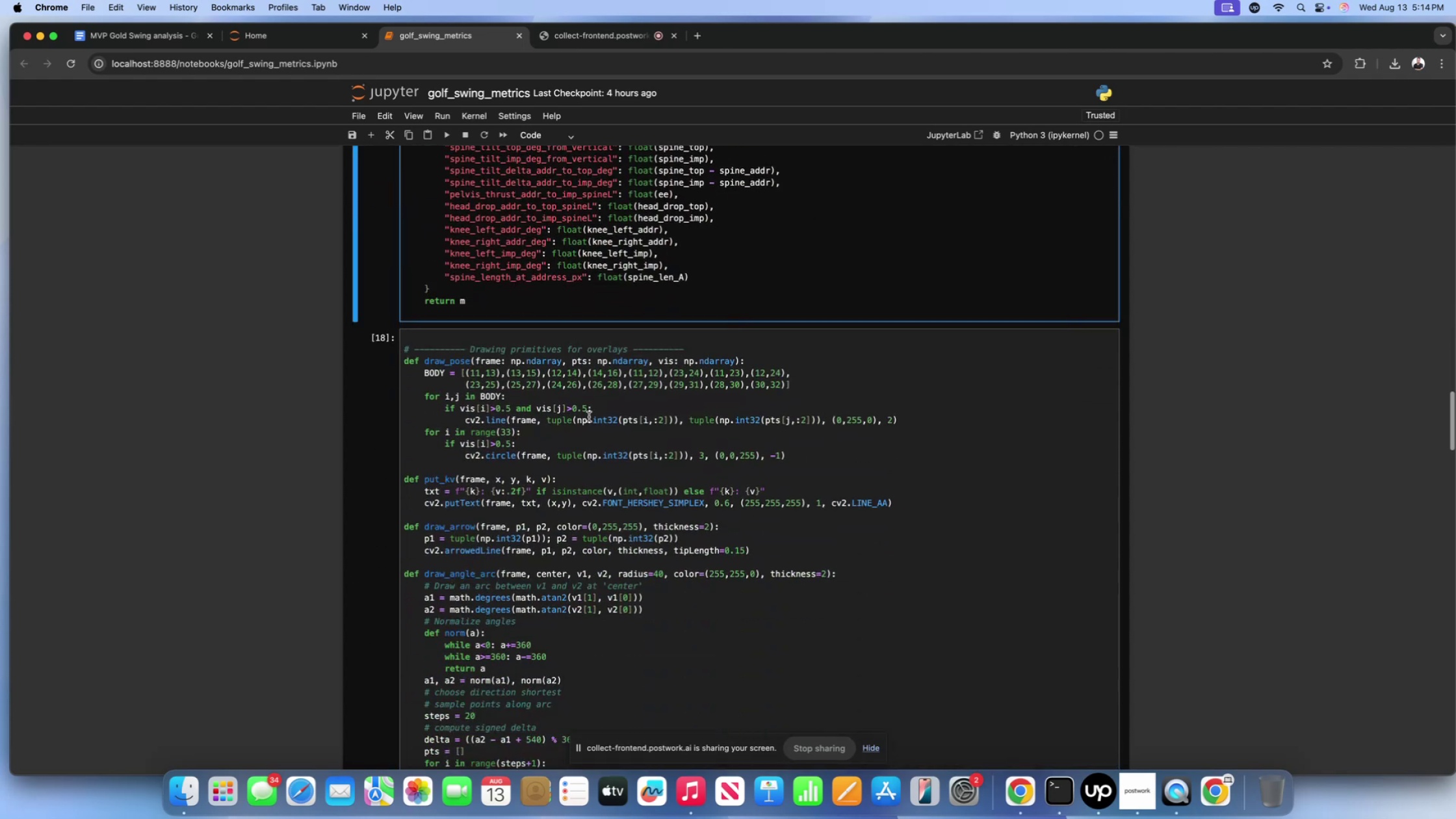 
left_click([589, 417])
 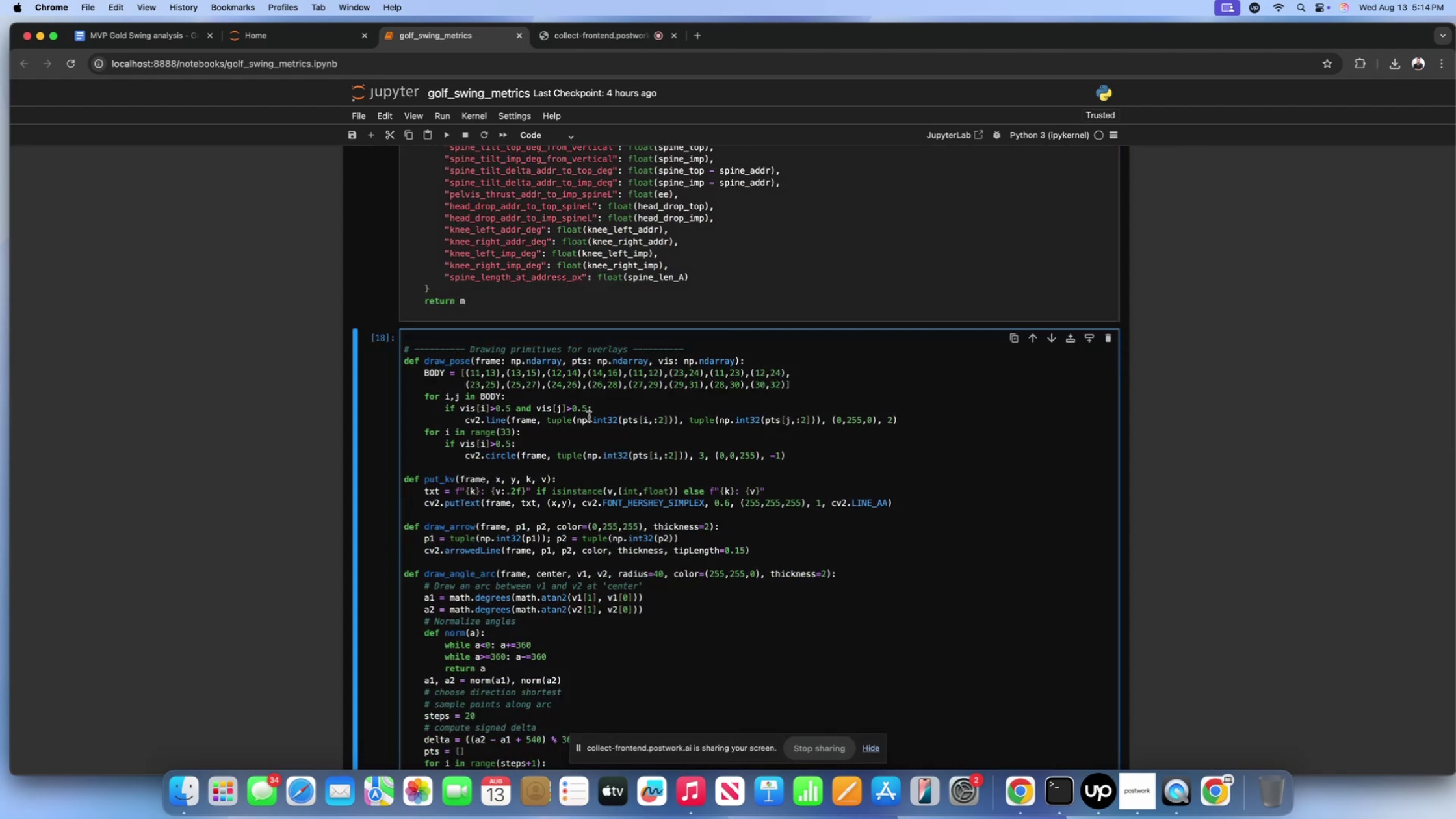 
scroll: coordinate [593, 639], scroll_direction: down, amount: 118.0
 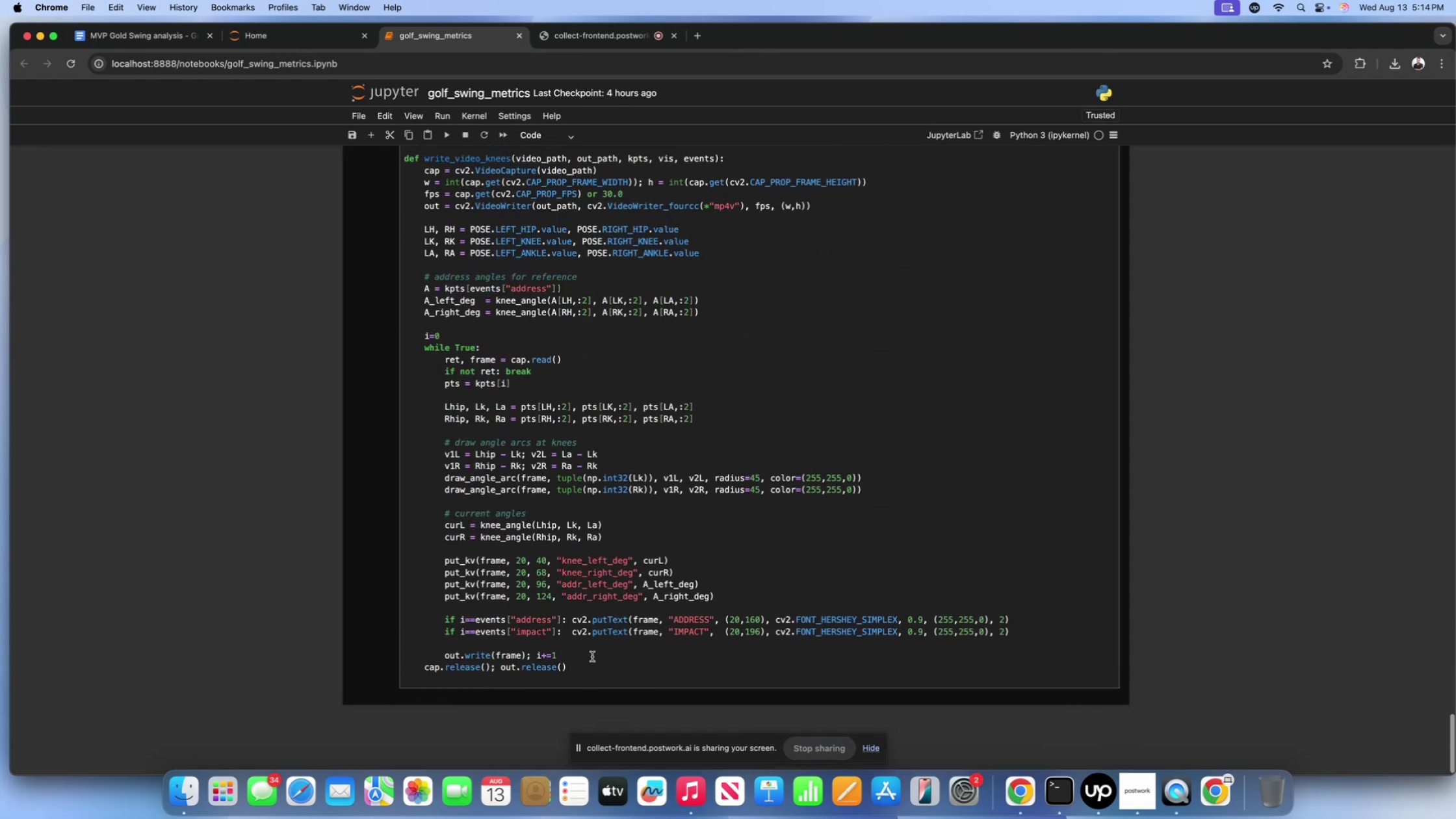 
left_click([592, 656])
 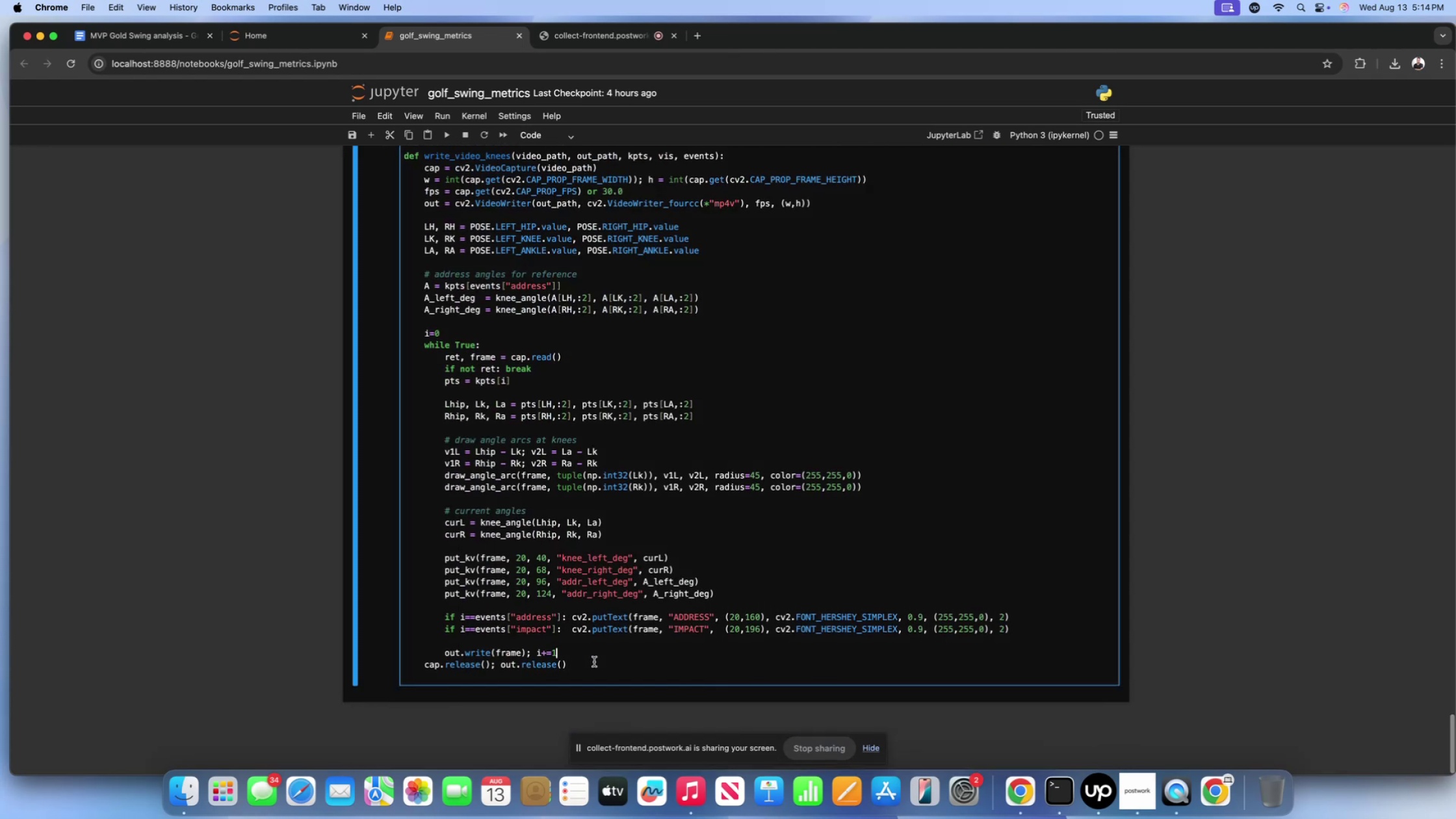 
left_click([594, 662])
 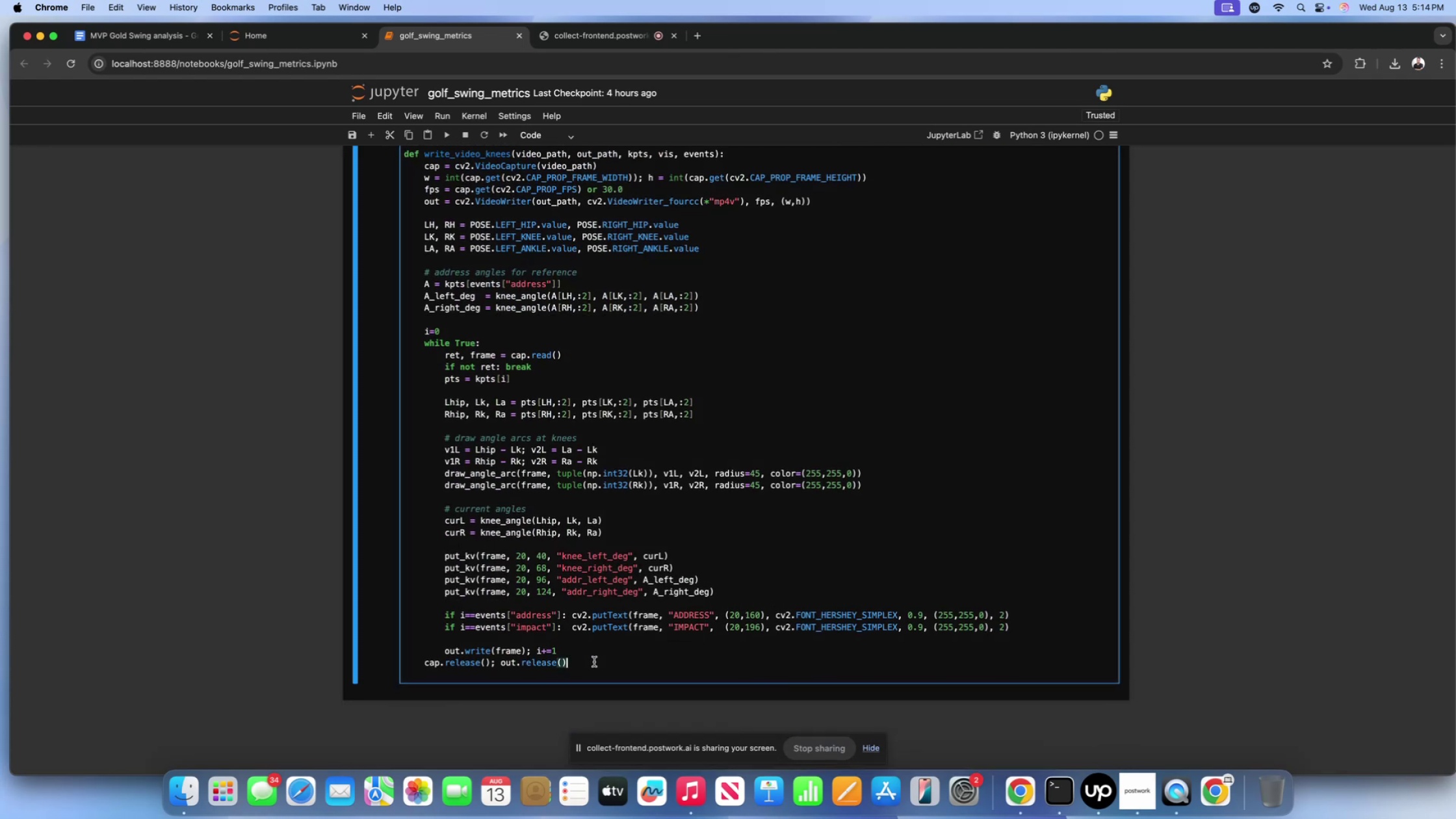 
wait(8.75)
 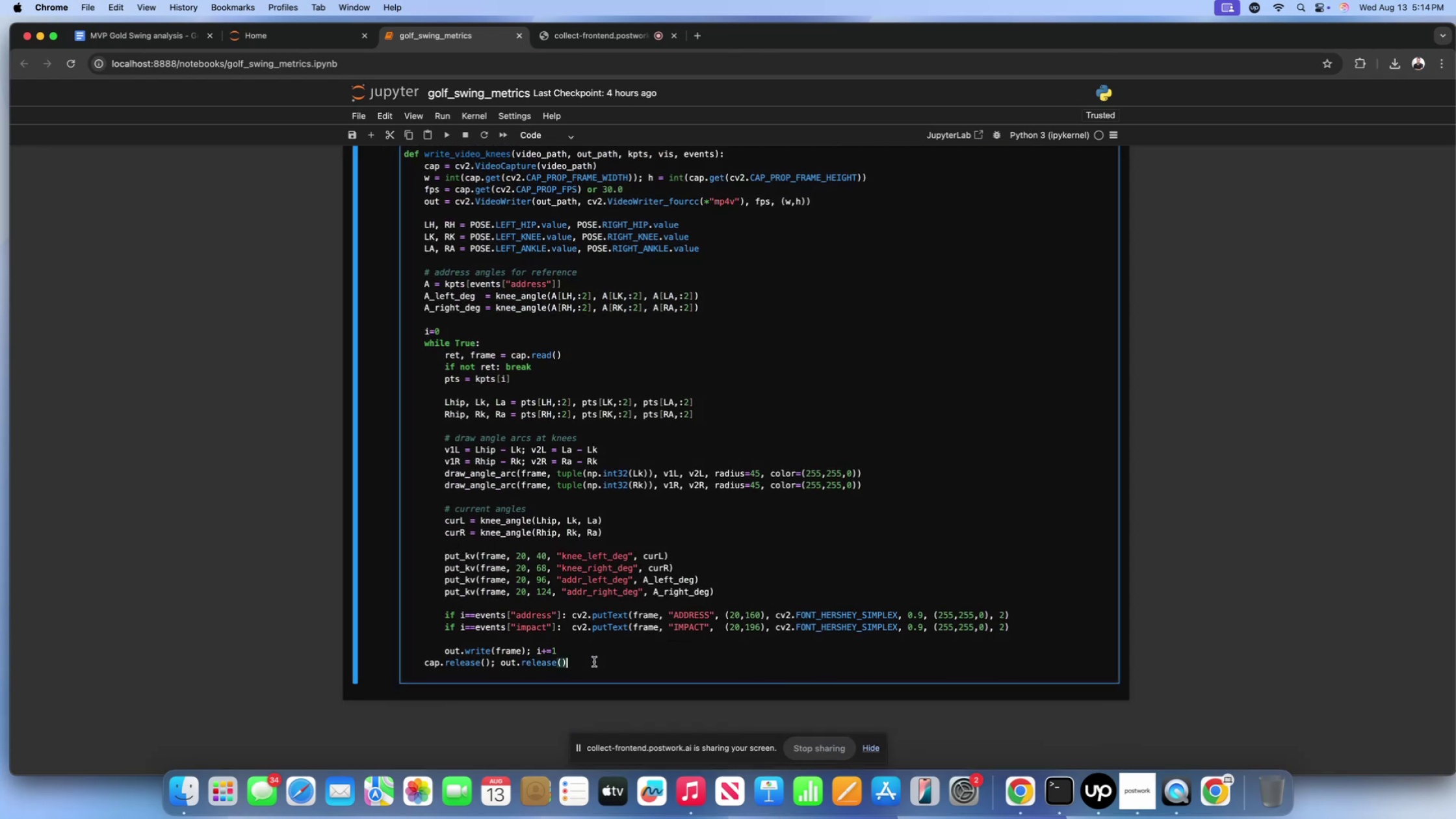 
scroll: coordinate [603, 654], scroll_direction: down, amount: 27.0
 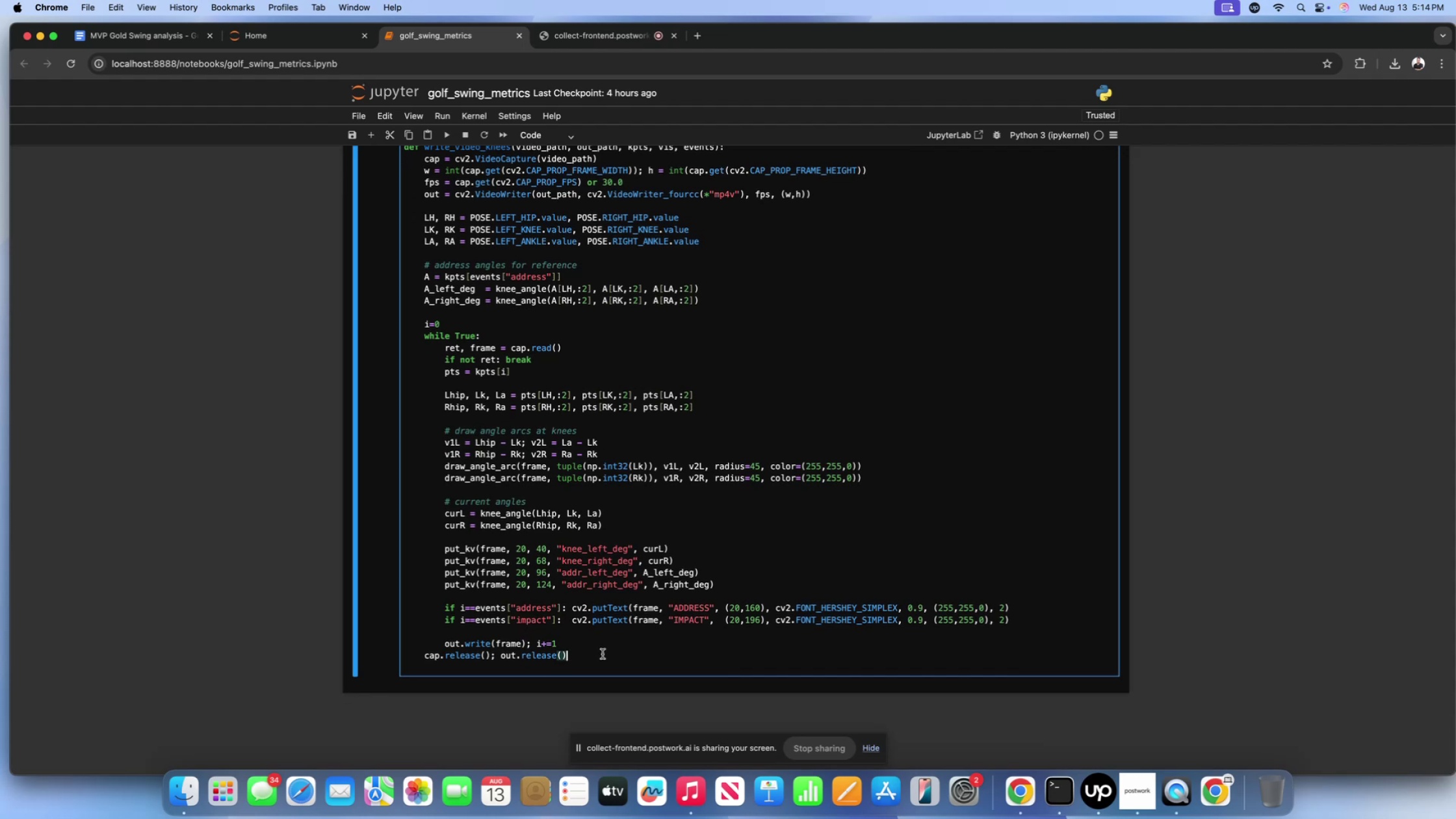 
key(Shift+ShiftLeft)
 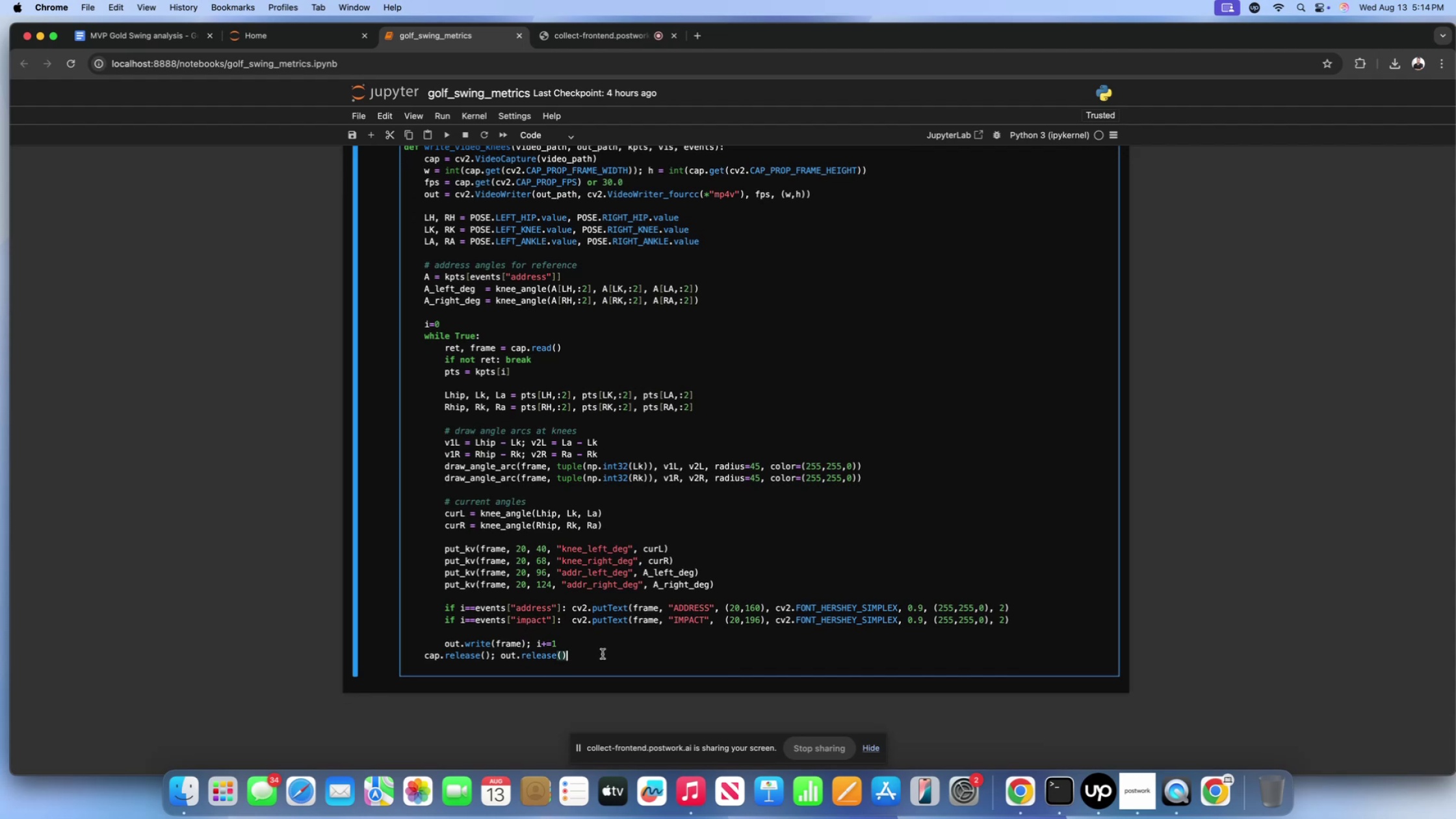 
key(Shift+Enter)
 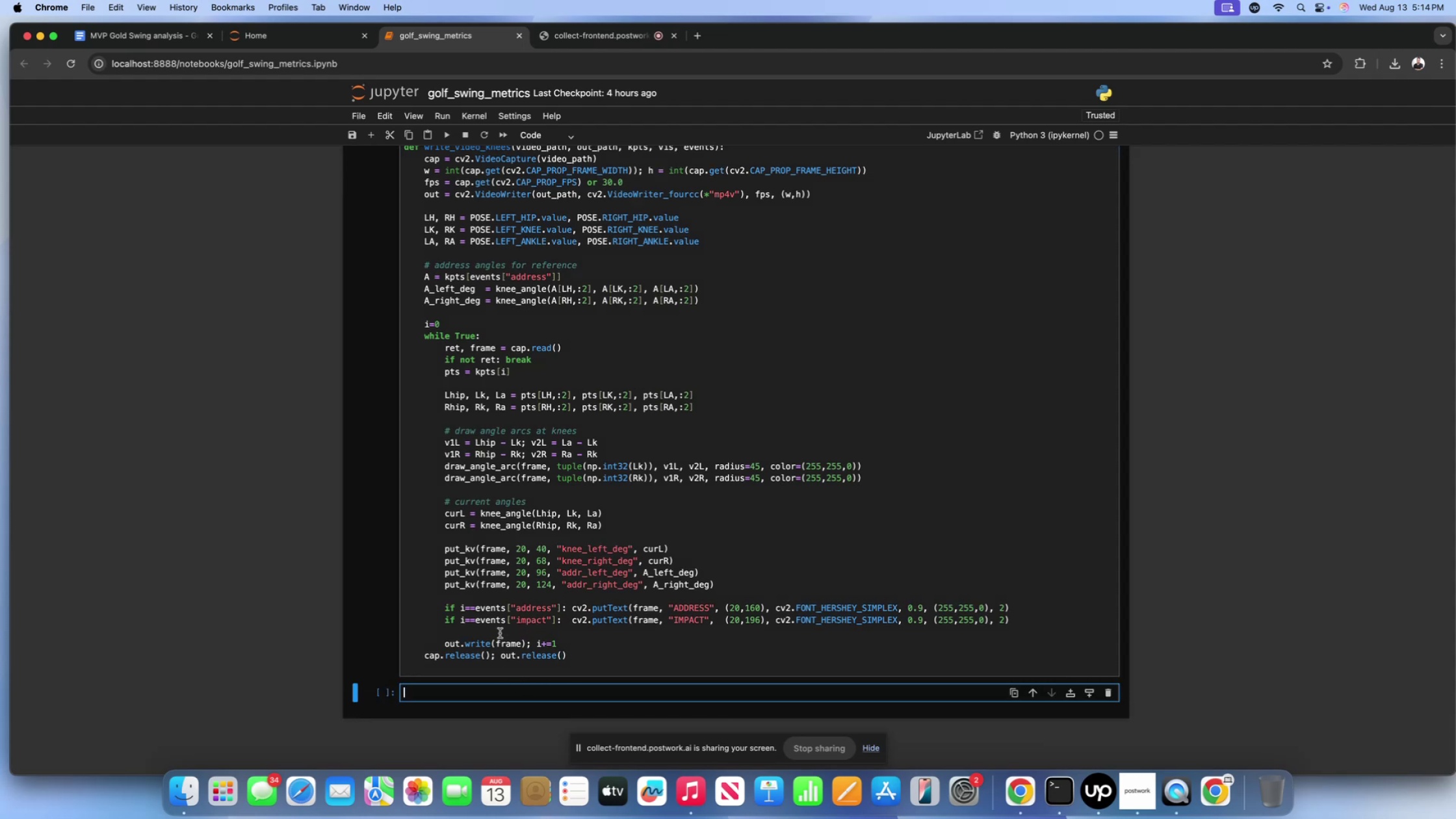 
scroll: coordinate [500, 633], scroll_direction: down, amount: 4.0
 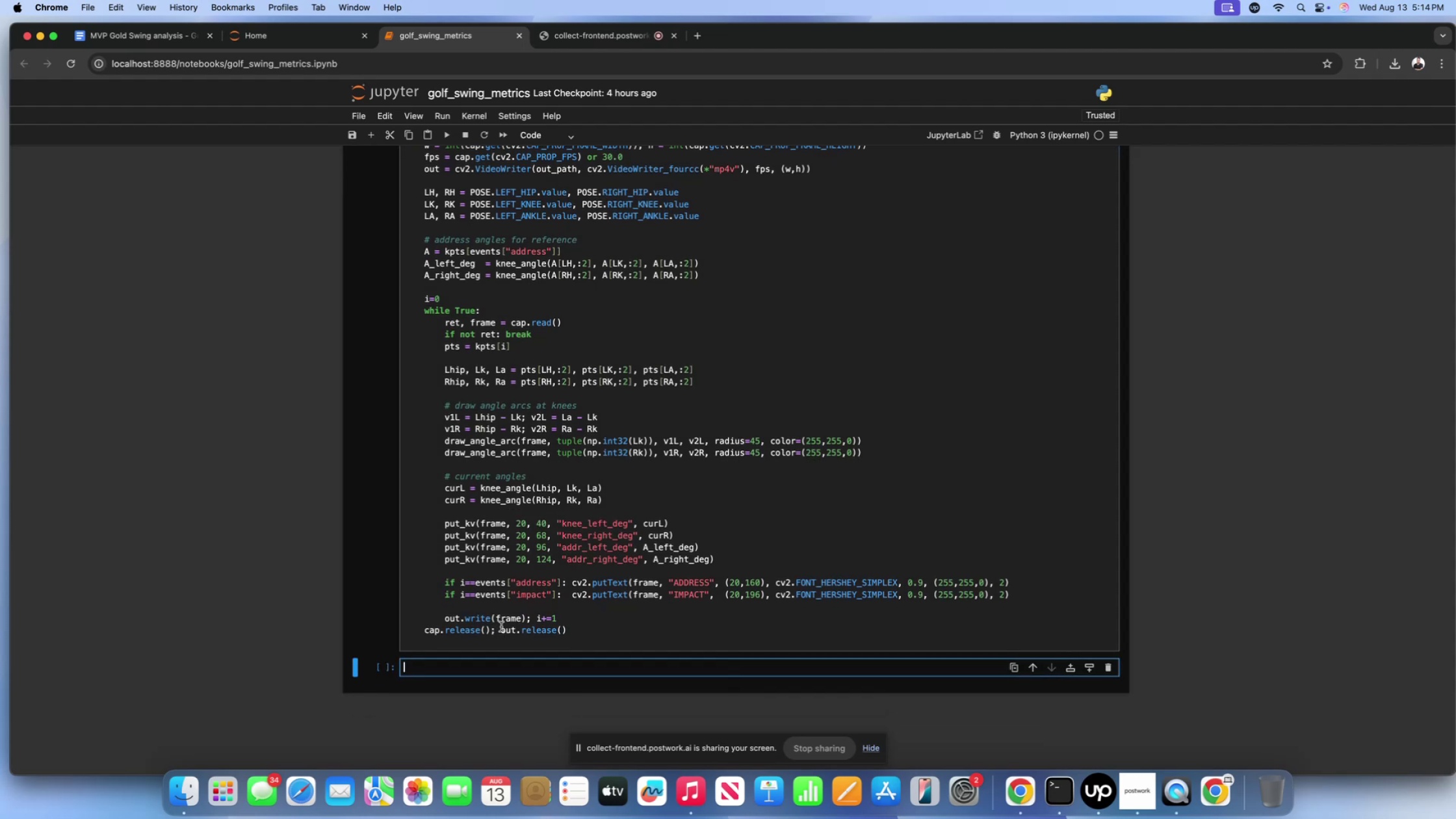 
type(### ------------ Main runner tp)
key(Backspace)
type(o computer )
key(Backspace)
key(Backspace)
key(Backspace)
type(e )
 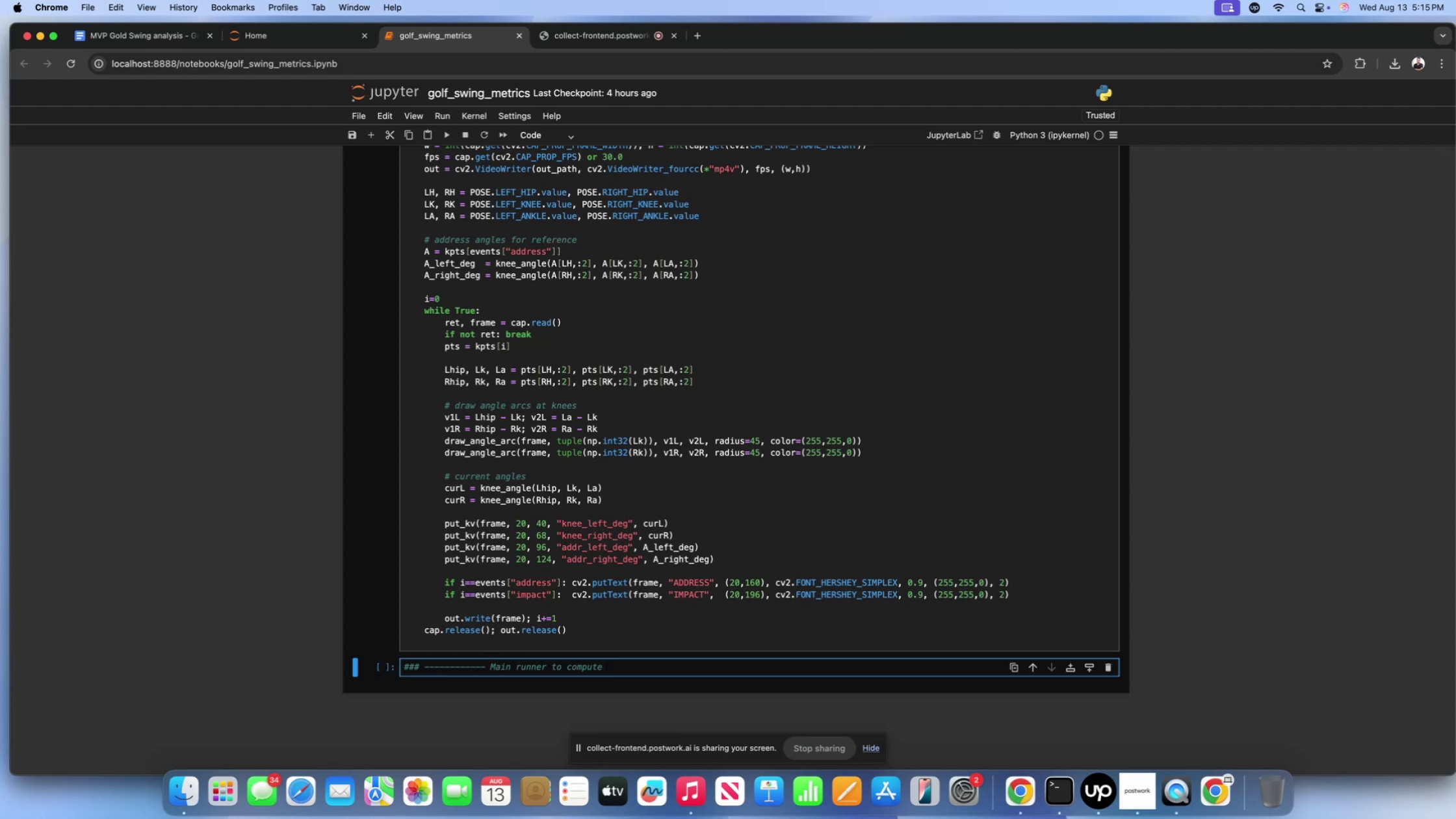 
wait(11.84)
 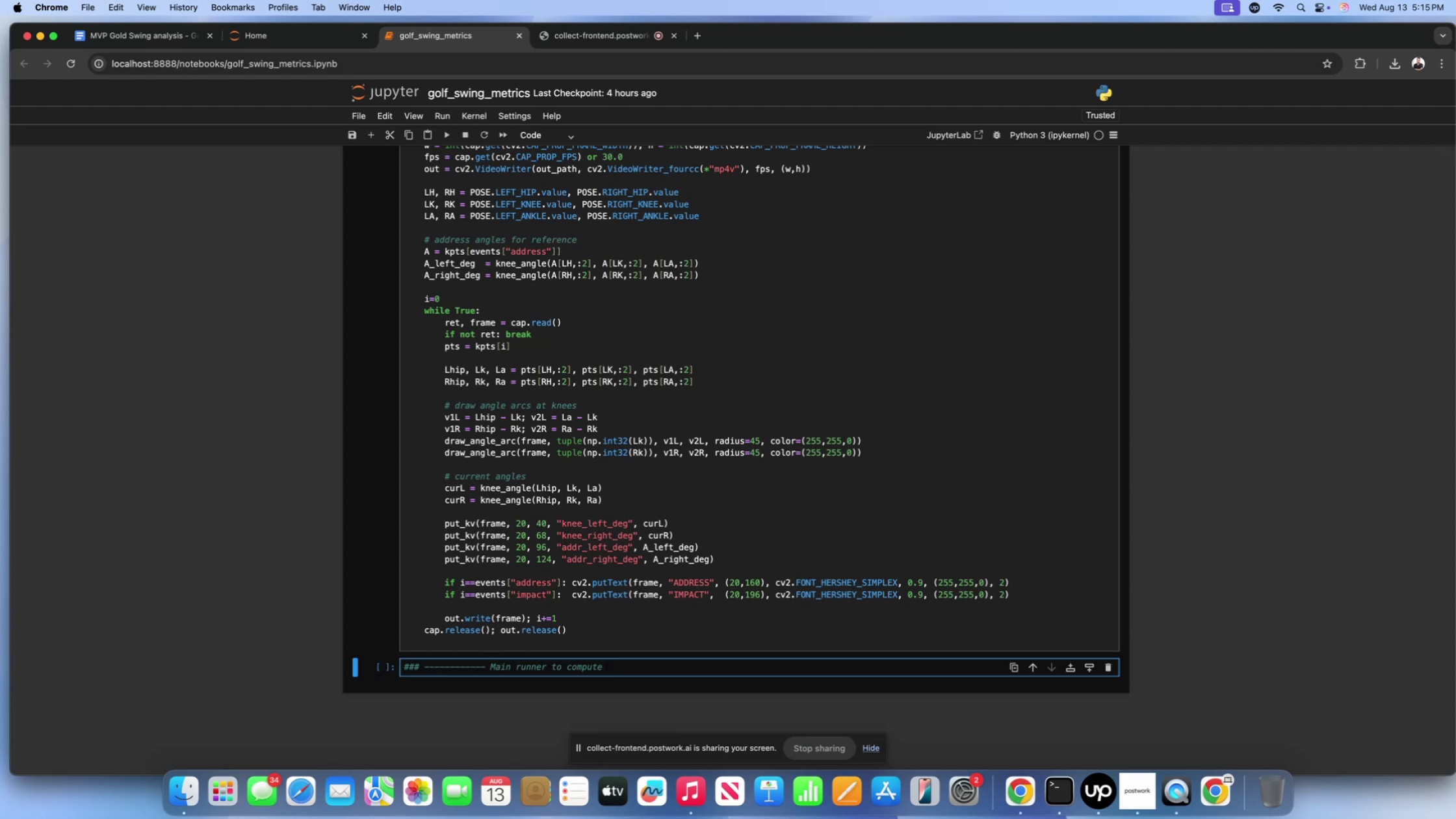 
type(& export all videos ---------------)
 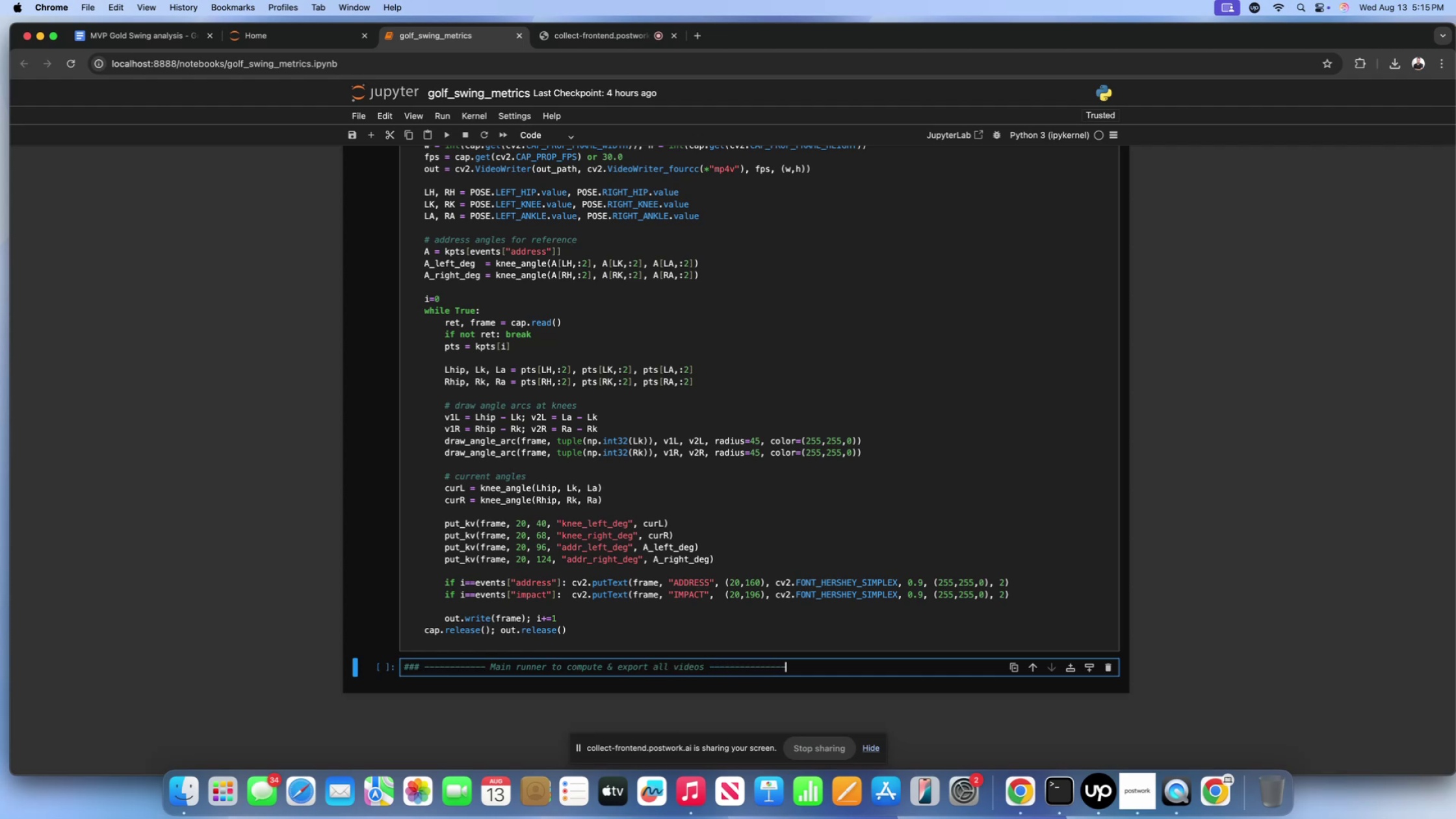 
key(Enter)
 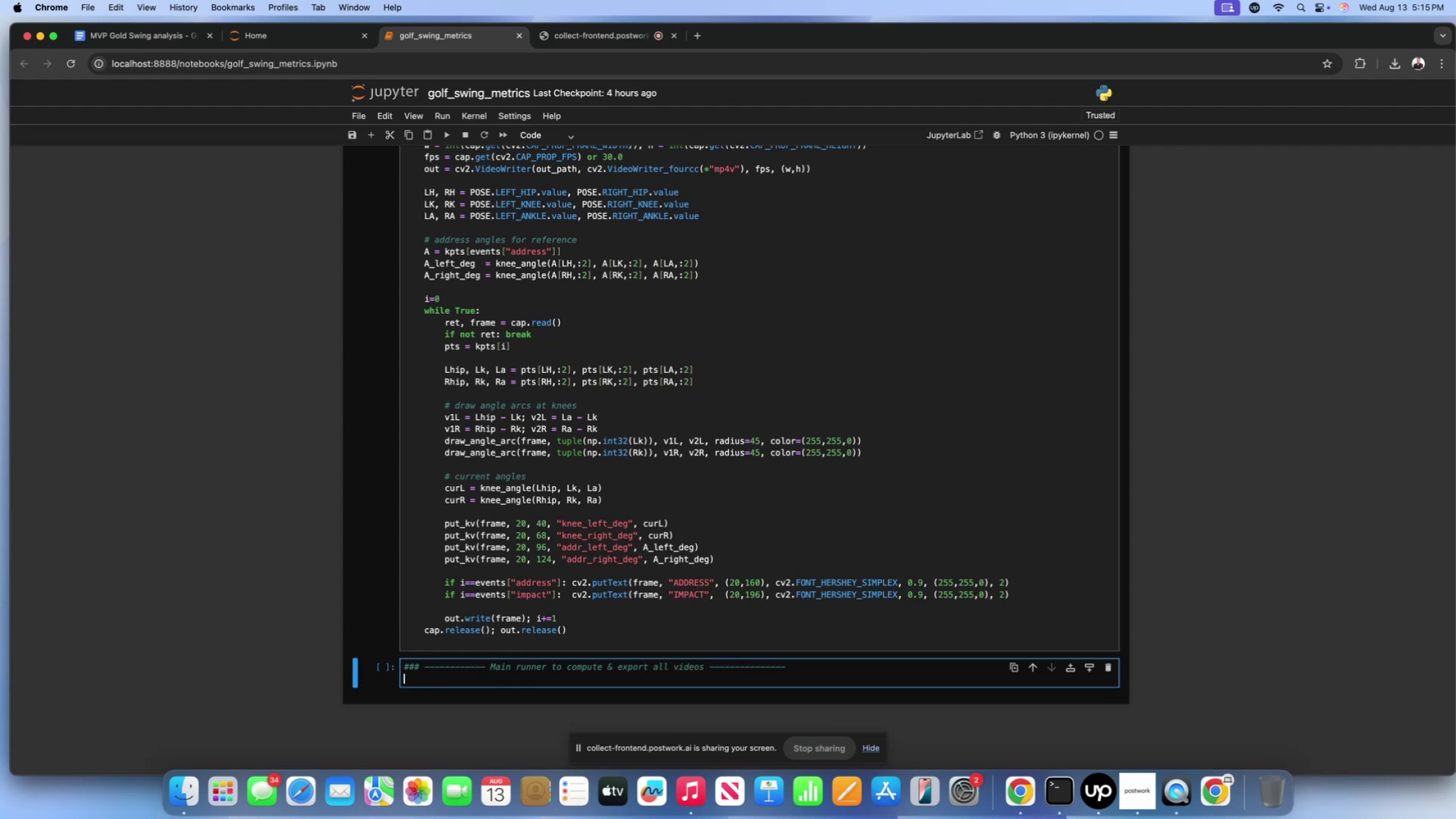 
type(def save_metrics():)
 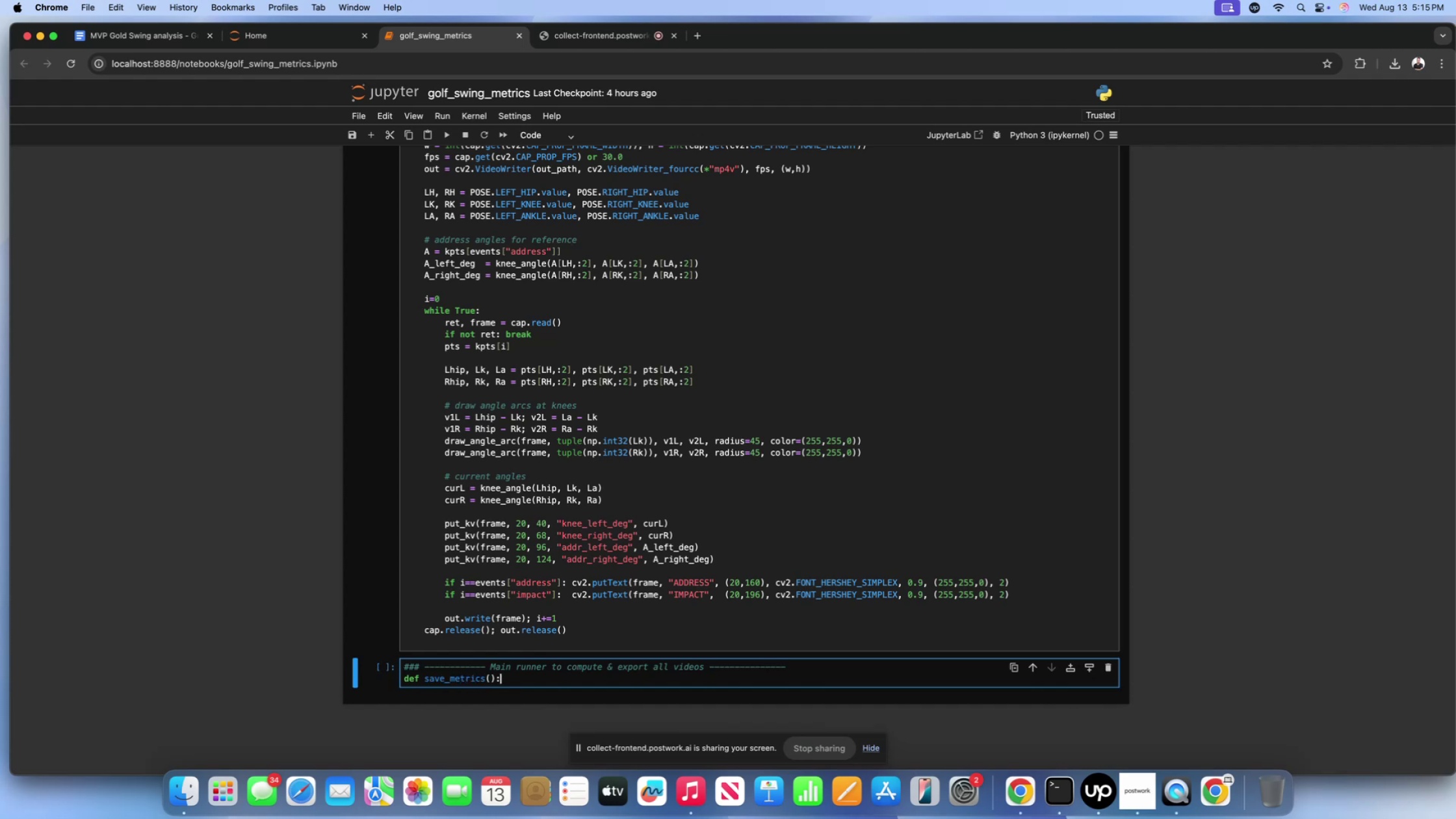 
wait(5.42)
 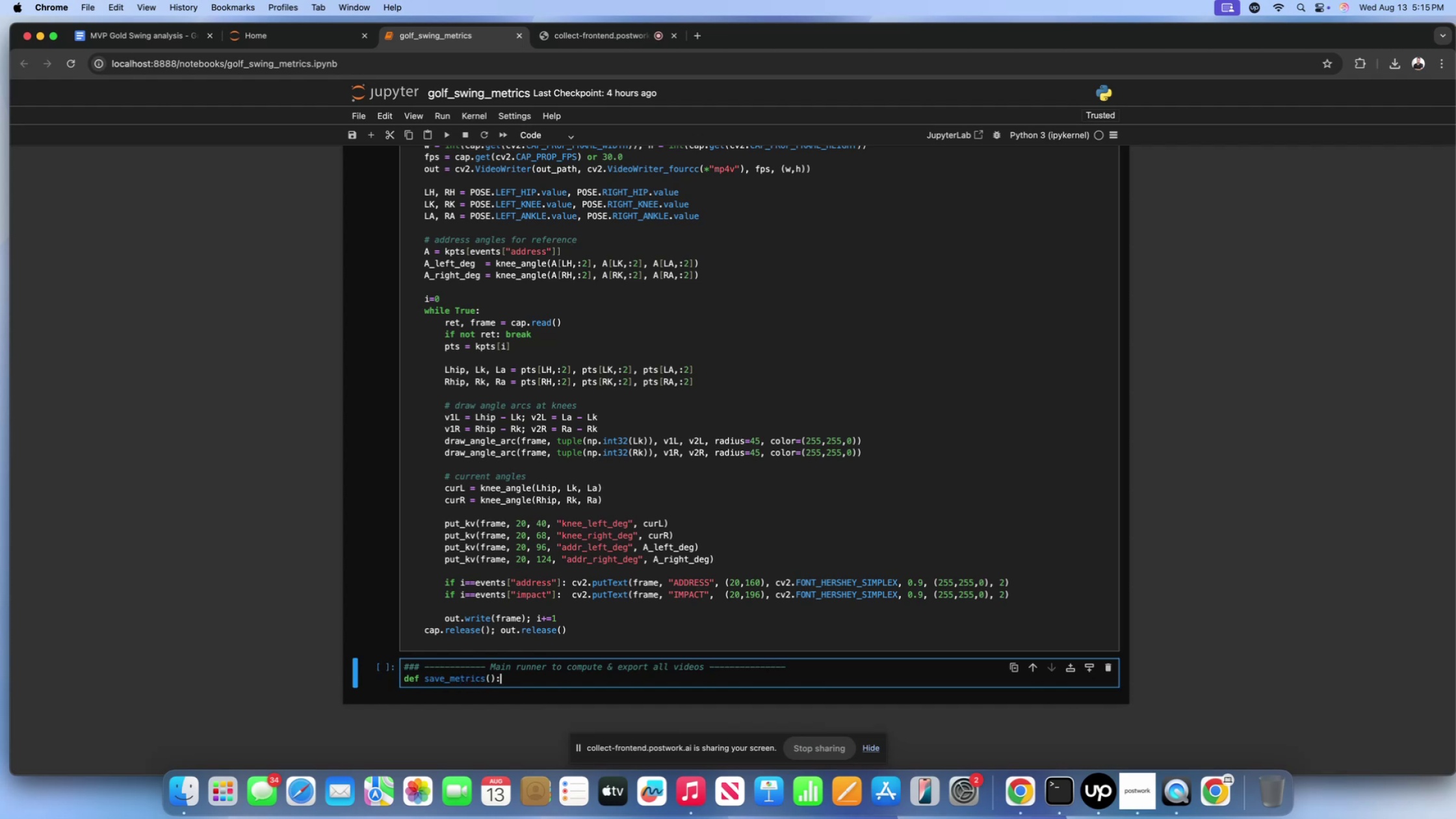 
key(ArrowLeft)
 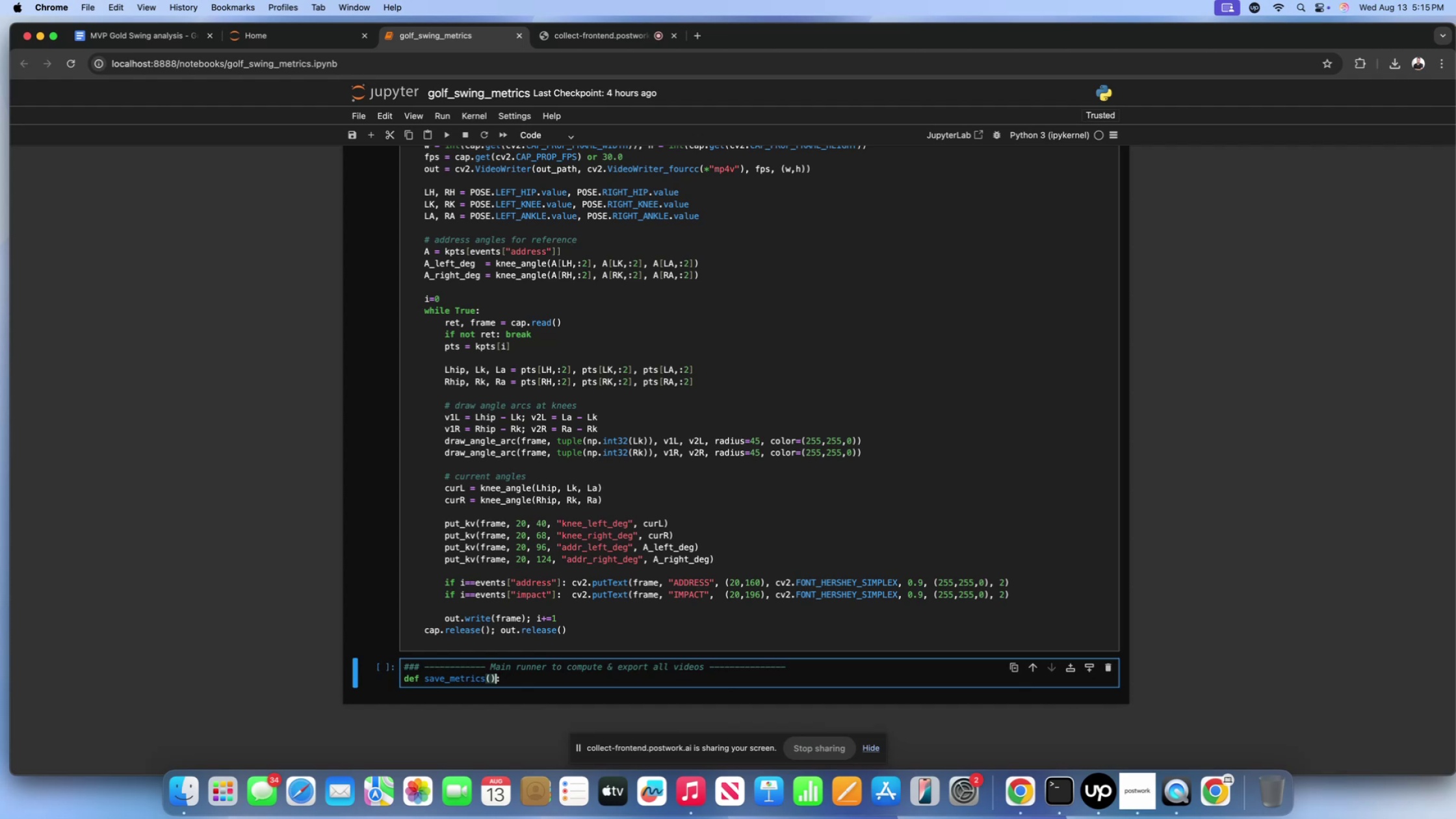 
key(ArrowLeft)
 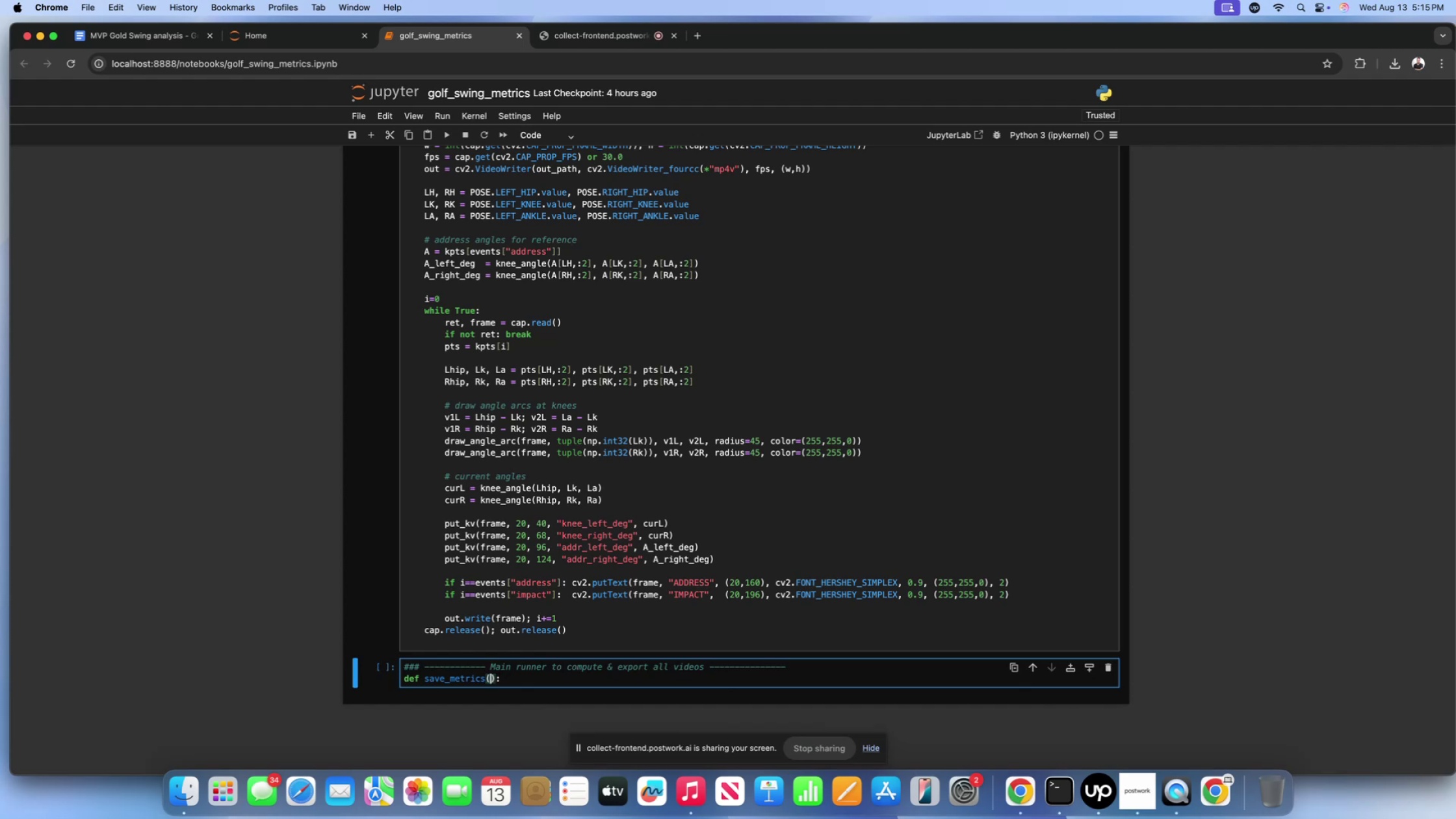 
key(ArrowLeft)
 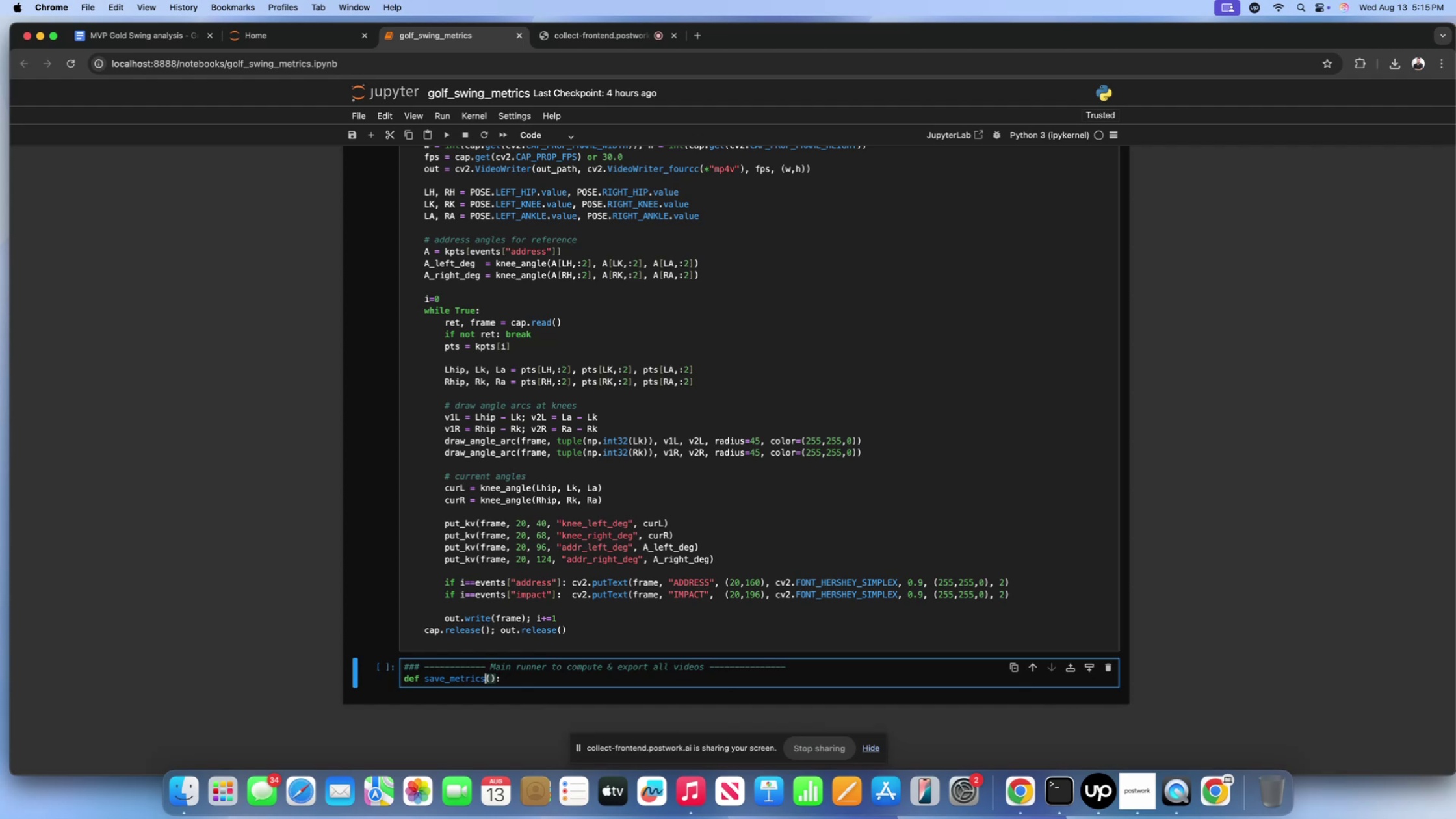 
key(ArrowRight)
 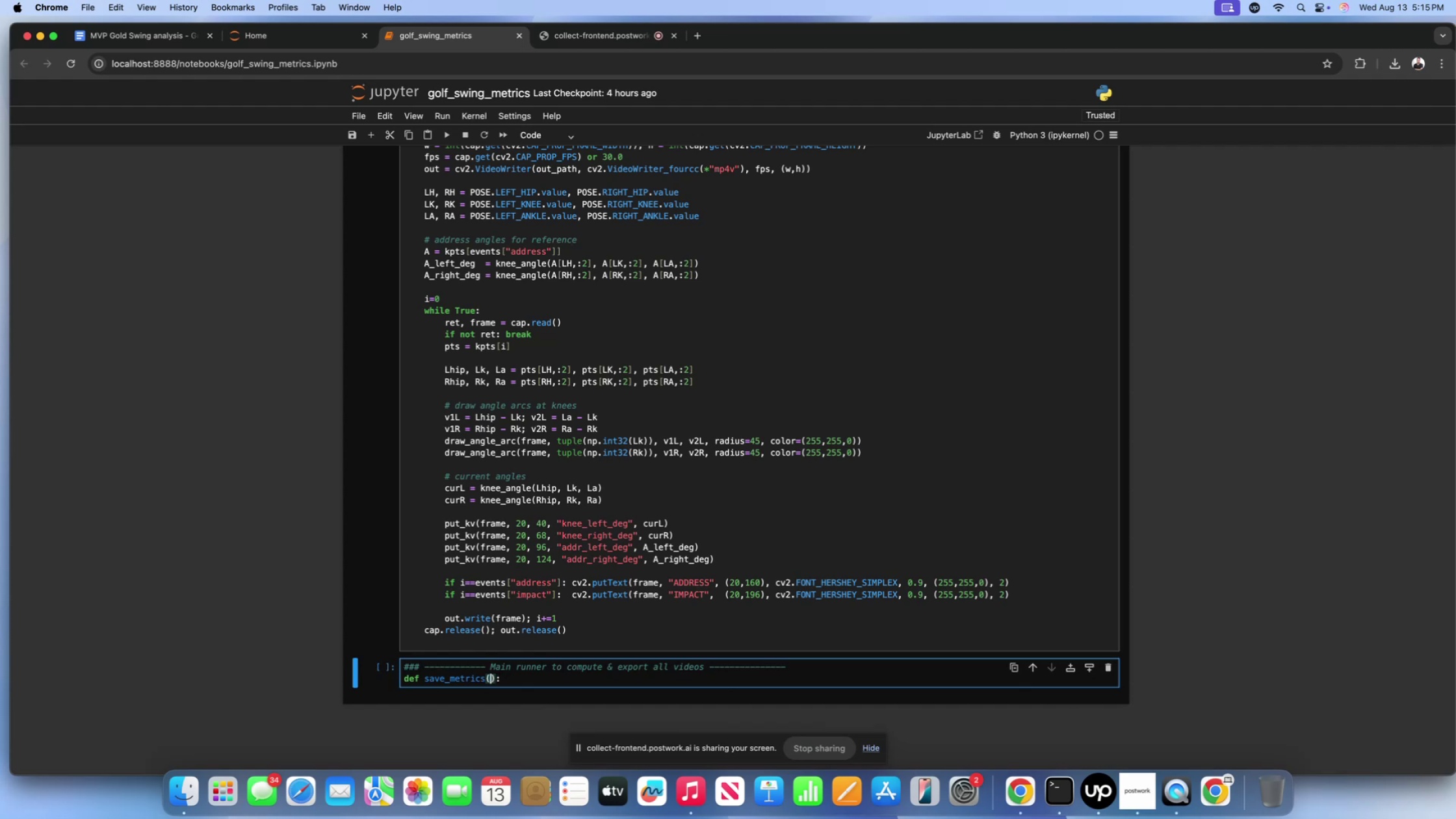 
type(csv)
 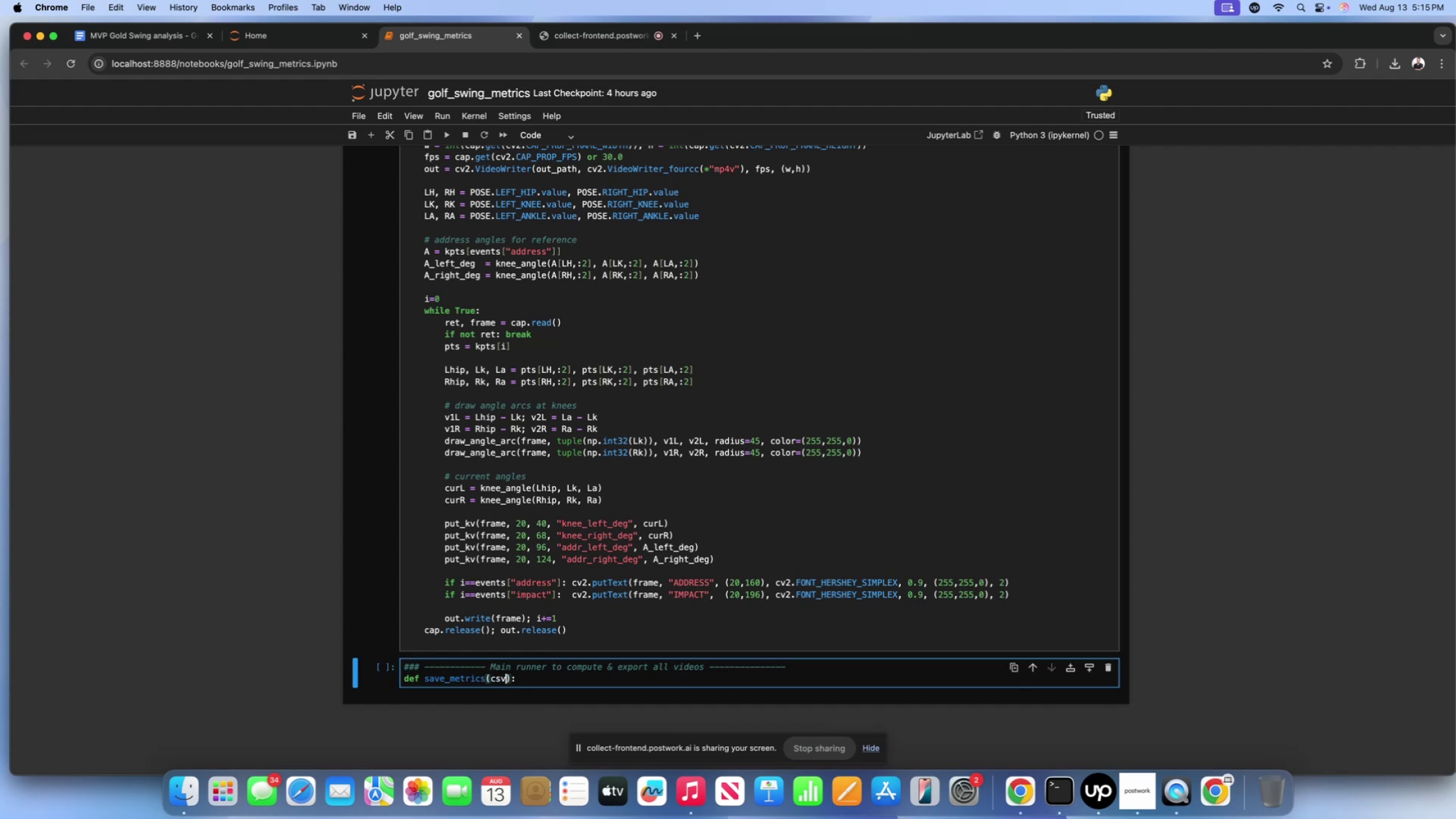 
type(_path, metrics ;)
key(Backspace)
key(Backspace)
type(: Dict[])
 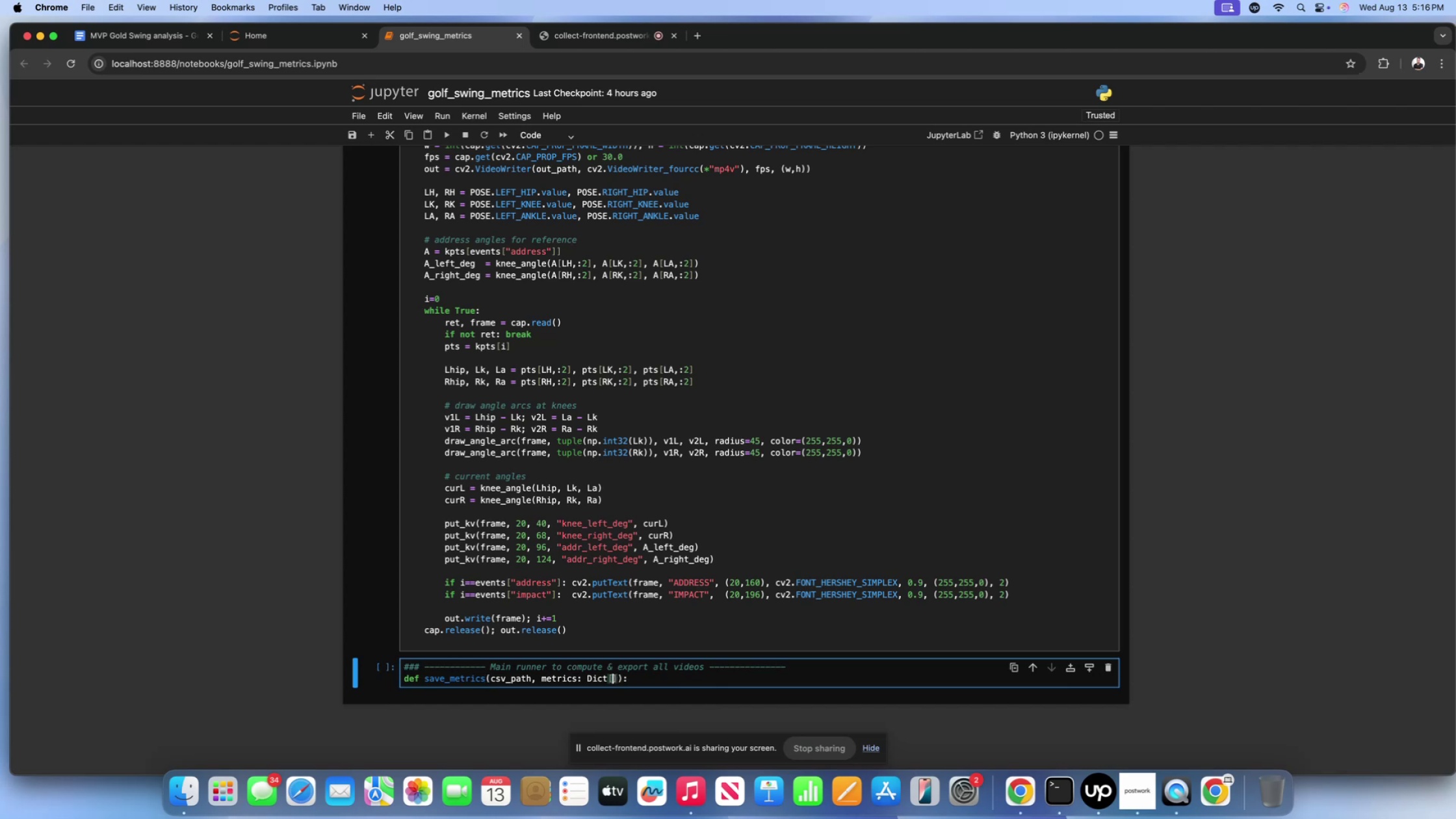 
 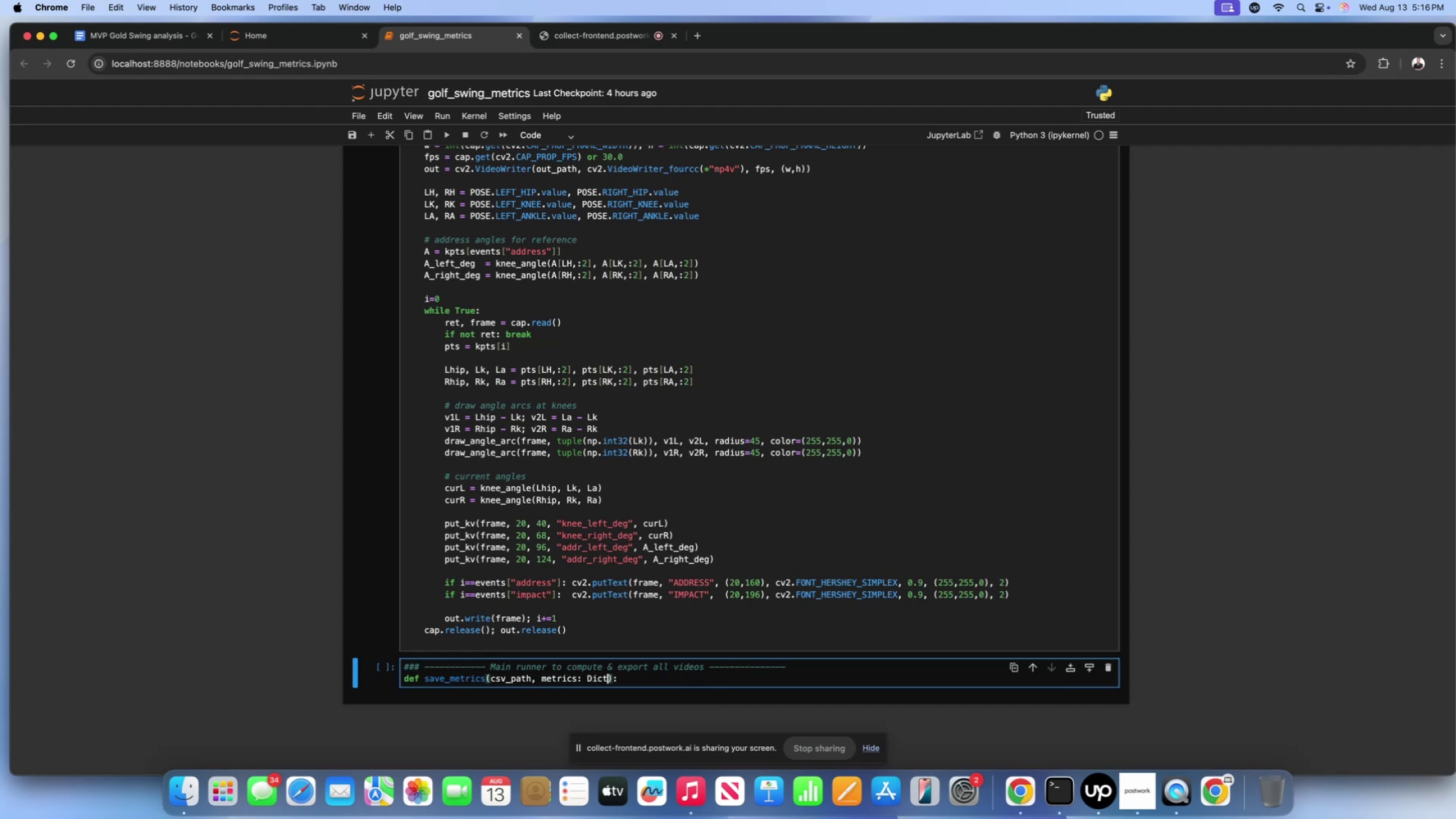 
key(ArrowLeft)
 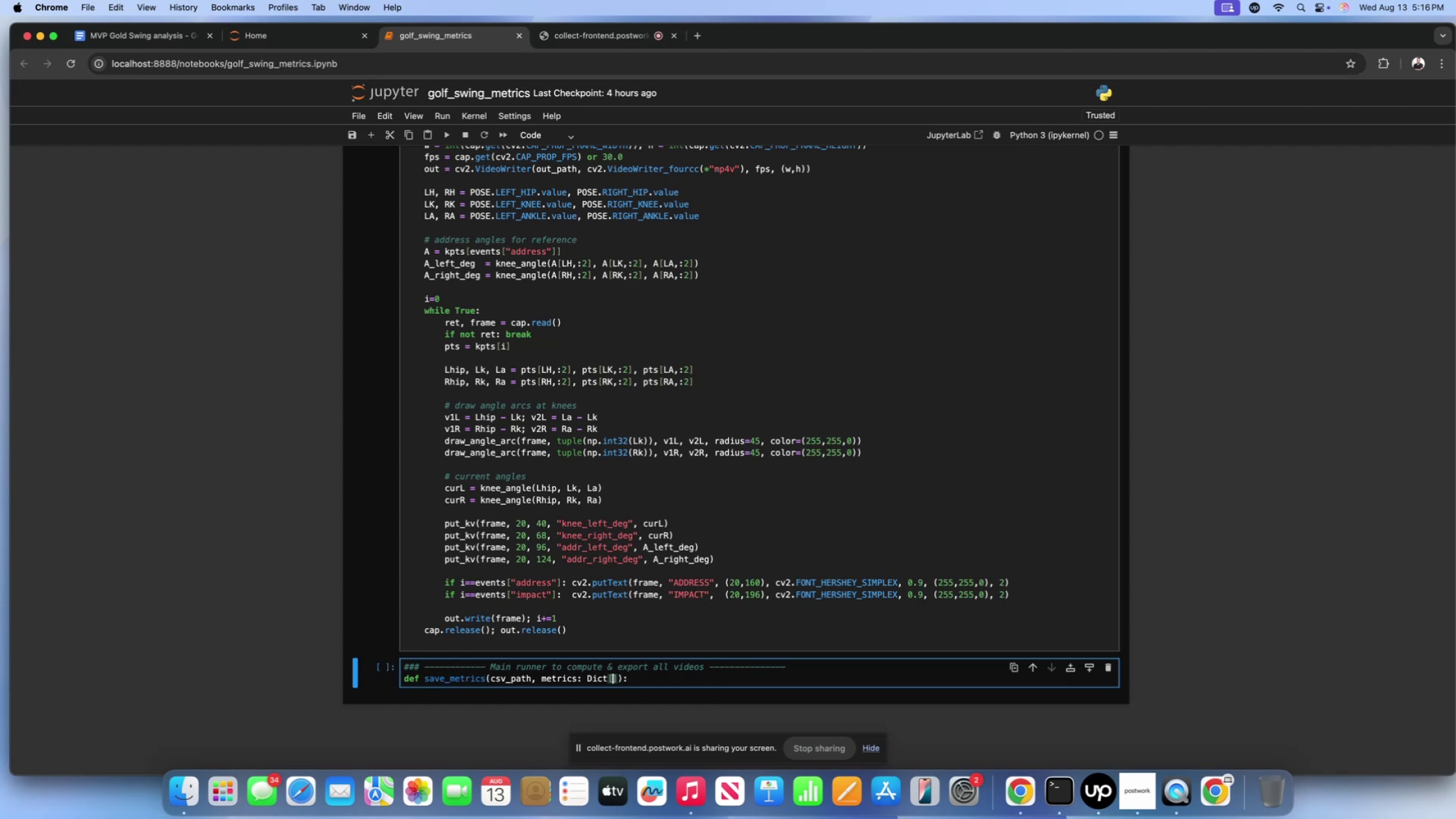 
type(str, float)
 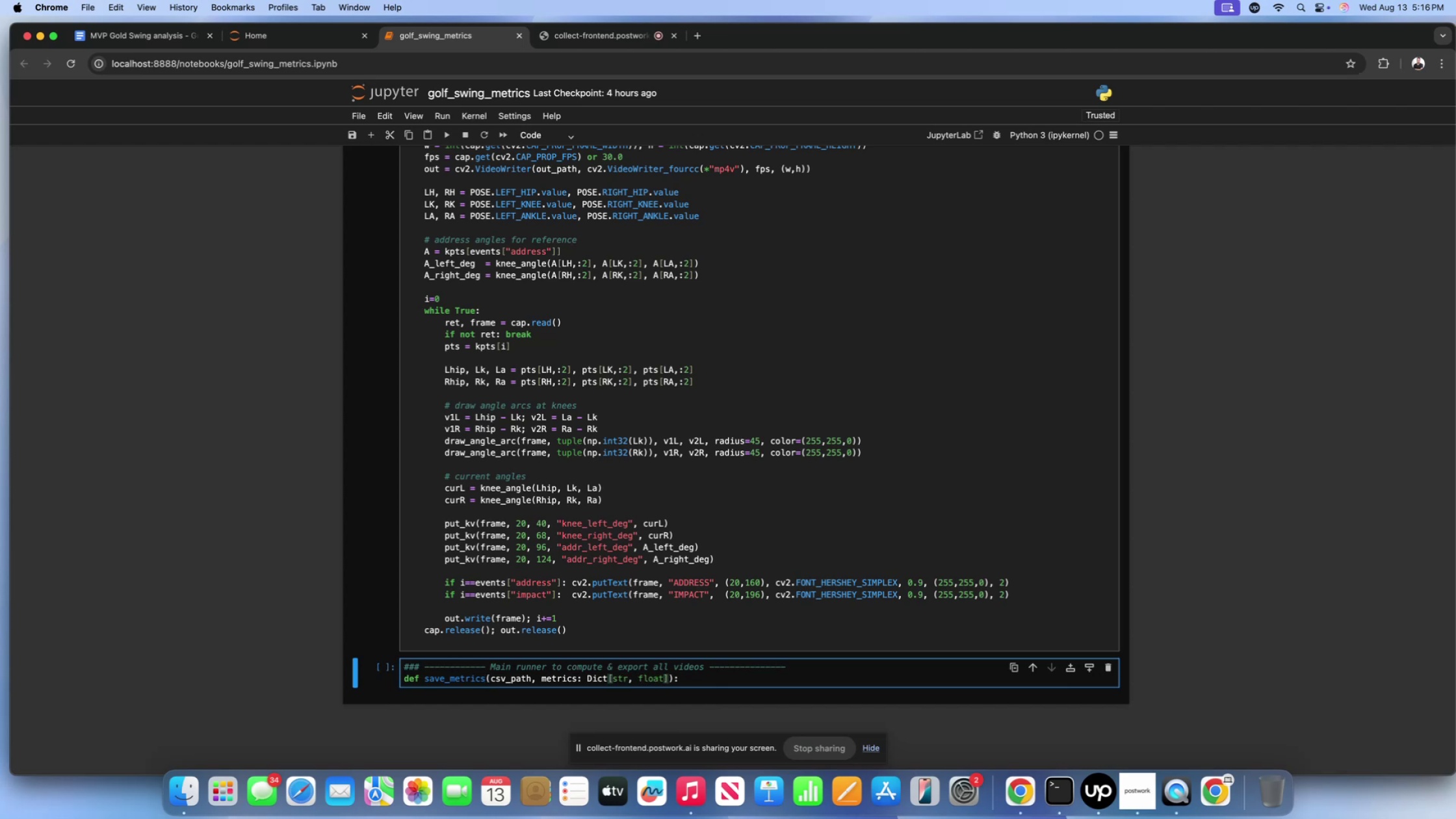 
key(ArrowRight)
 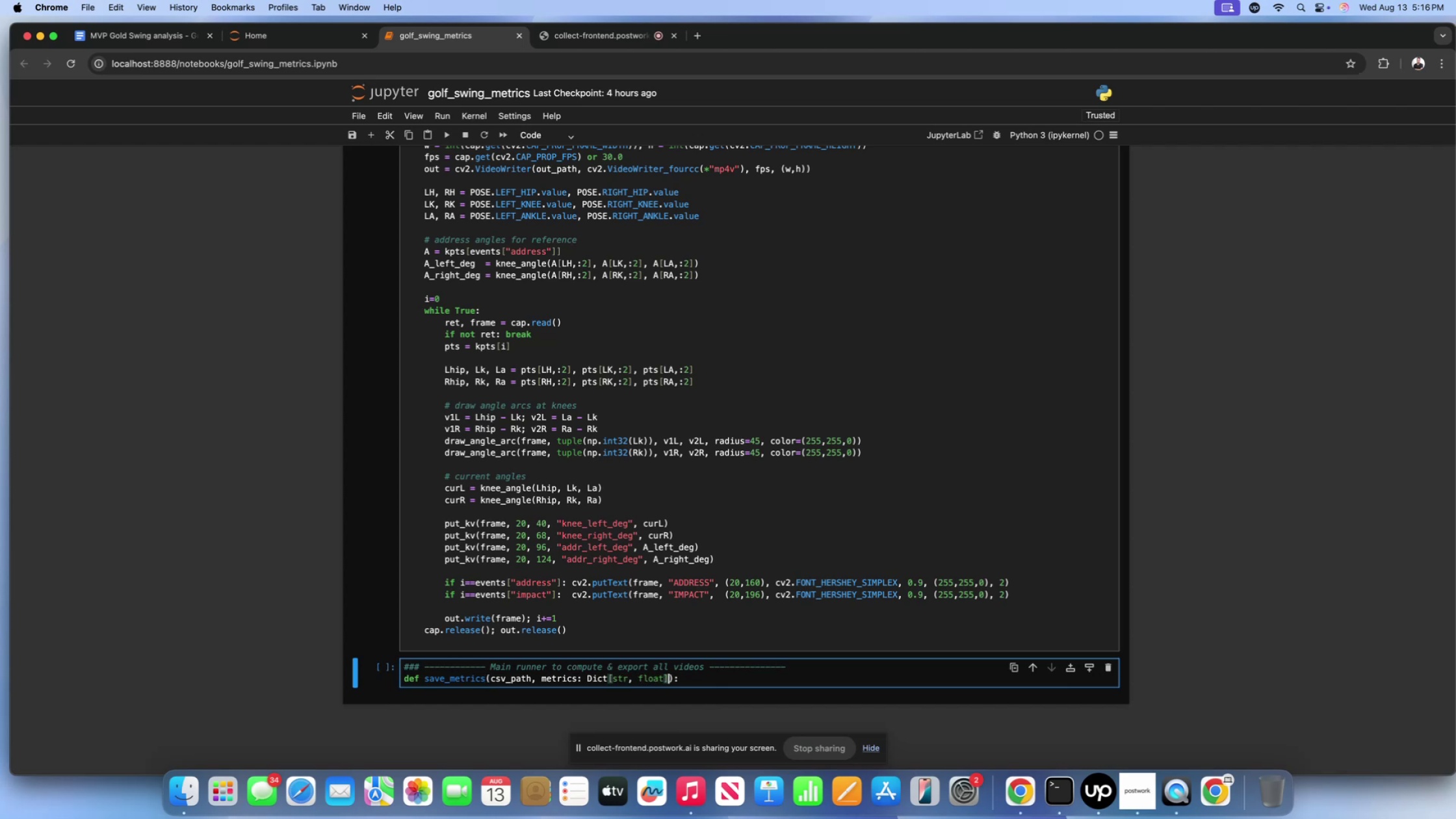 
key(ArrowRight)
 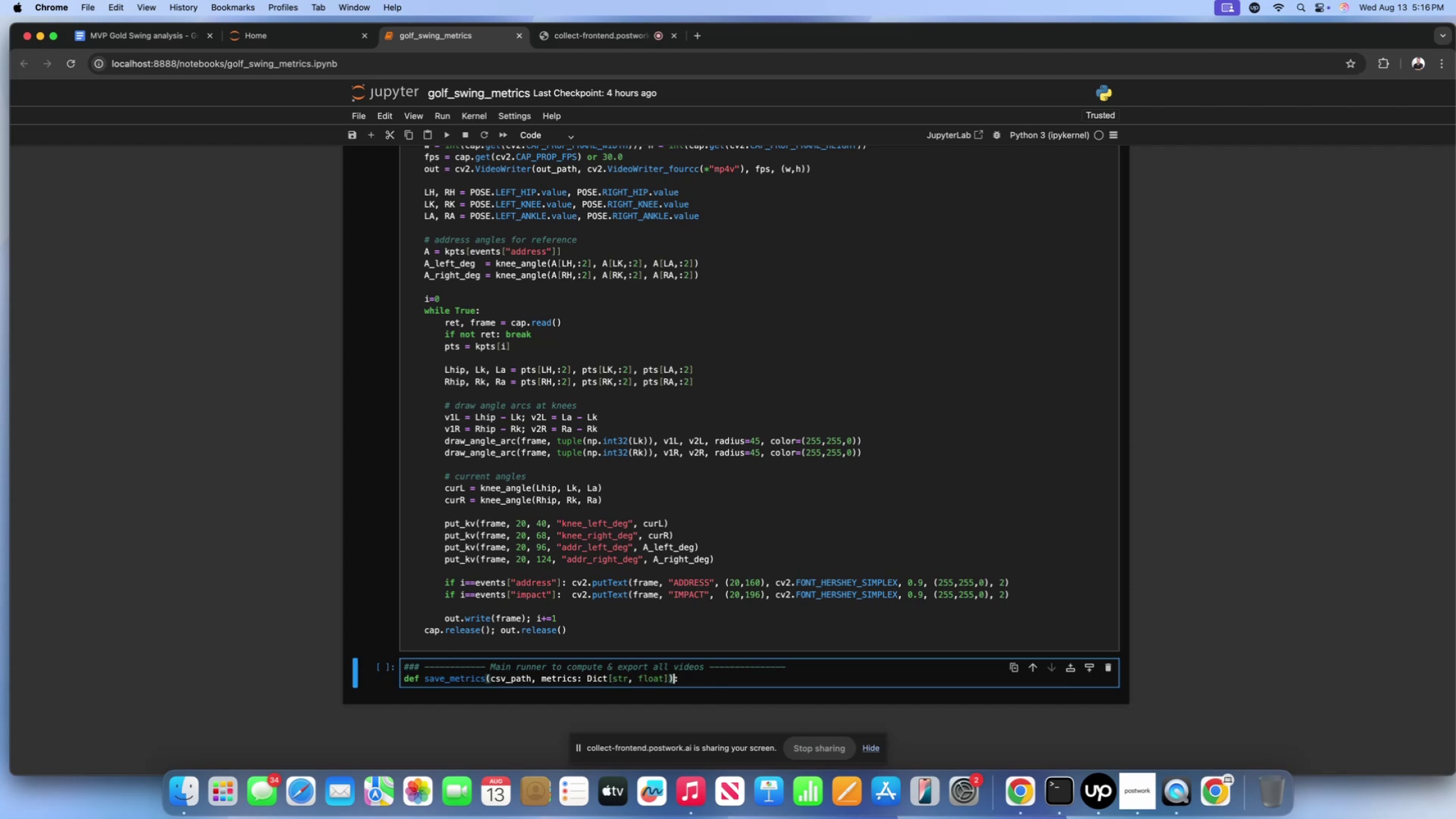 
key(ArrowRight)
 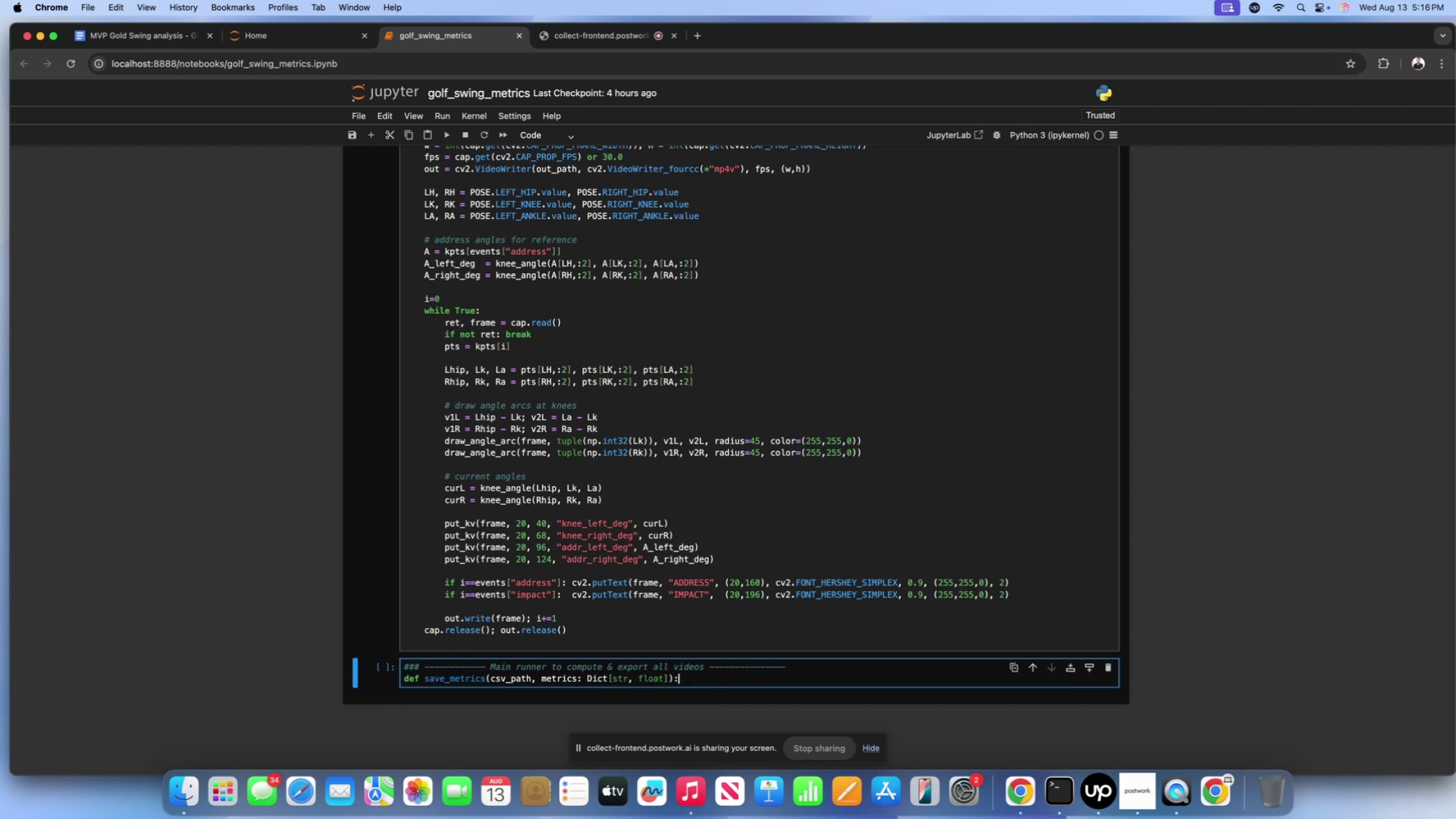 
key(Enter)
 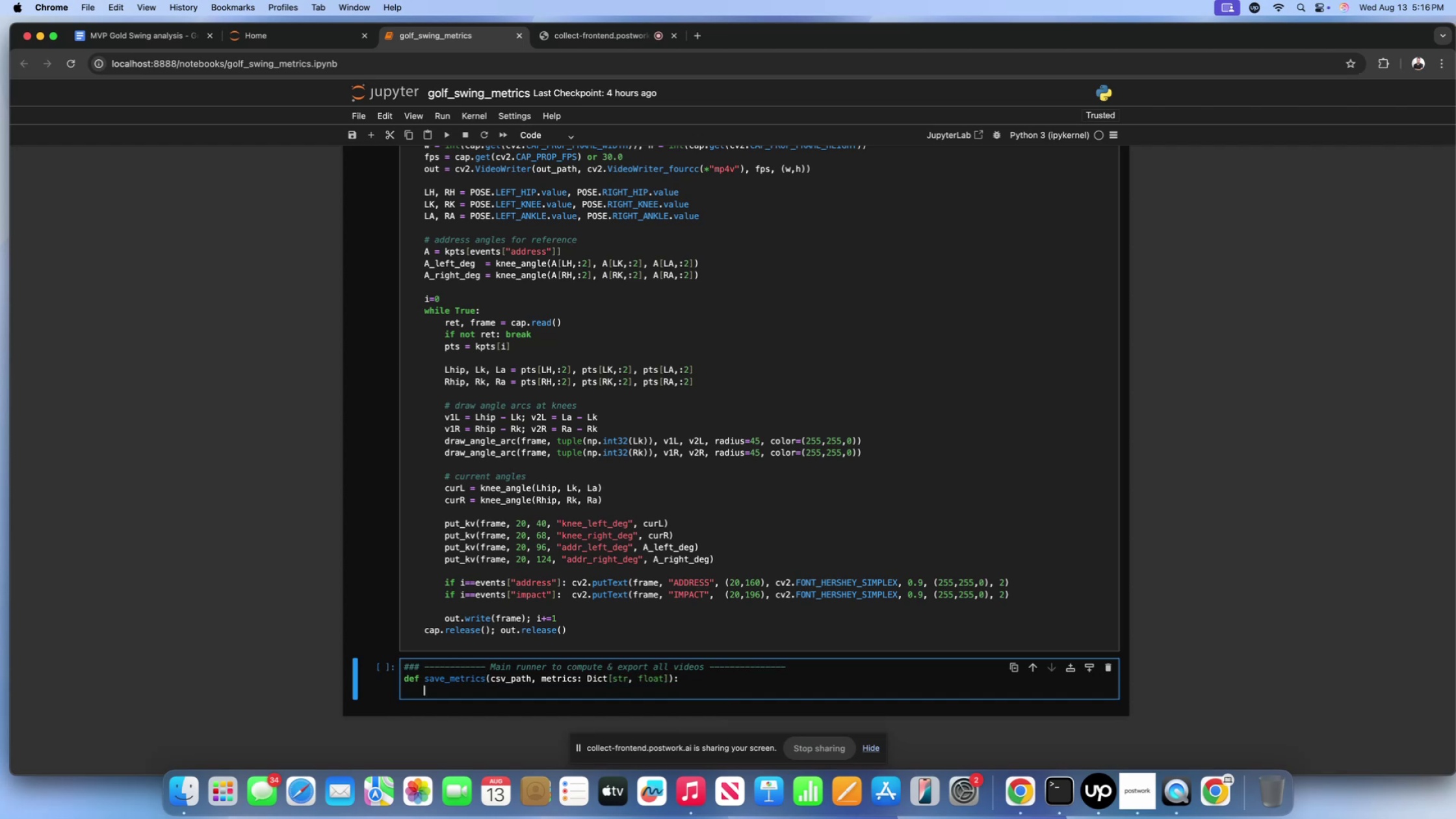 
type(with open())
 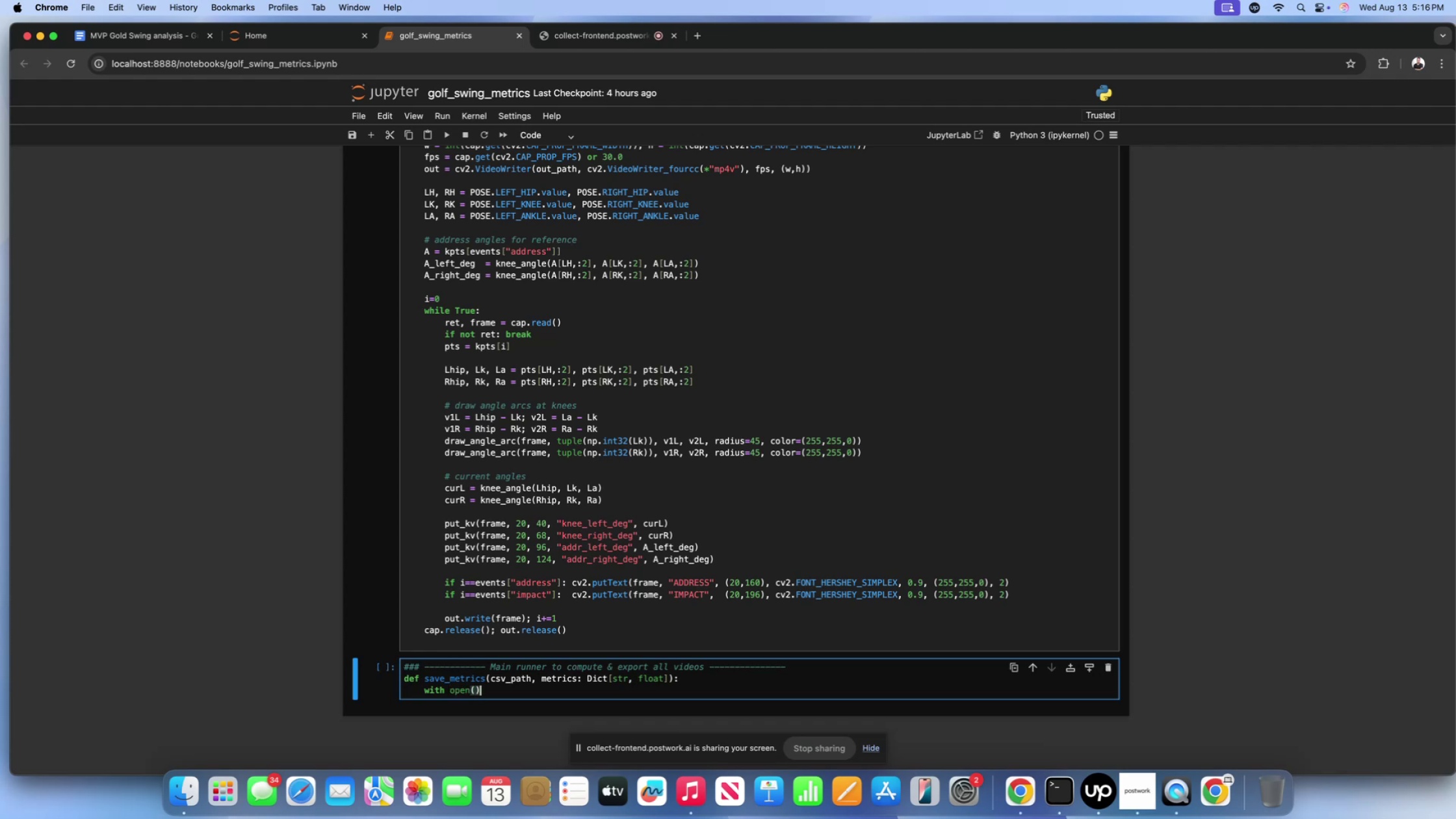 
key(ArrowLeft)
 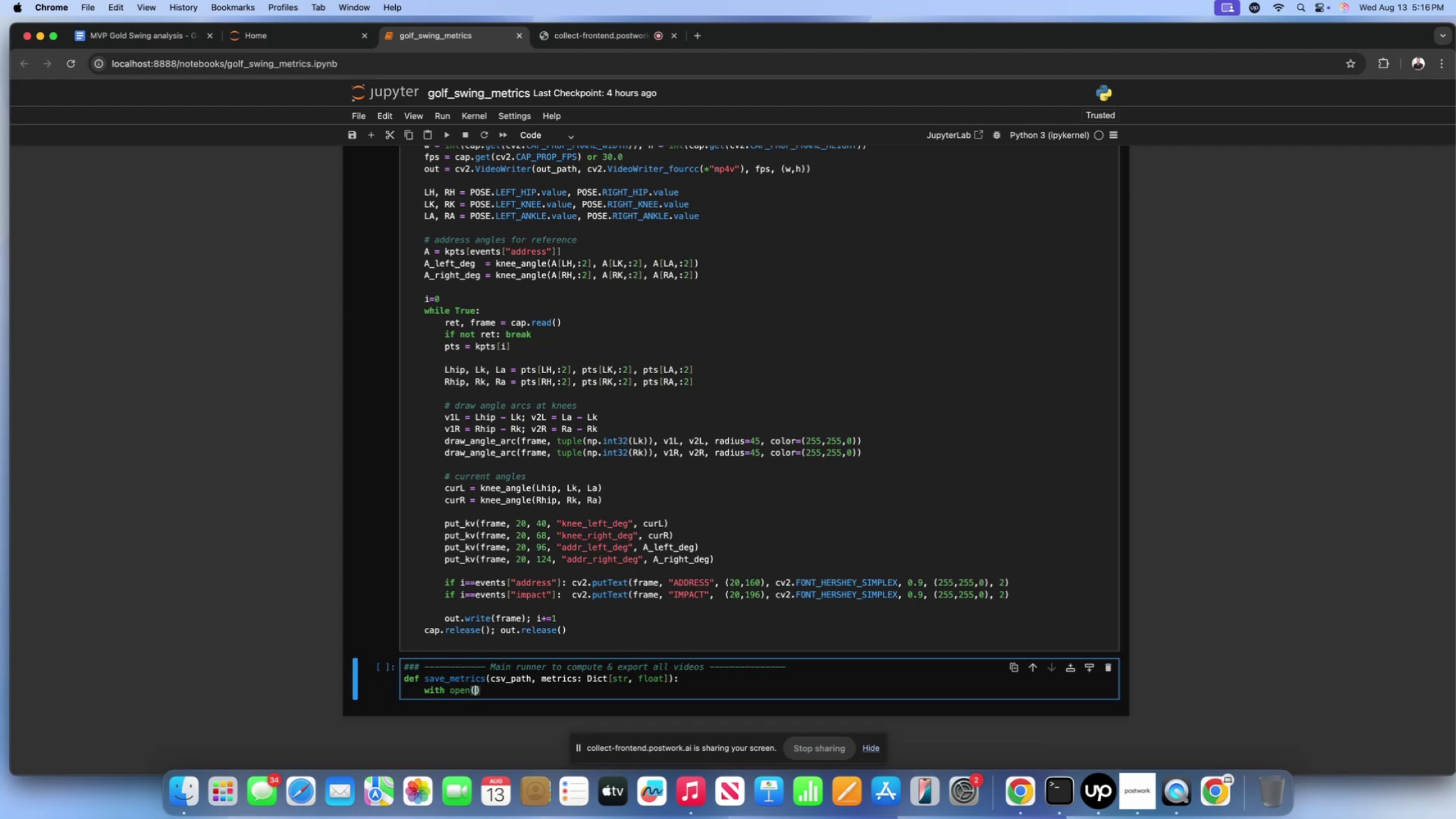 
type(csv_path)
 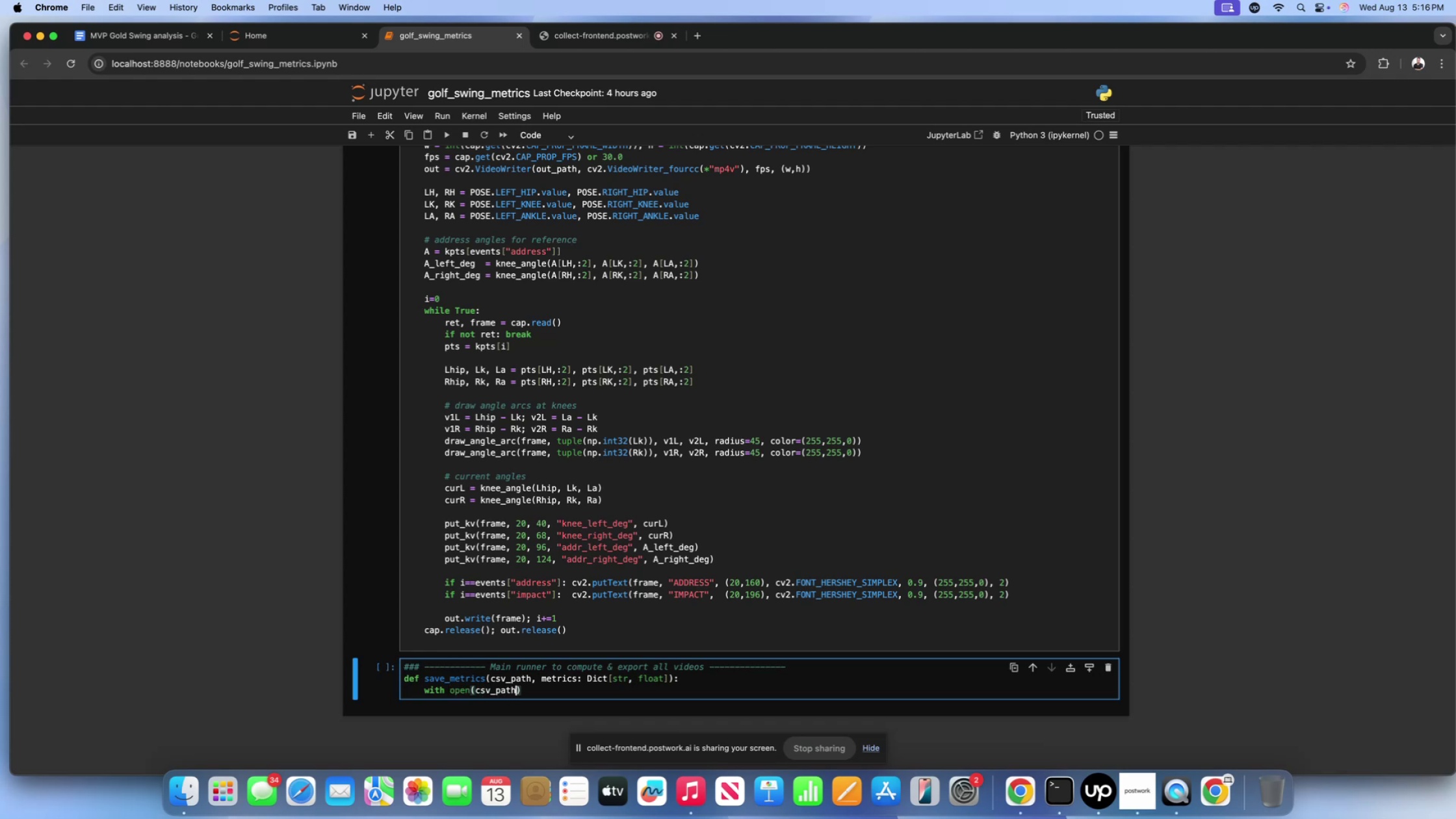 
key(Comma)
 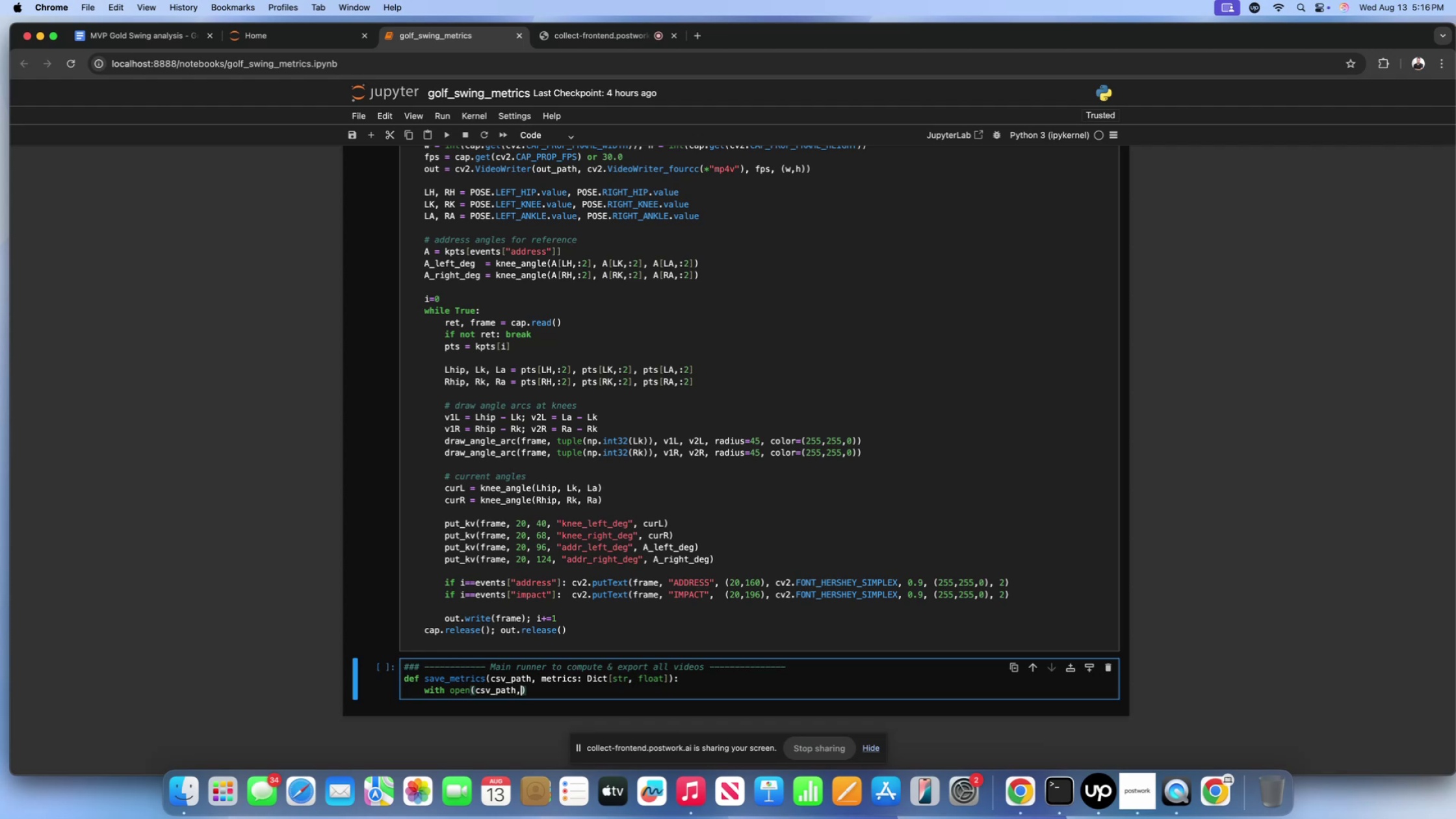 
key(Space)
 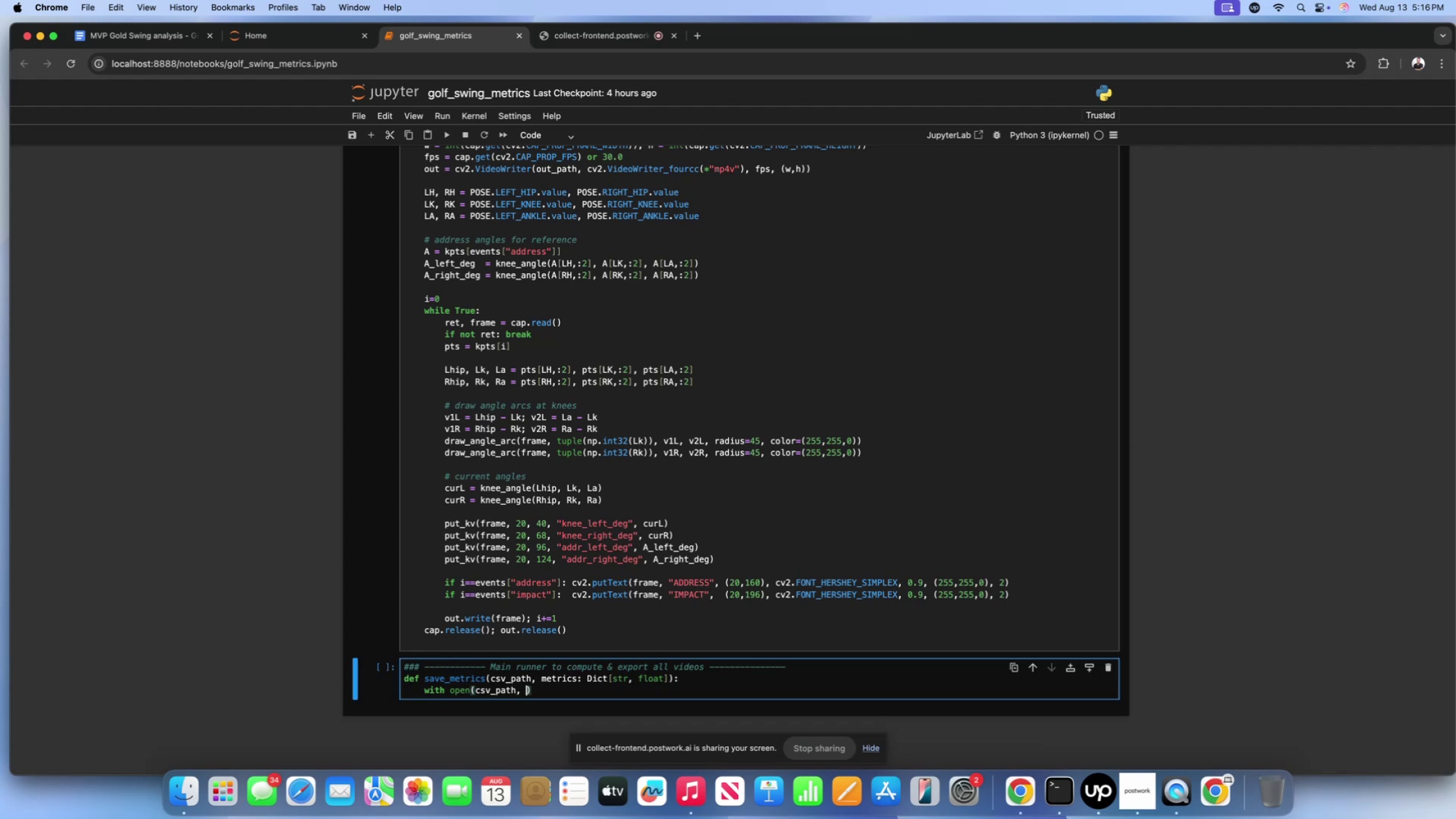 
key(Shift+ShiftLeft)
 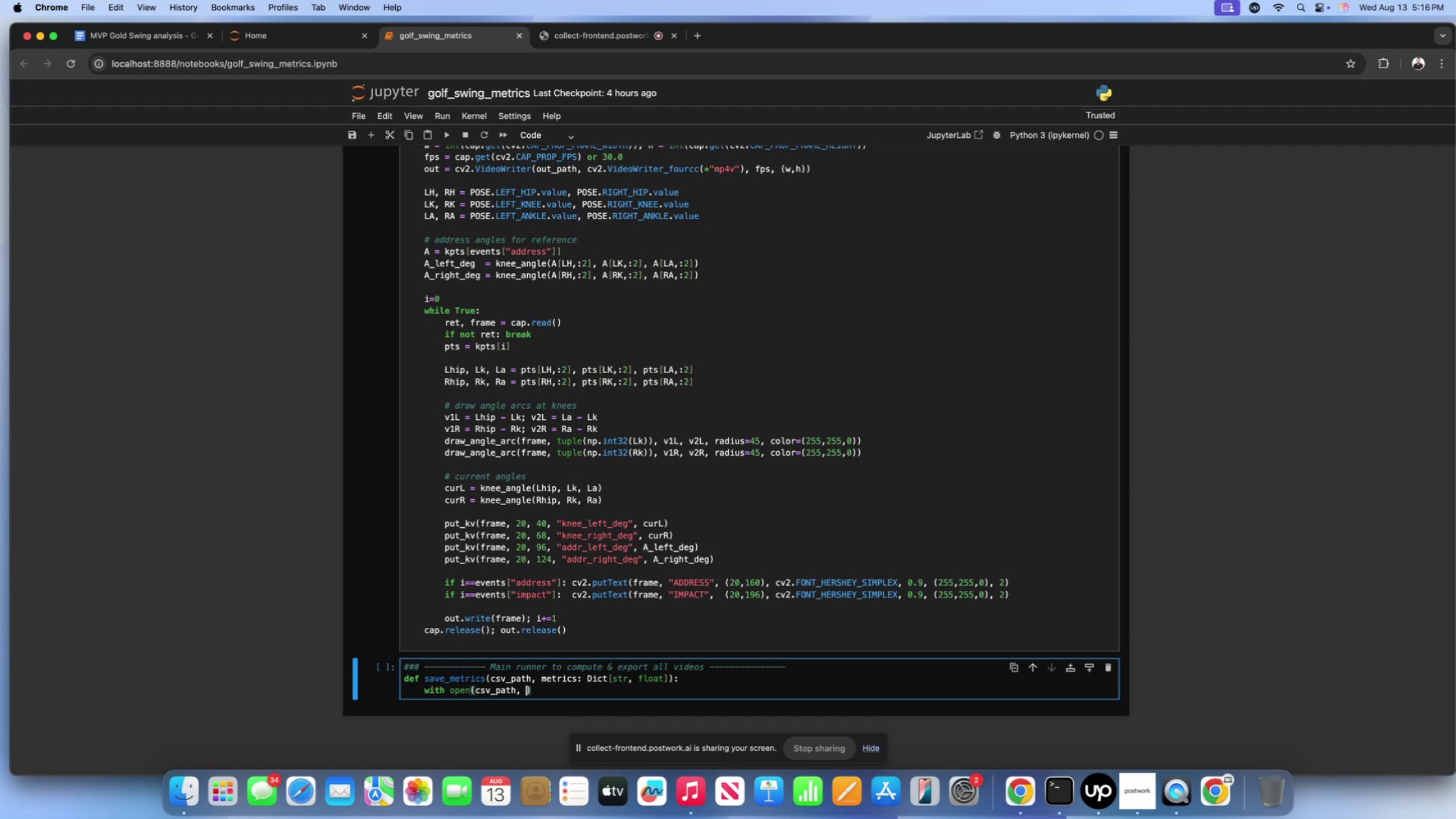 
key(Shift+Quote)
 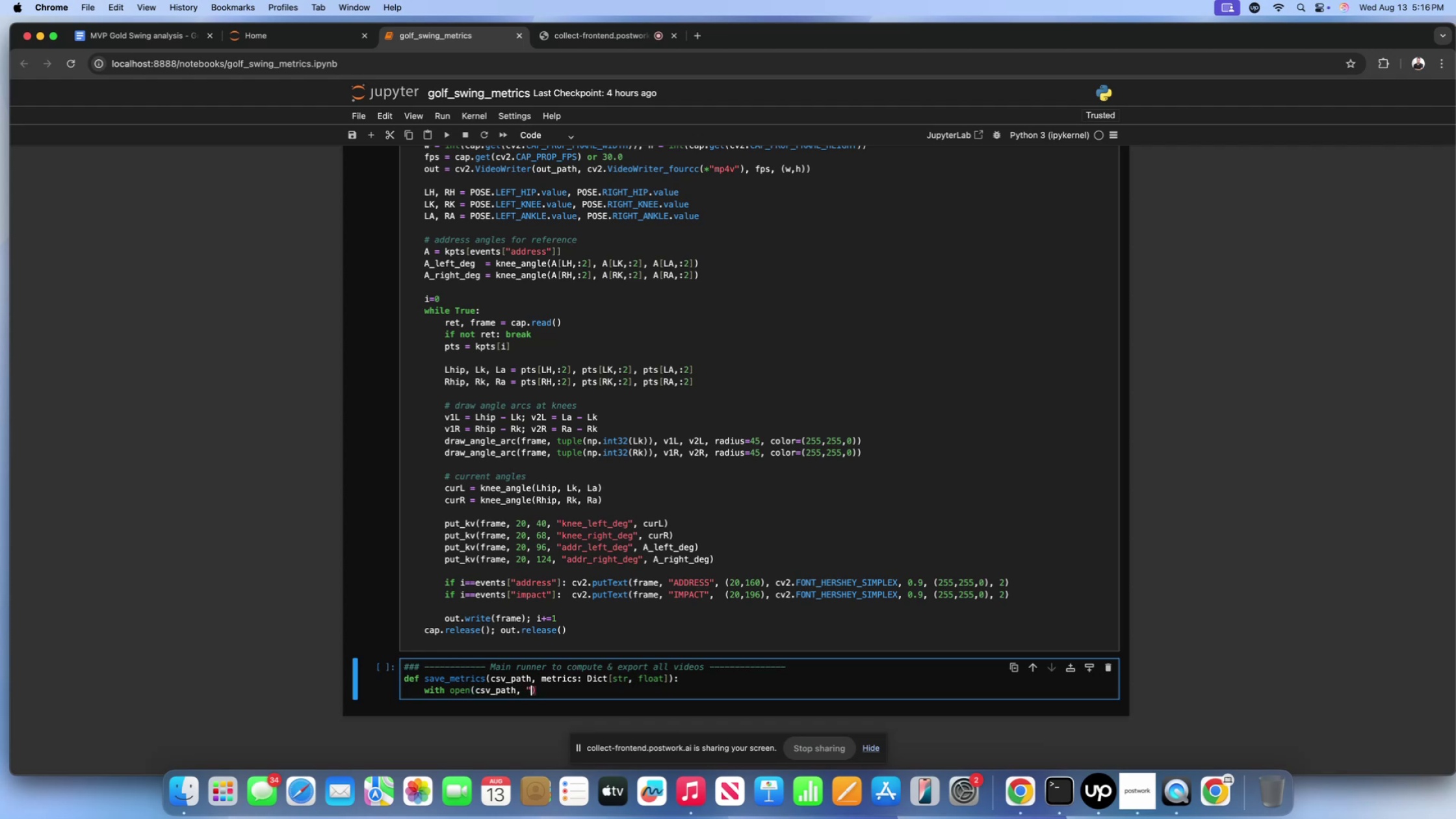 
key(Shift+ShiftLeft)
 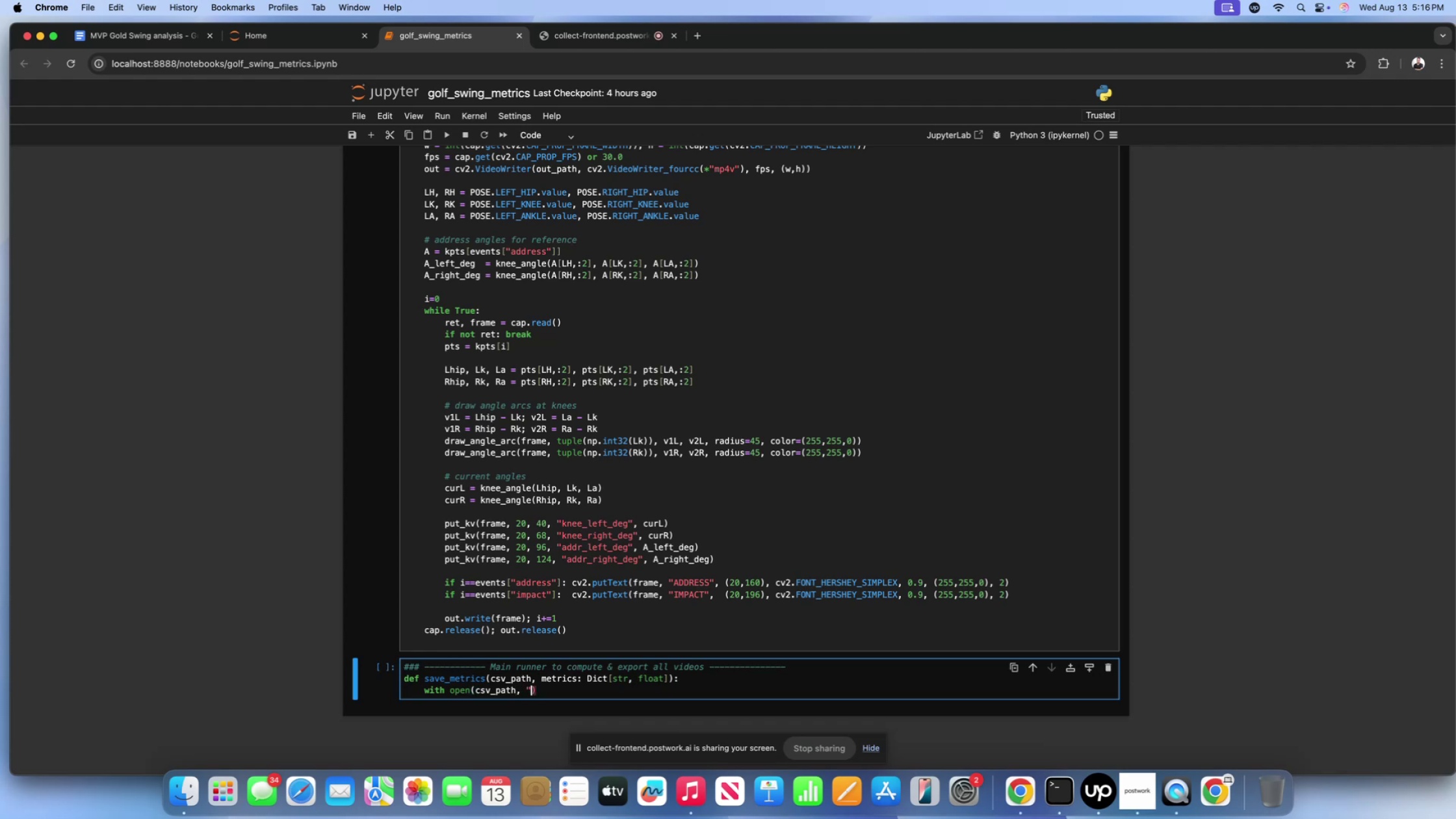 
key(Shift+Quote)
 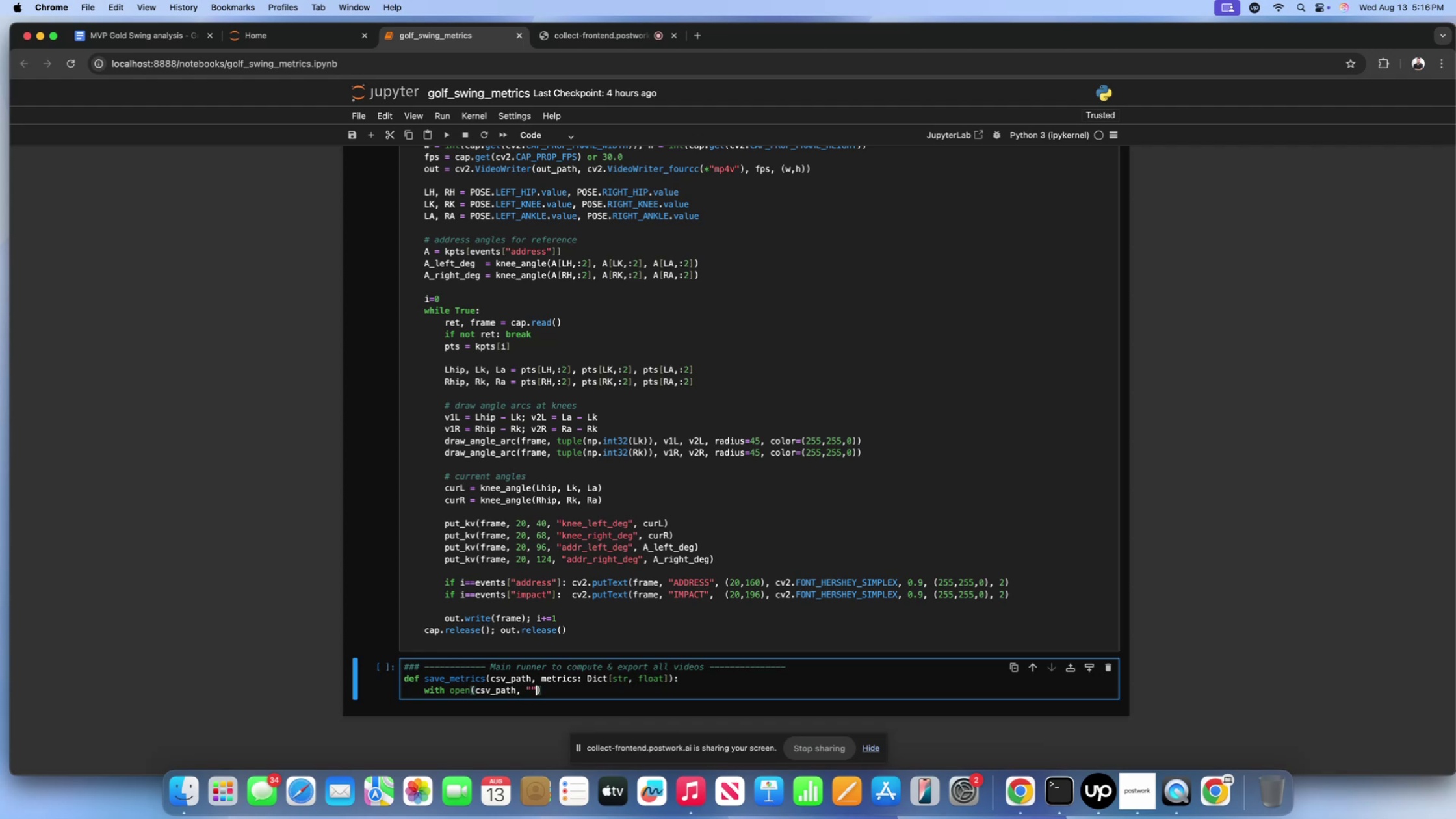 
key(ArrowLeft)
 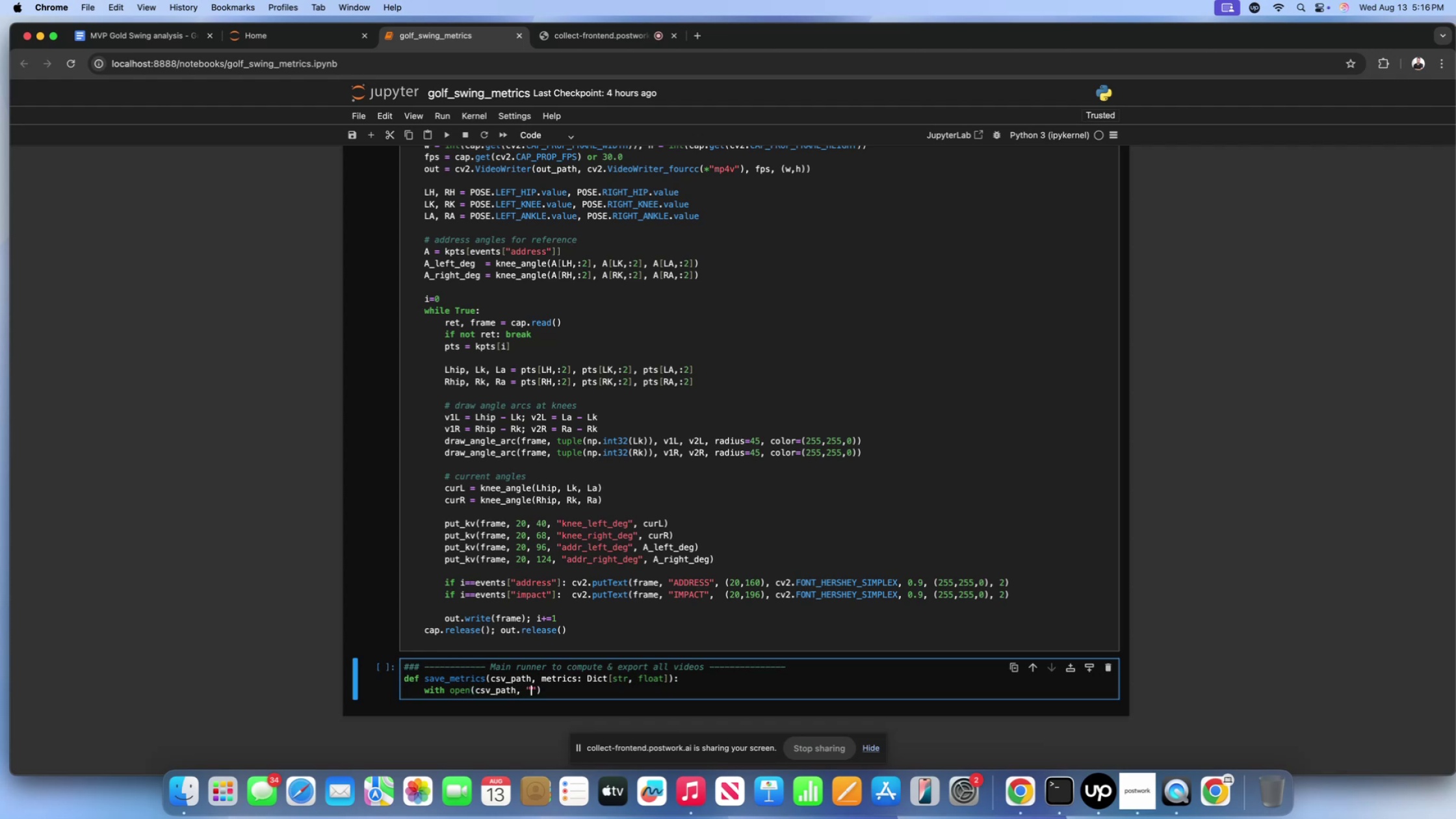 
key(W)
 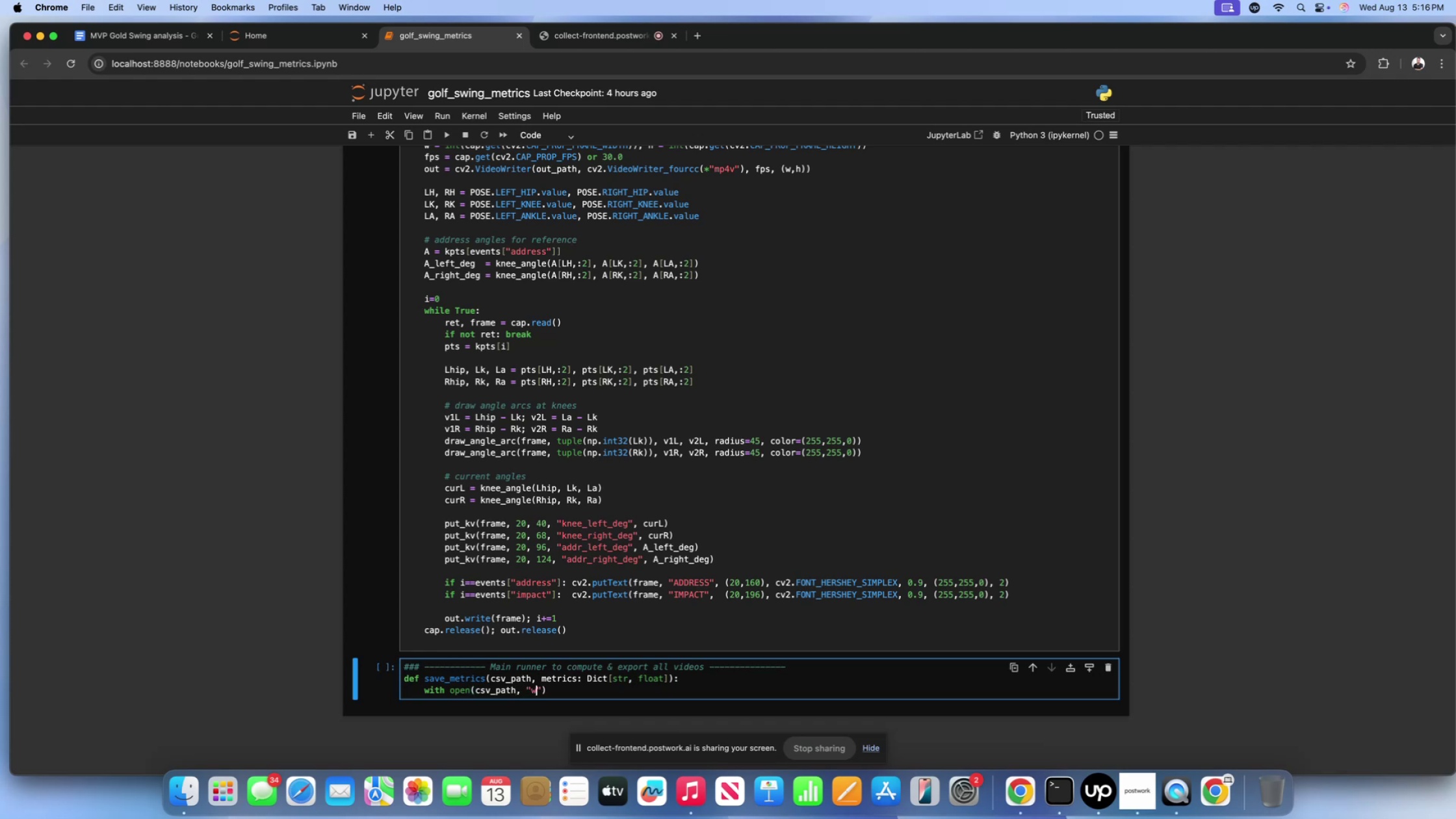 
key(ArrowRight)
 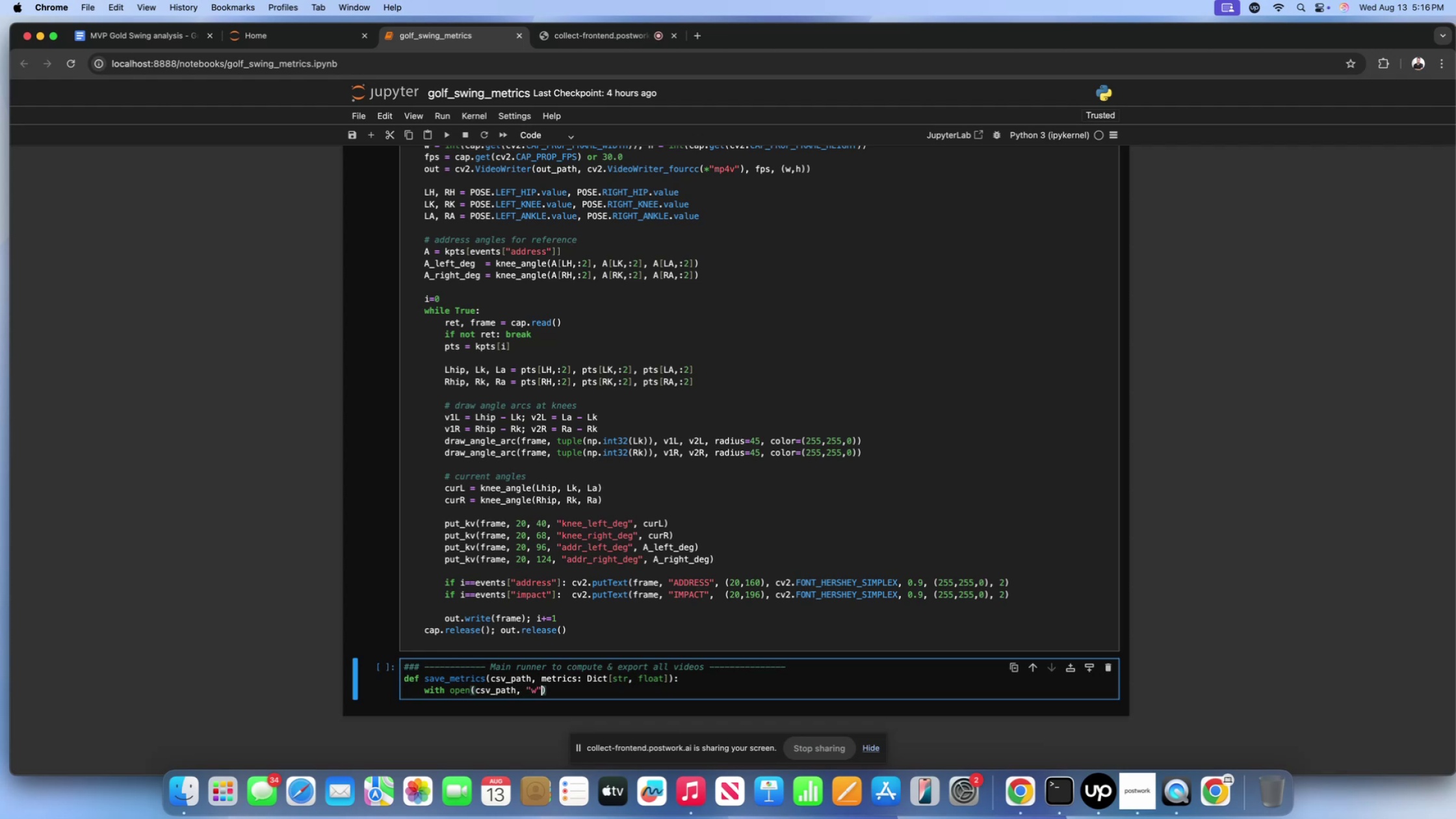 
type(, newline="")
 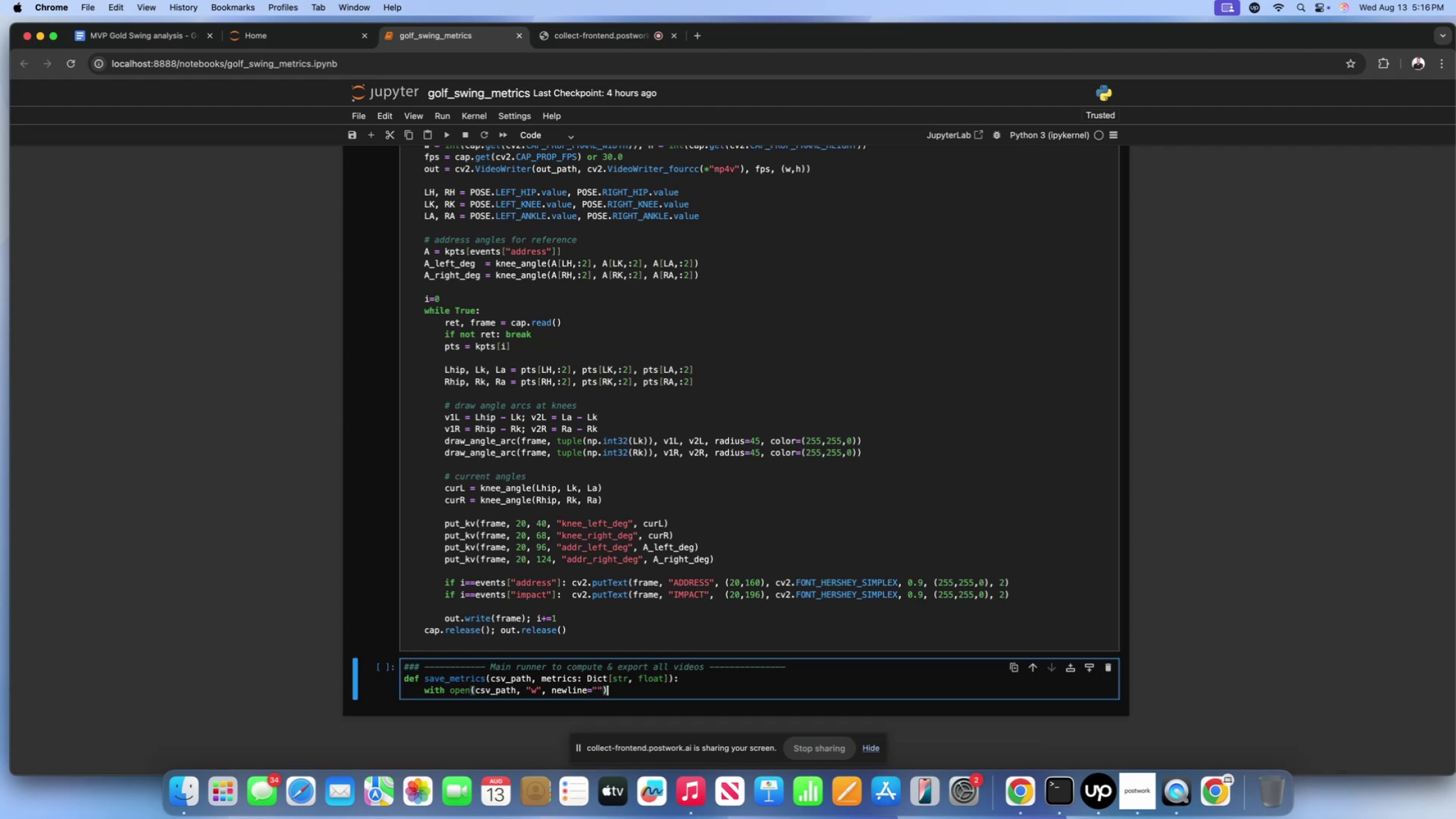 
 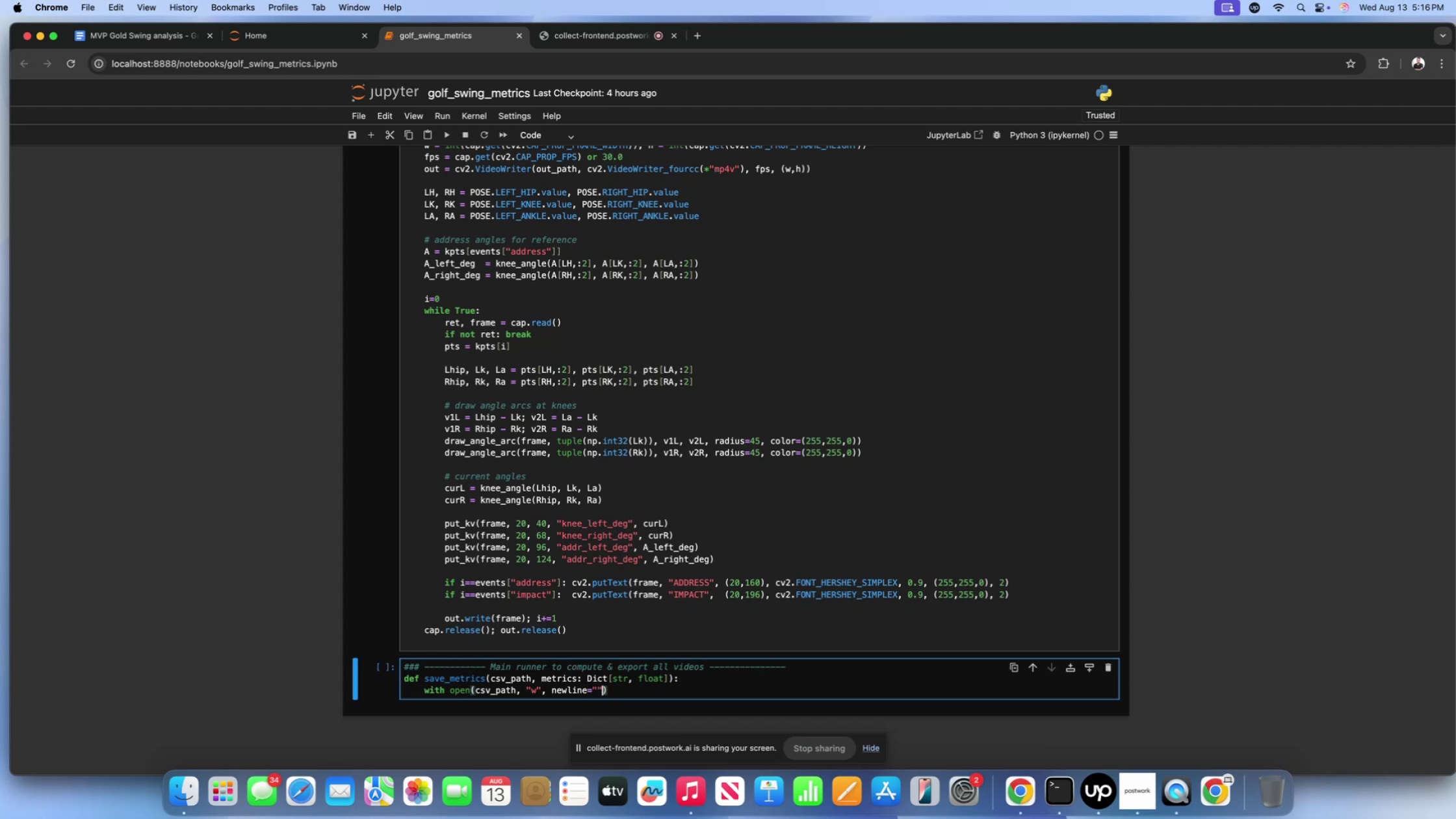 
key(ArrowRight)
 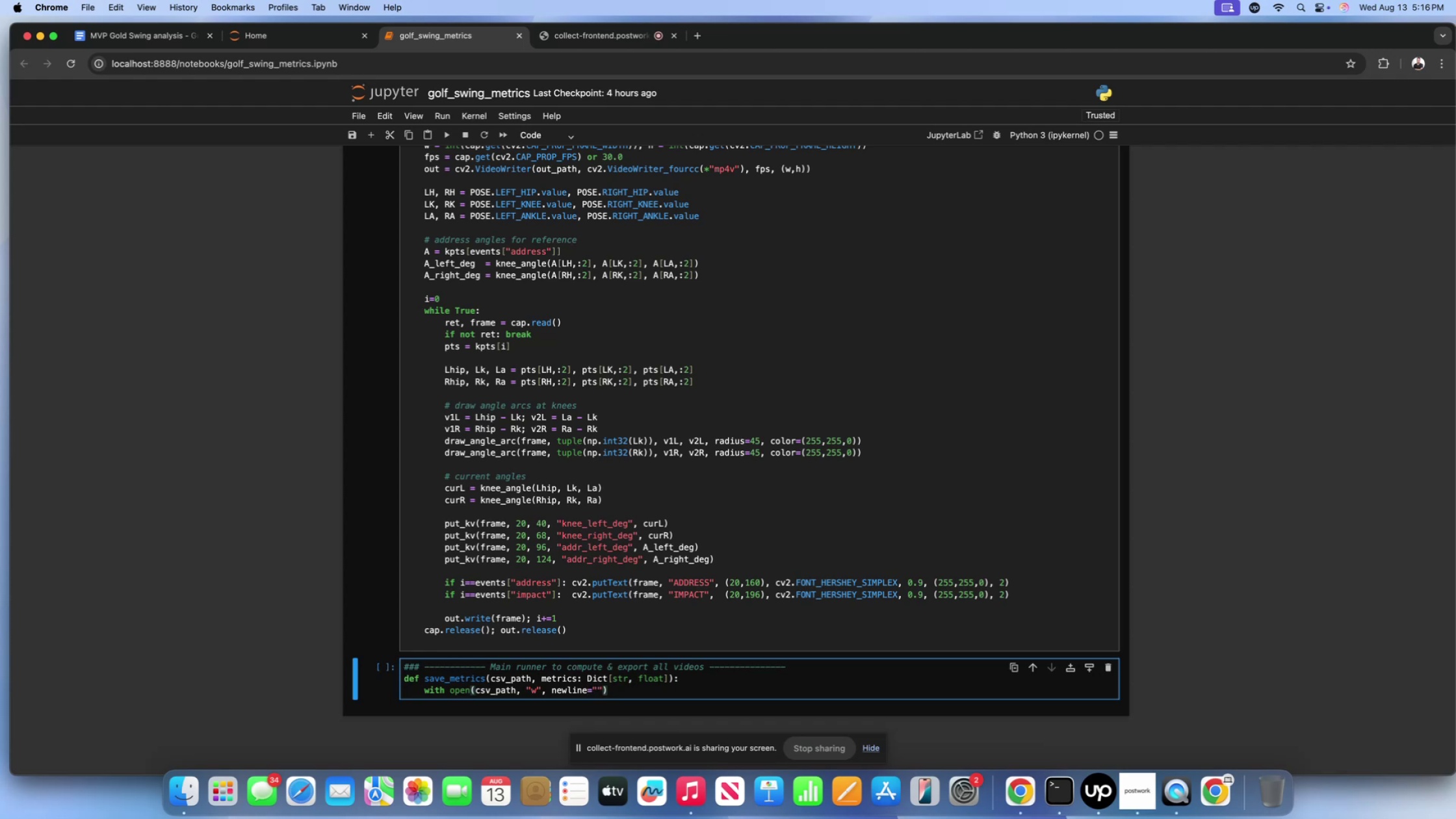 
type( as f:)
 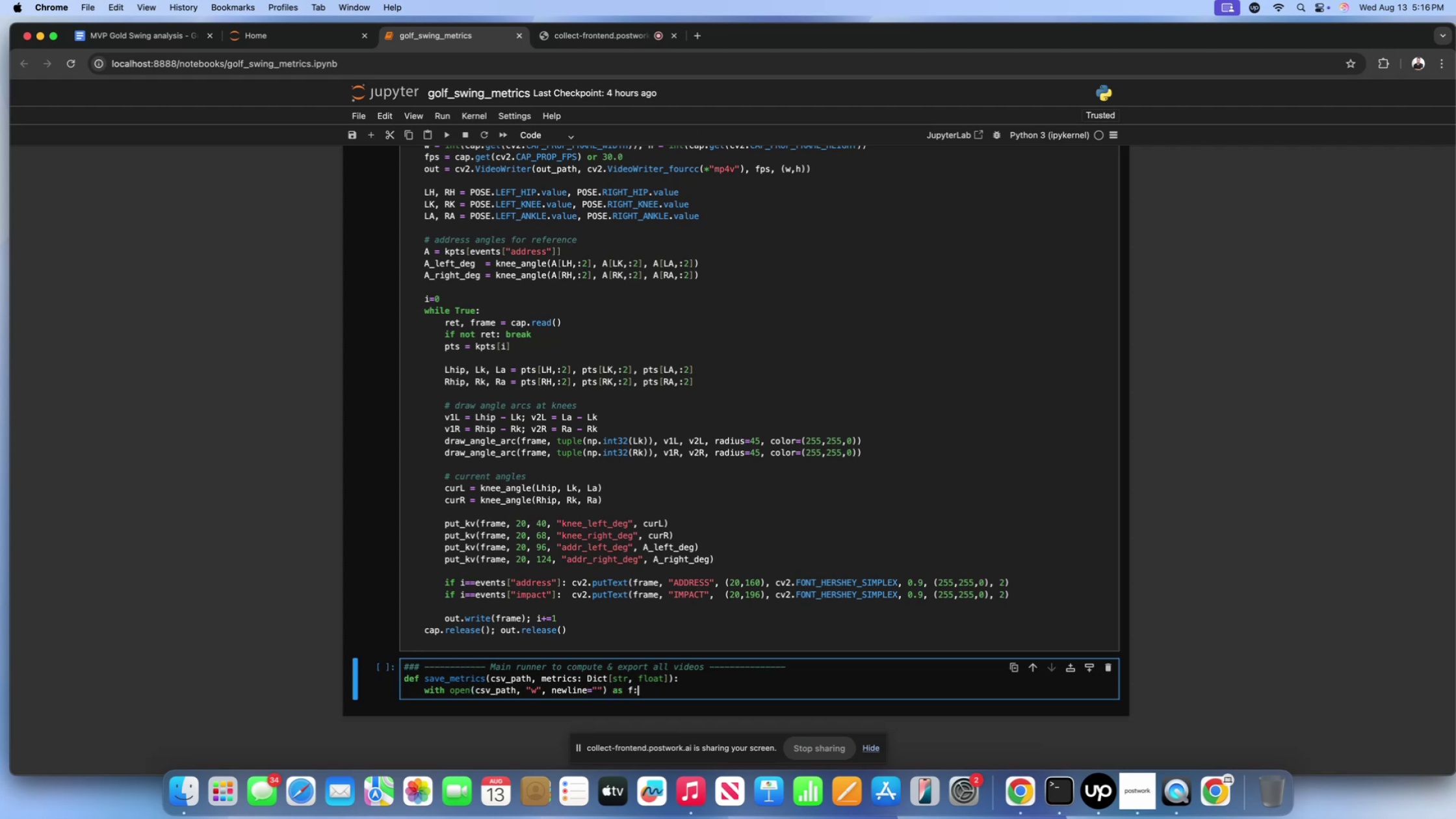 
key(Enter)
 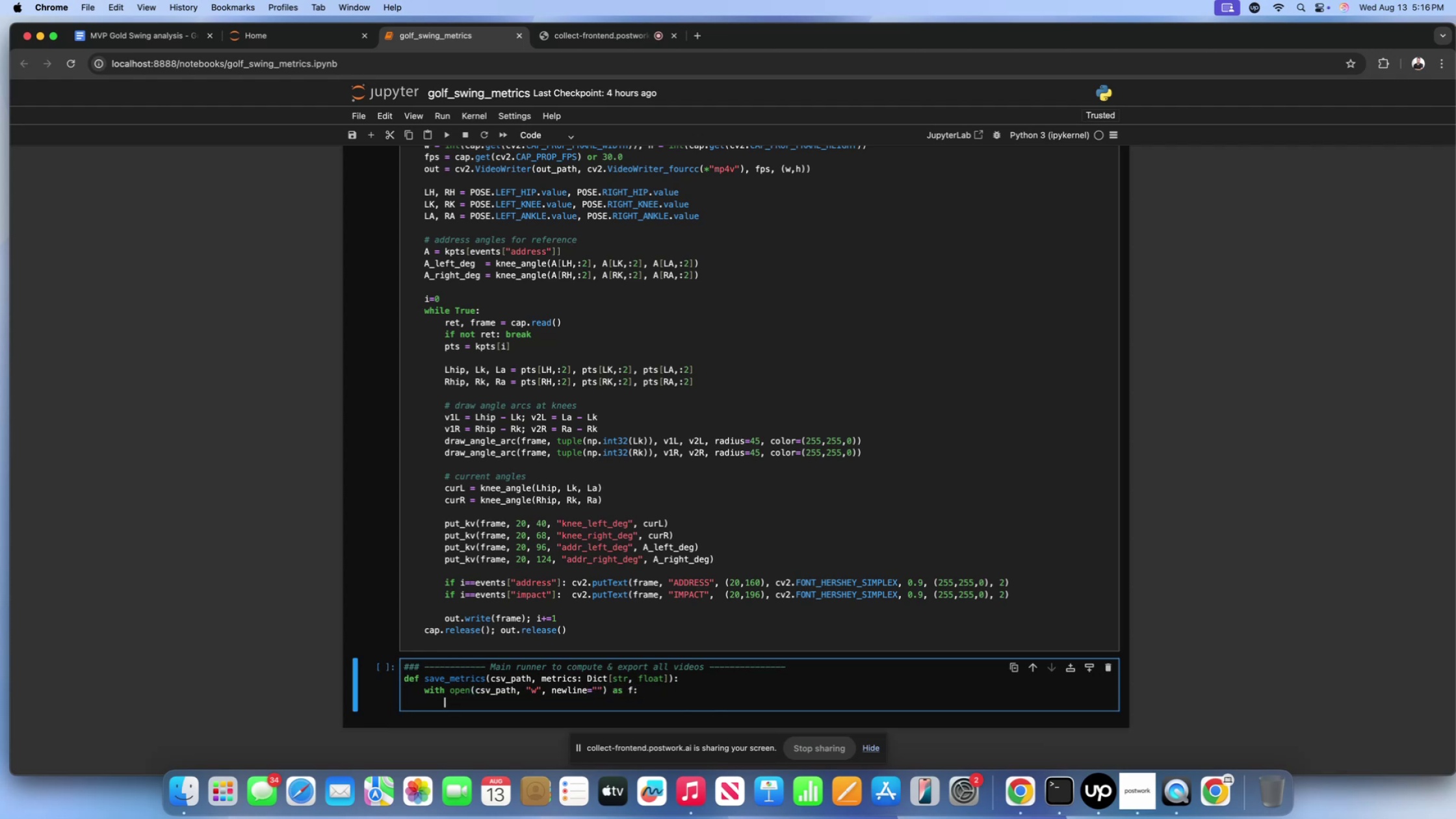 
type(w = csv.writer())
 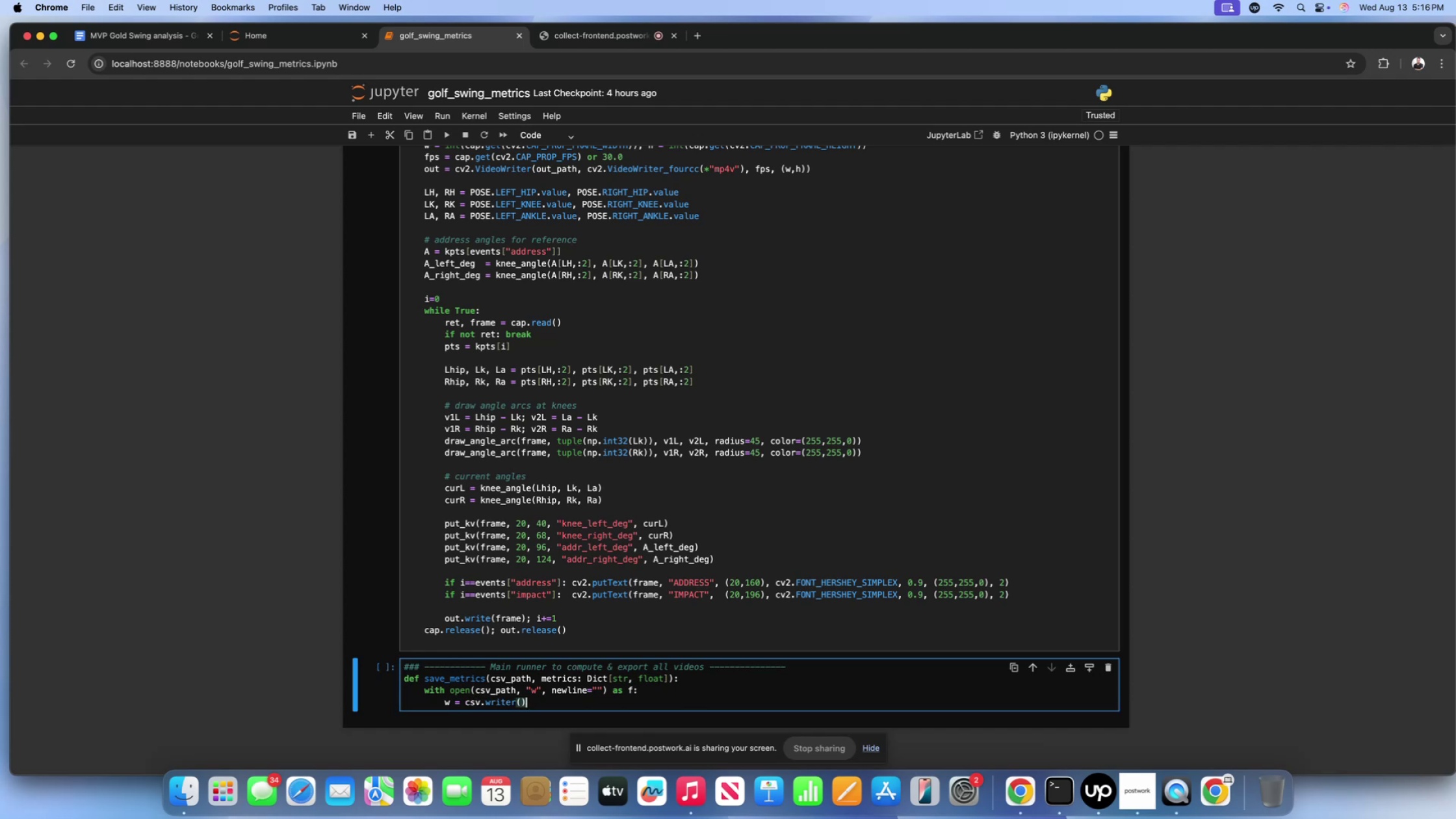 
key(ArrowLeft)
 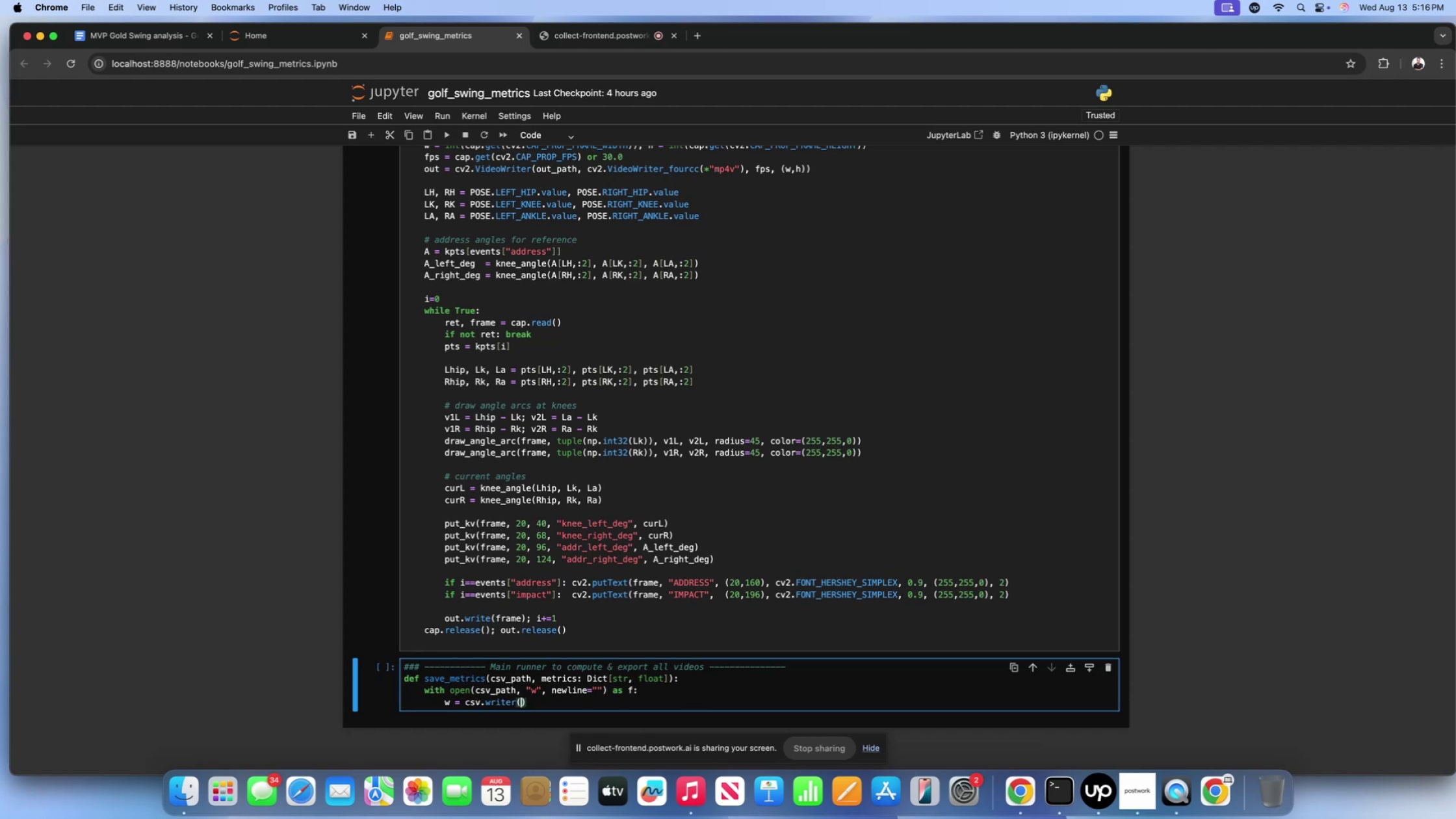 
key(F)
 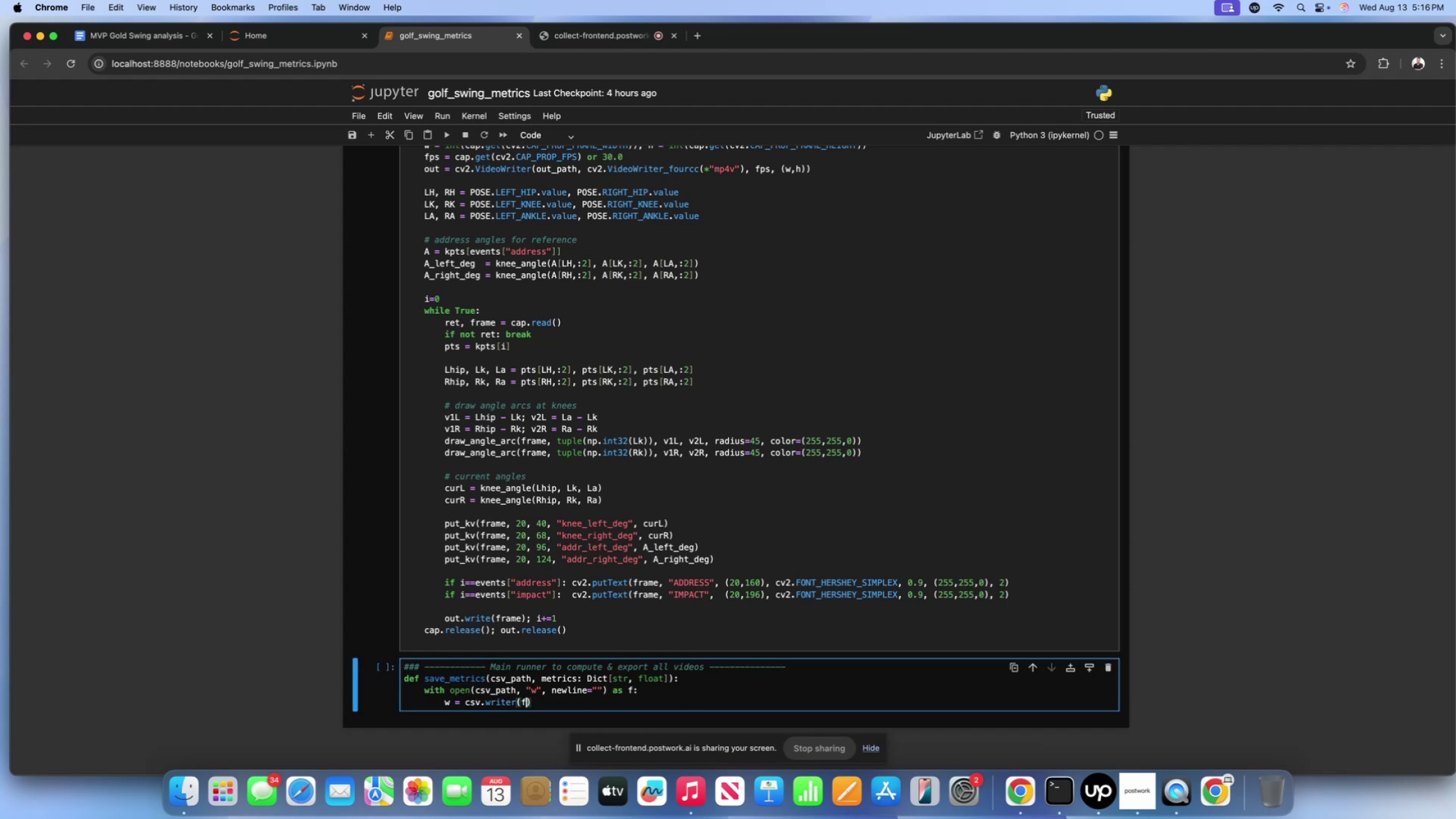 
key(ArrowRight)
 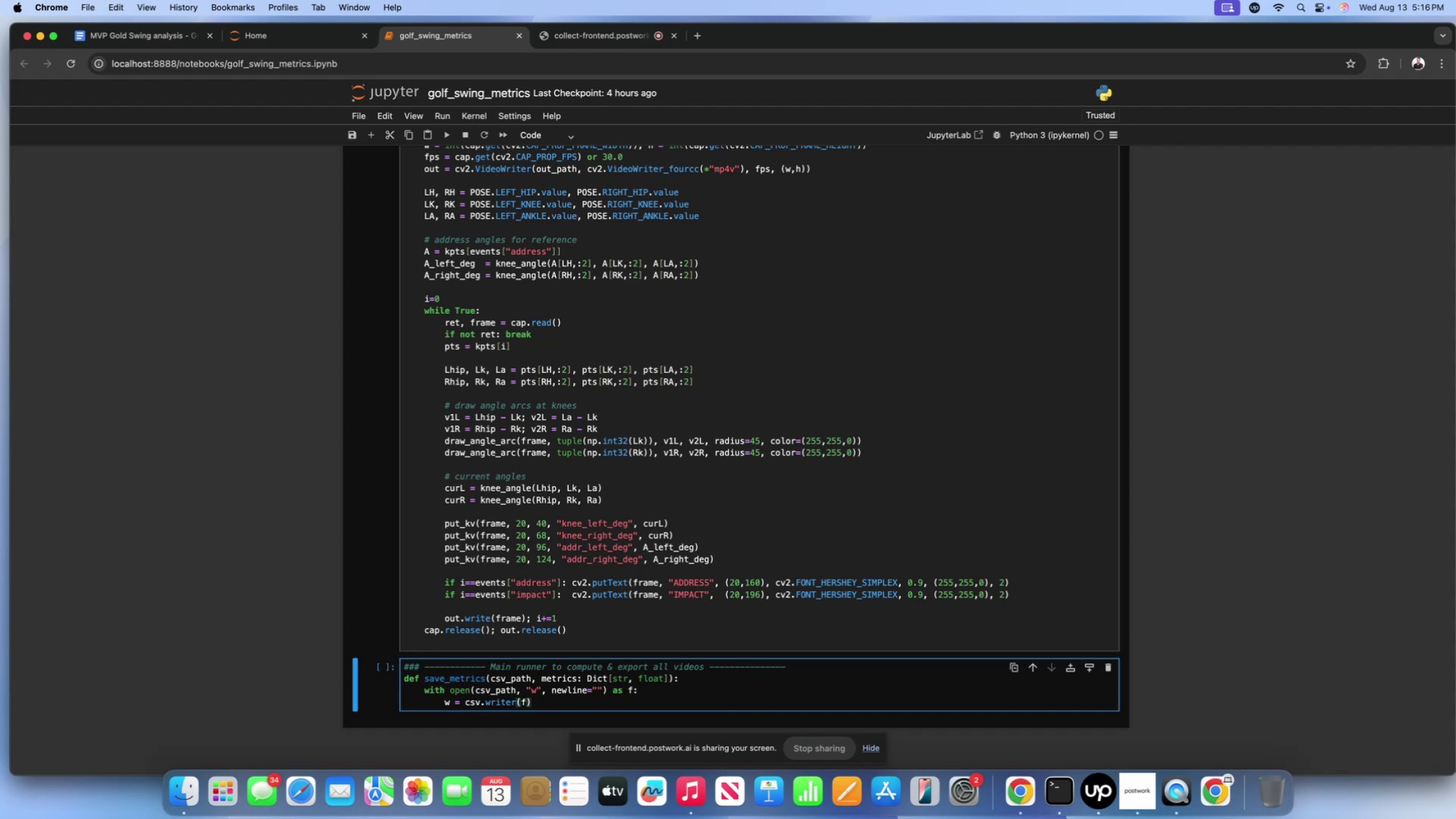 
key(Semicolon)
 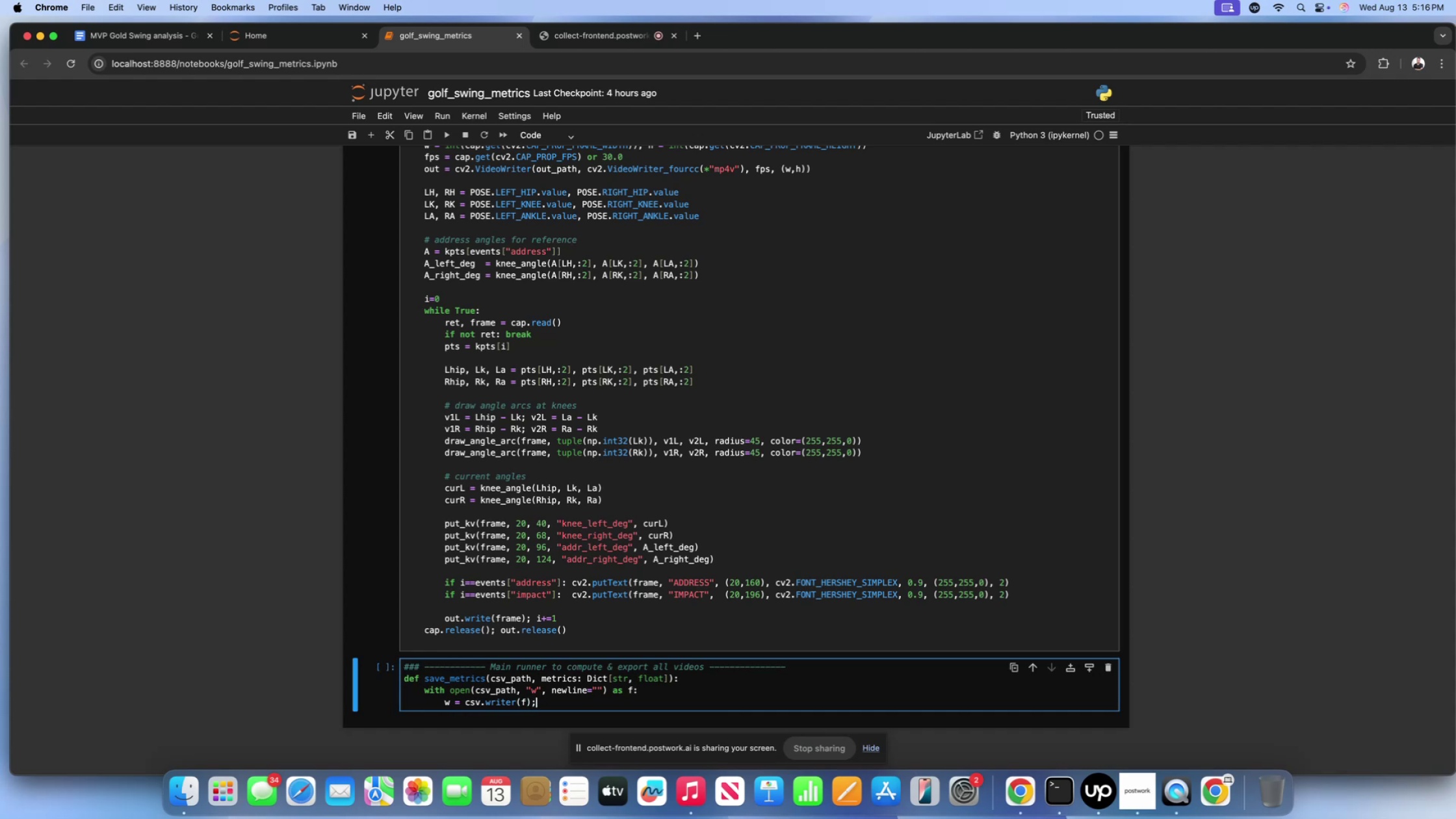 
key(Space)
 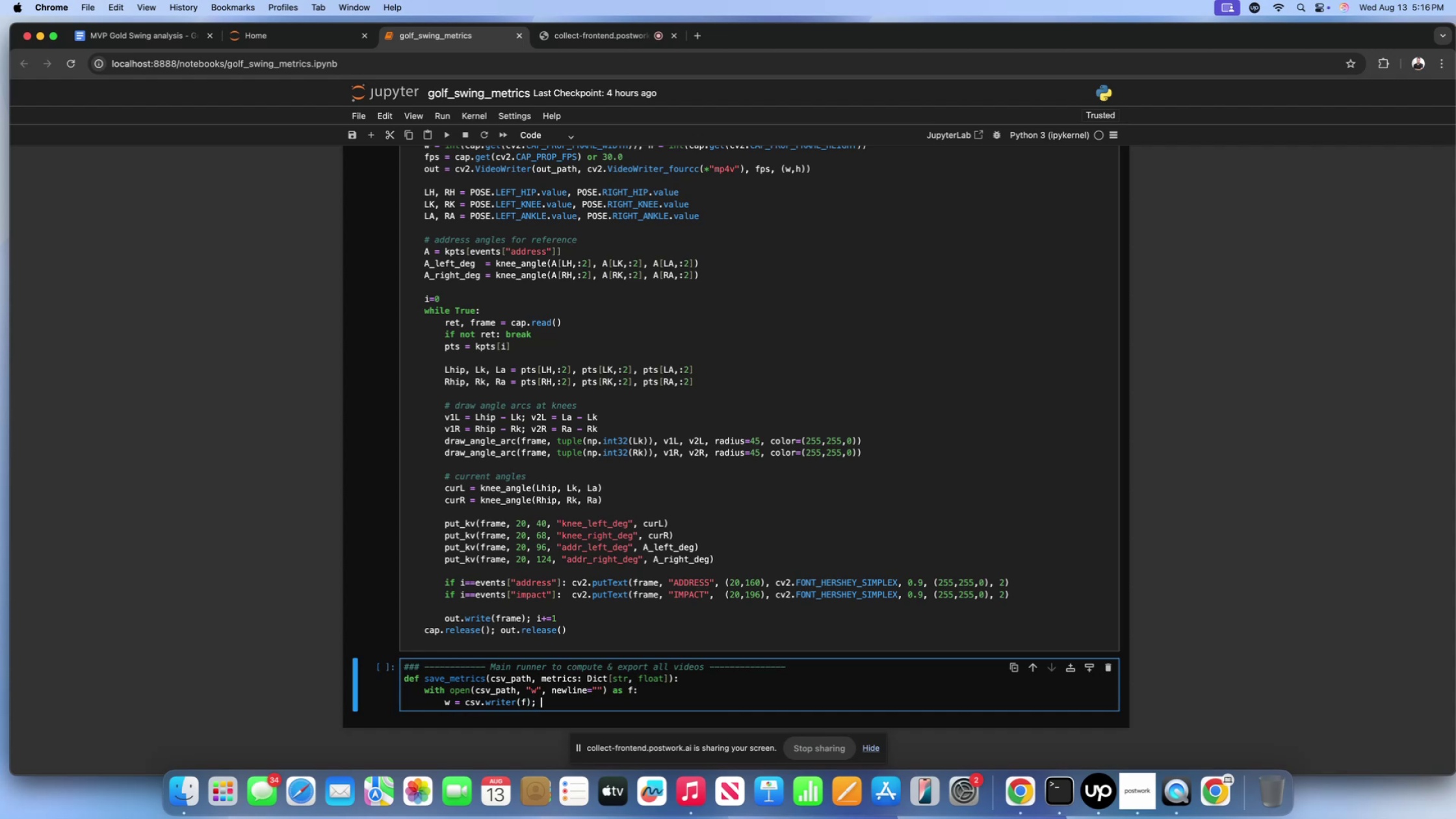 
key(W)
 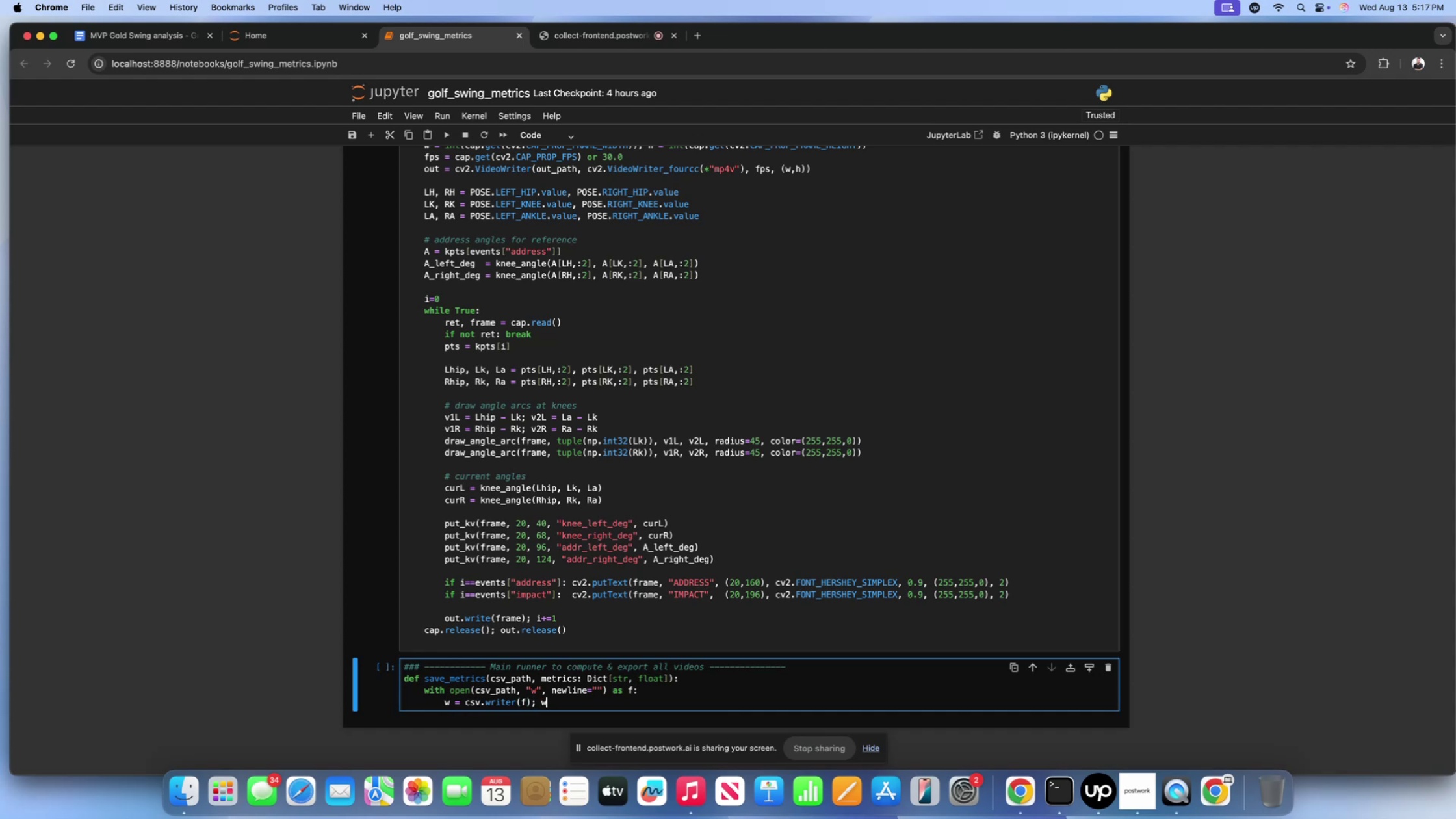 
key(Period)
 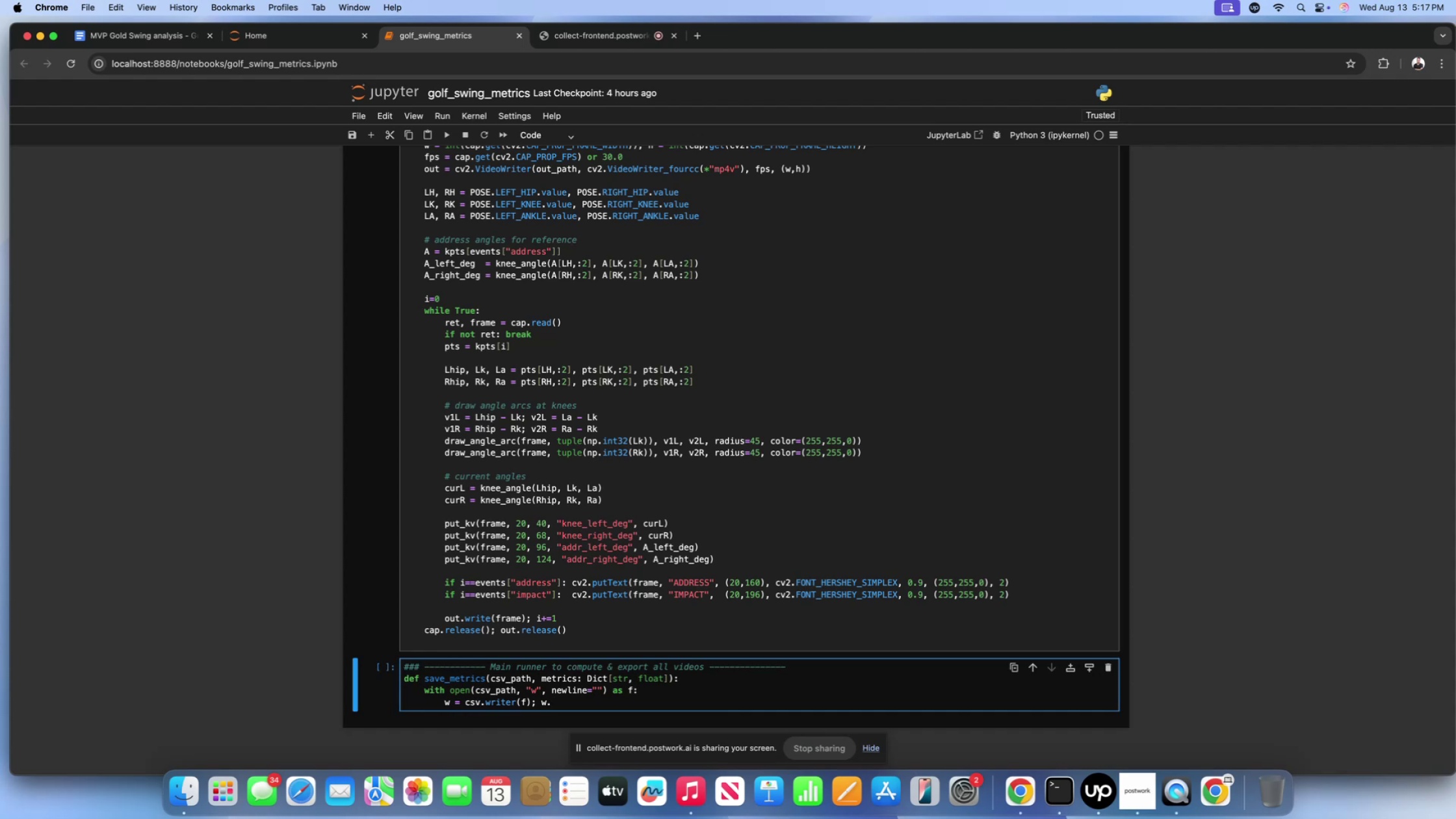 
wait(7.28)
 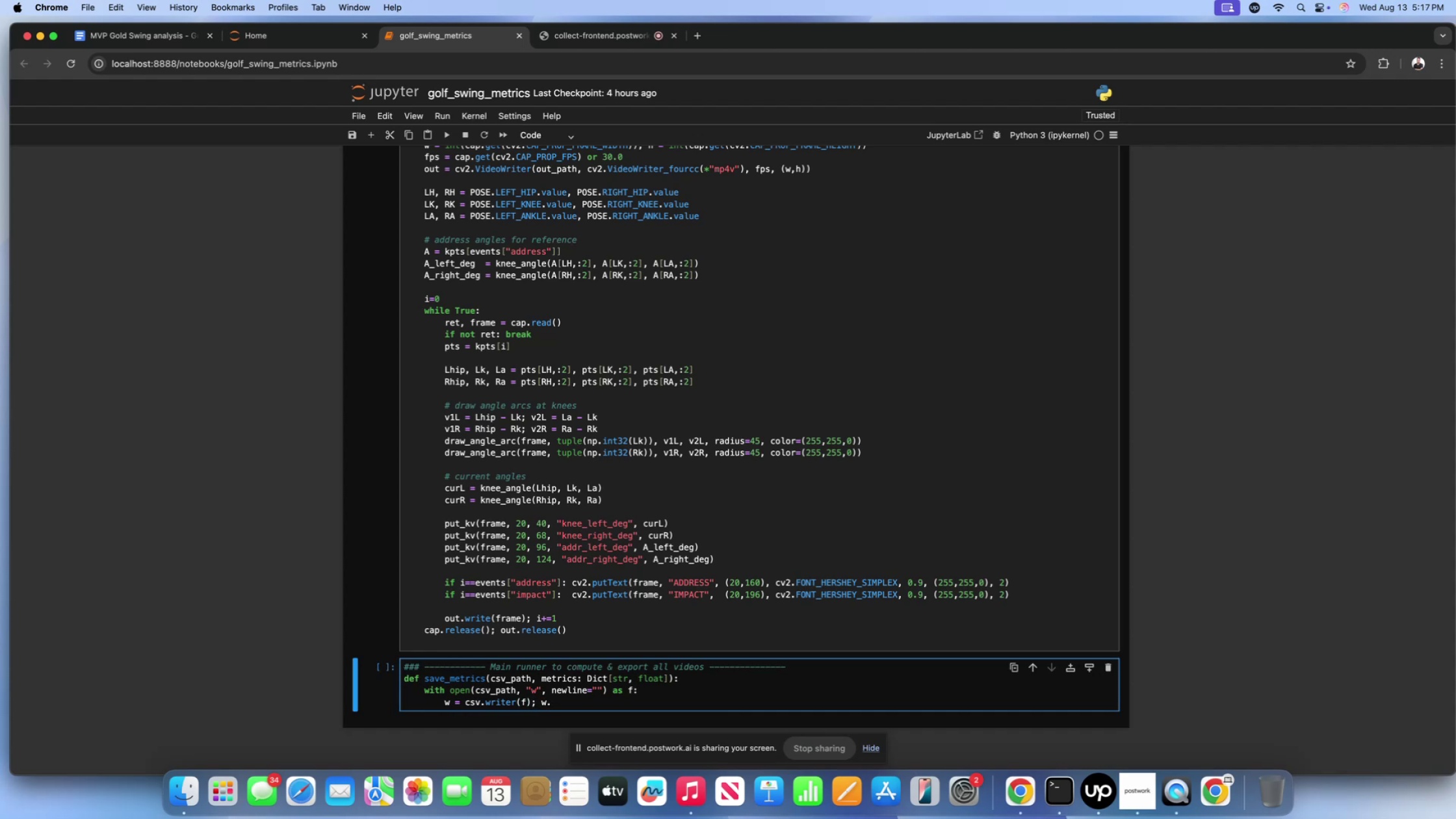 
type(writerow())
 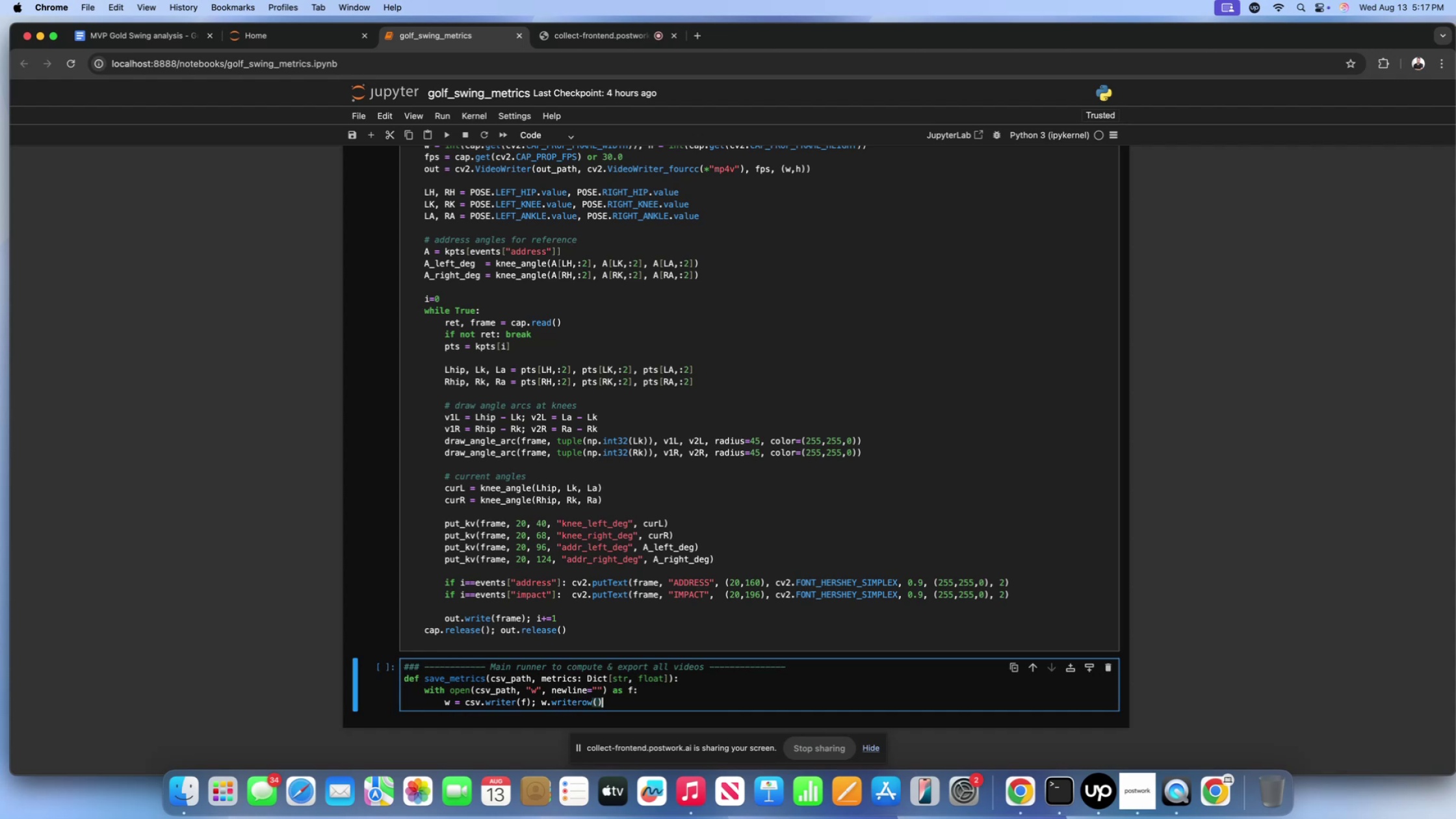 
key(ArrowLeft)
 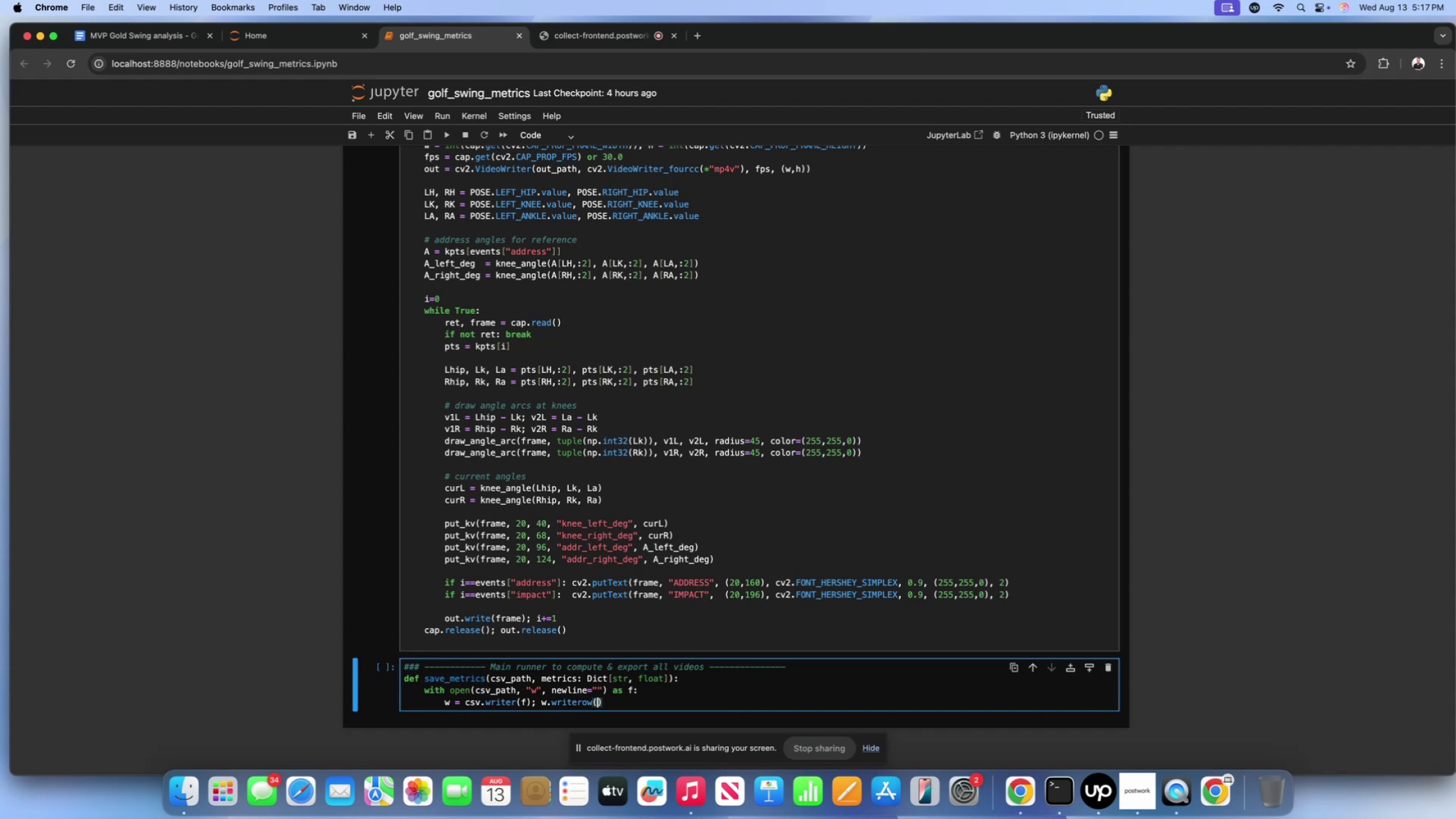 
key(BracketLeft)
 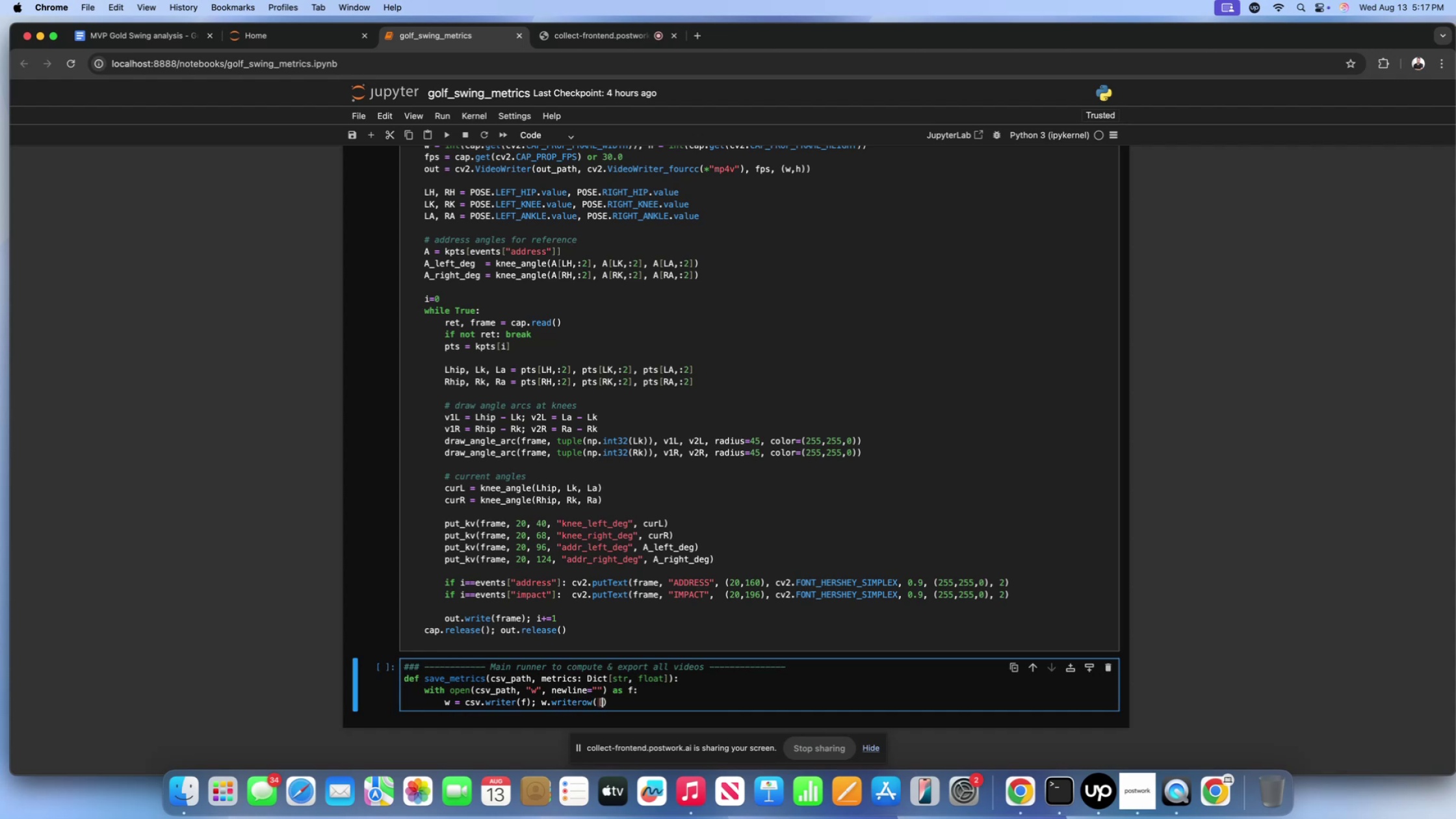 
key(BracketRight)
 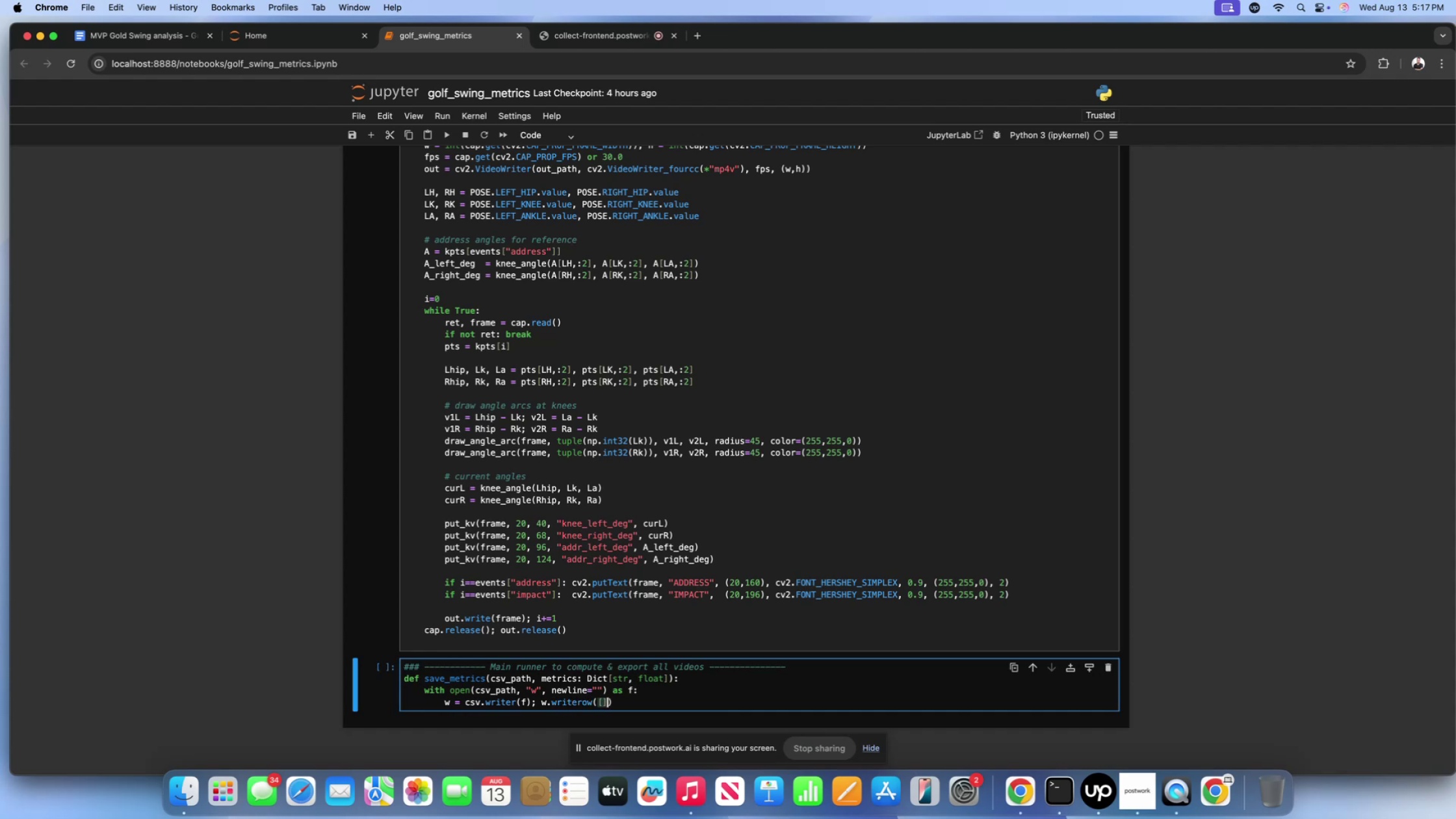 
key(ArrowLeft)
 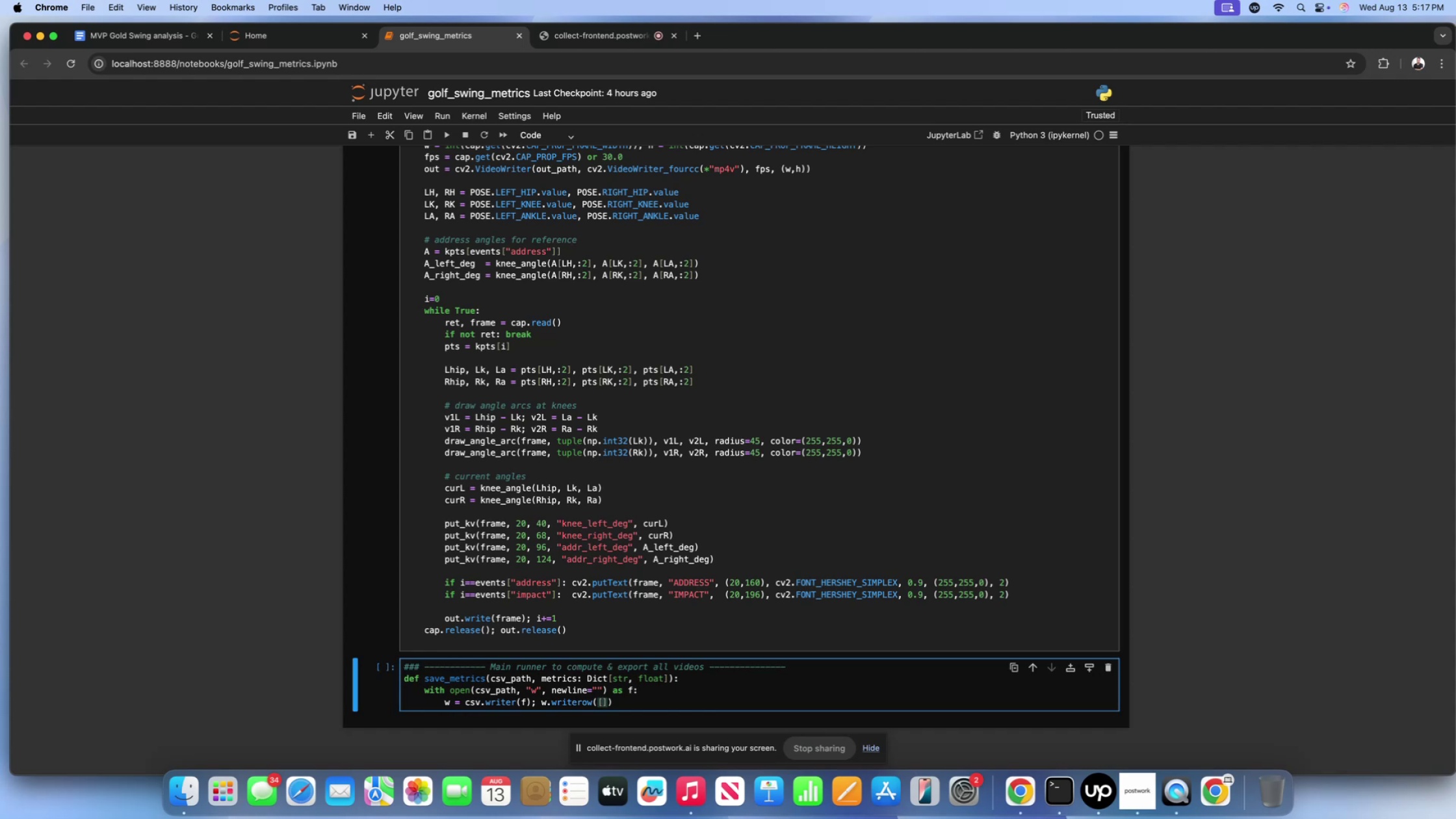 
key(Shift+Quote)
 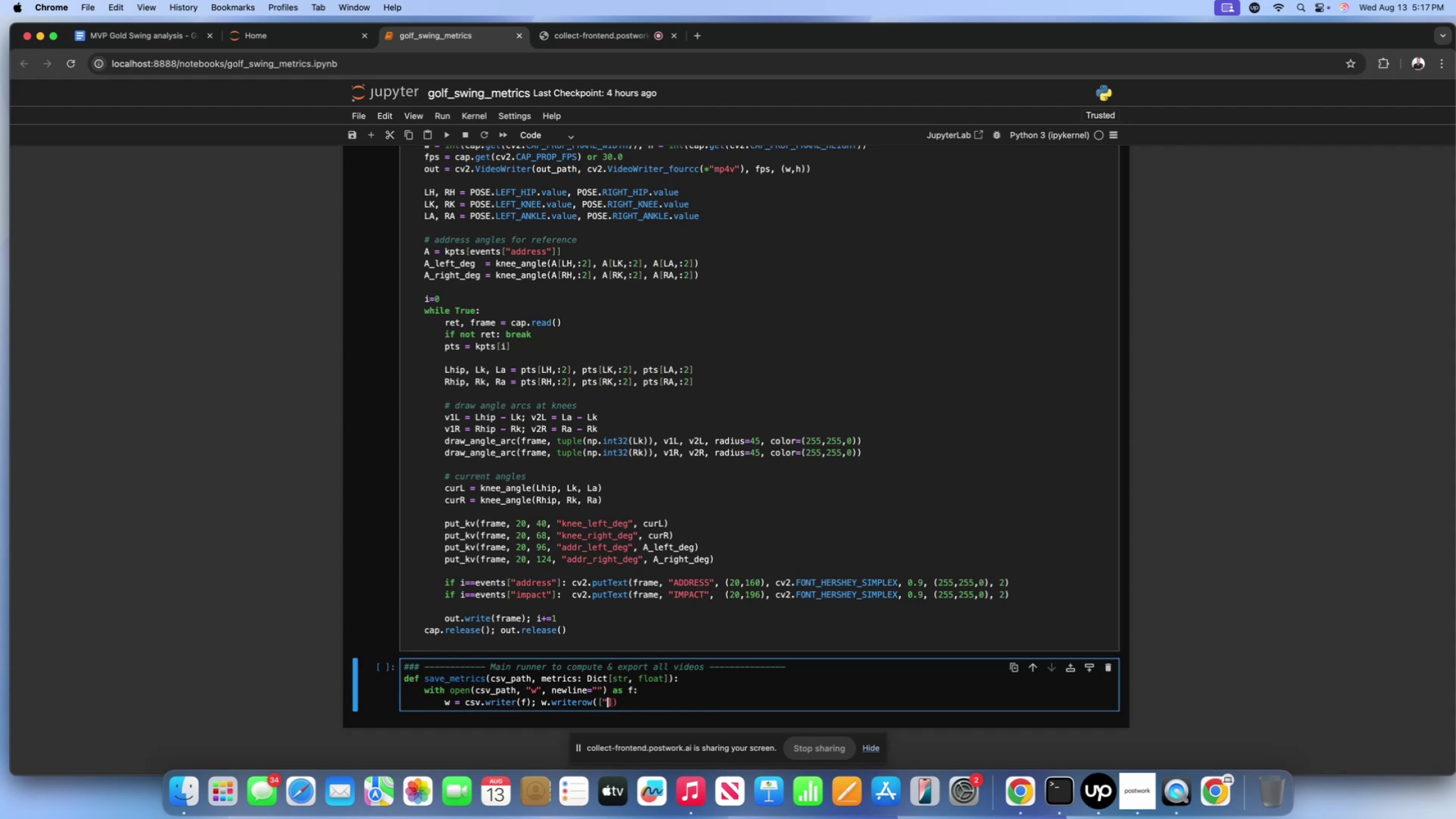 
key(Shift+ShiftLeft)
 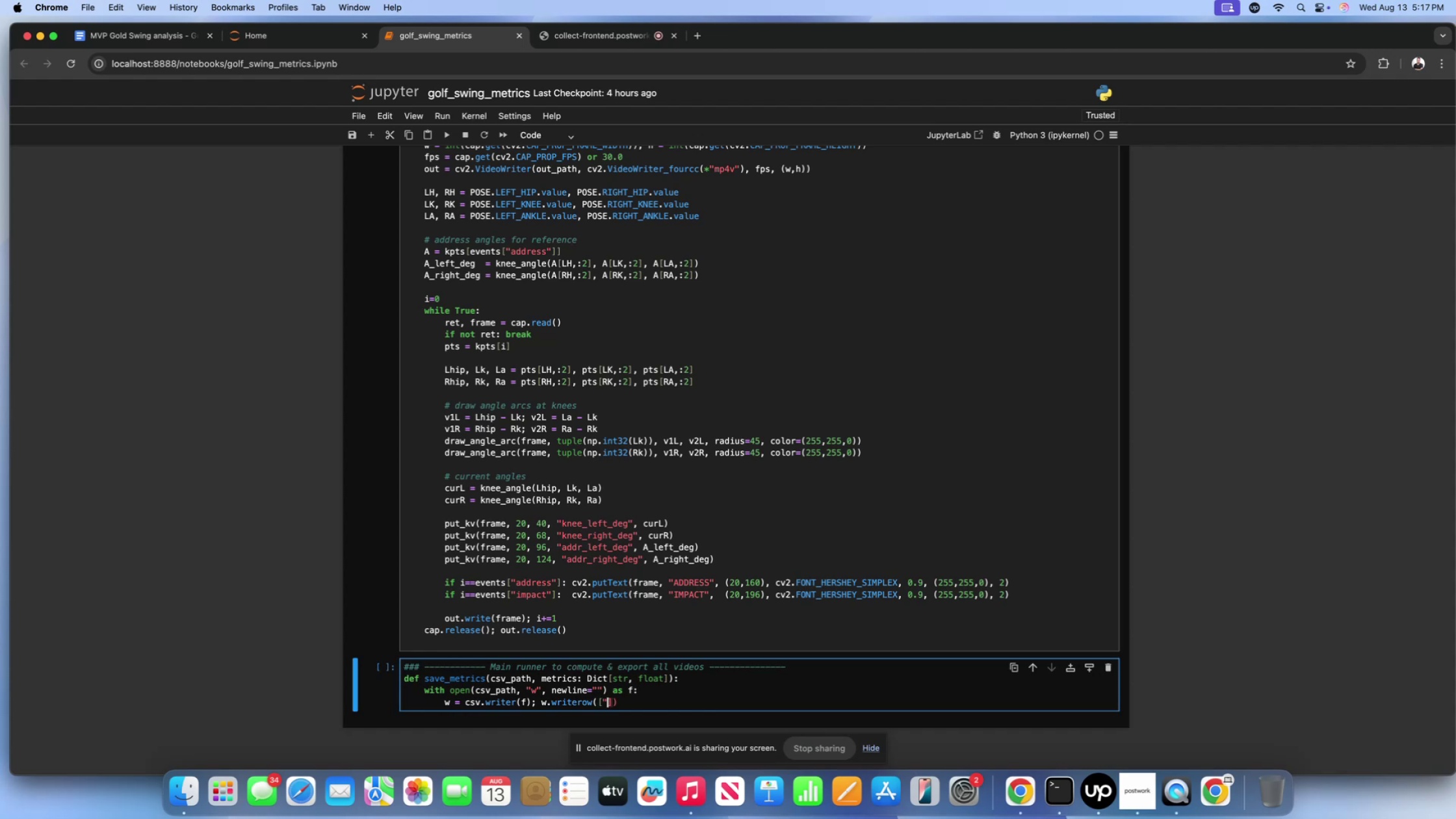 
key(Shift+Quote)
 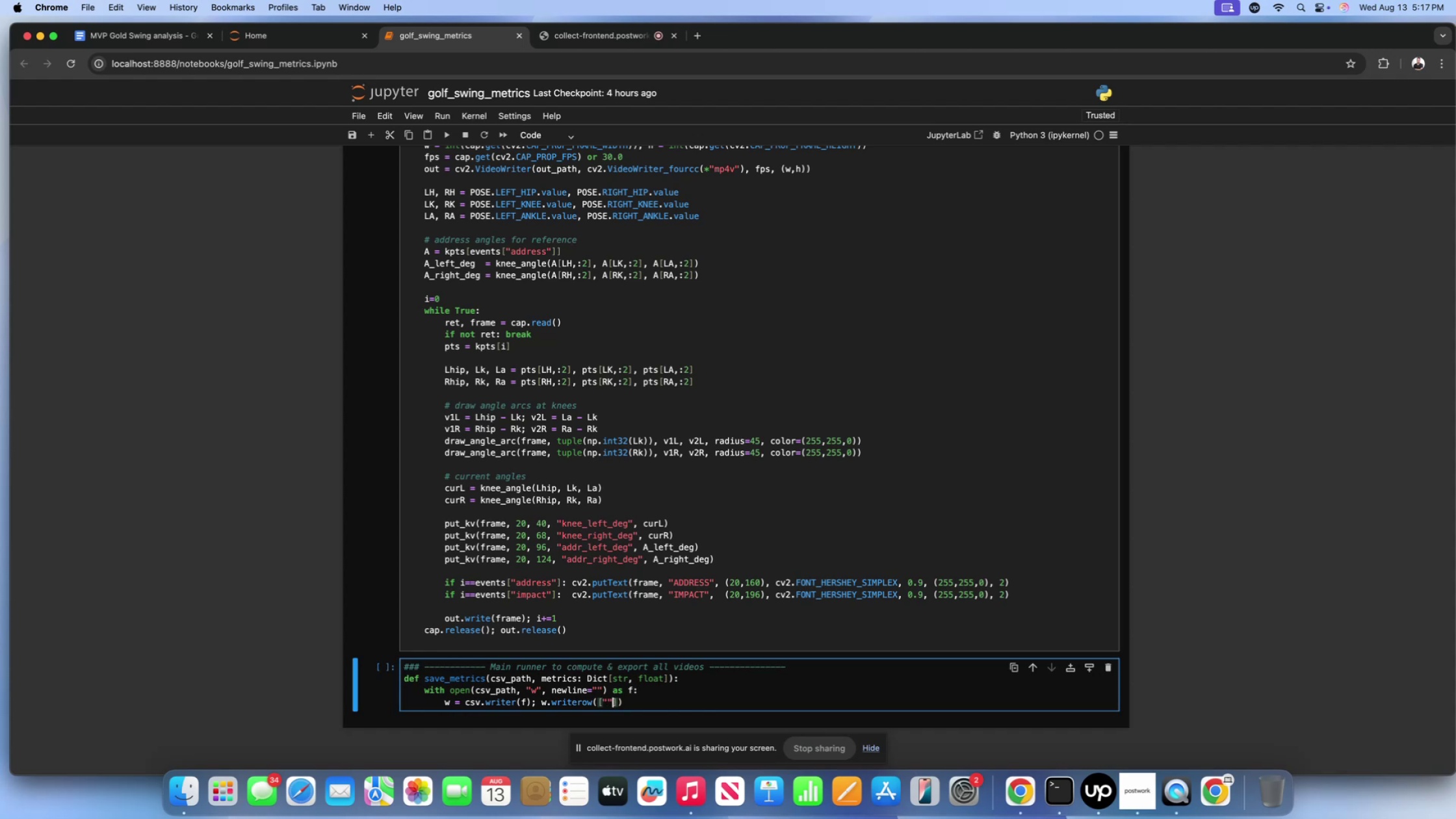 
key(Comma)
 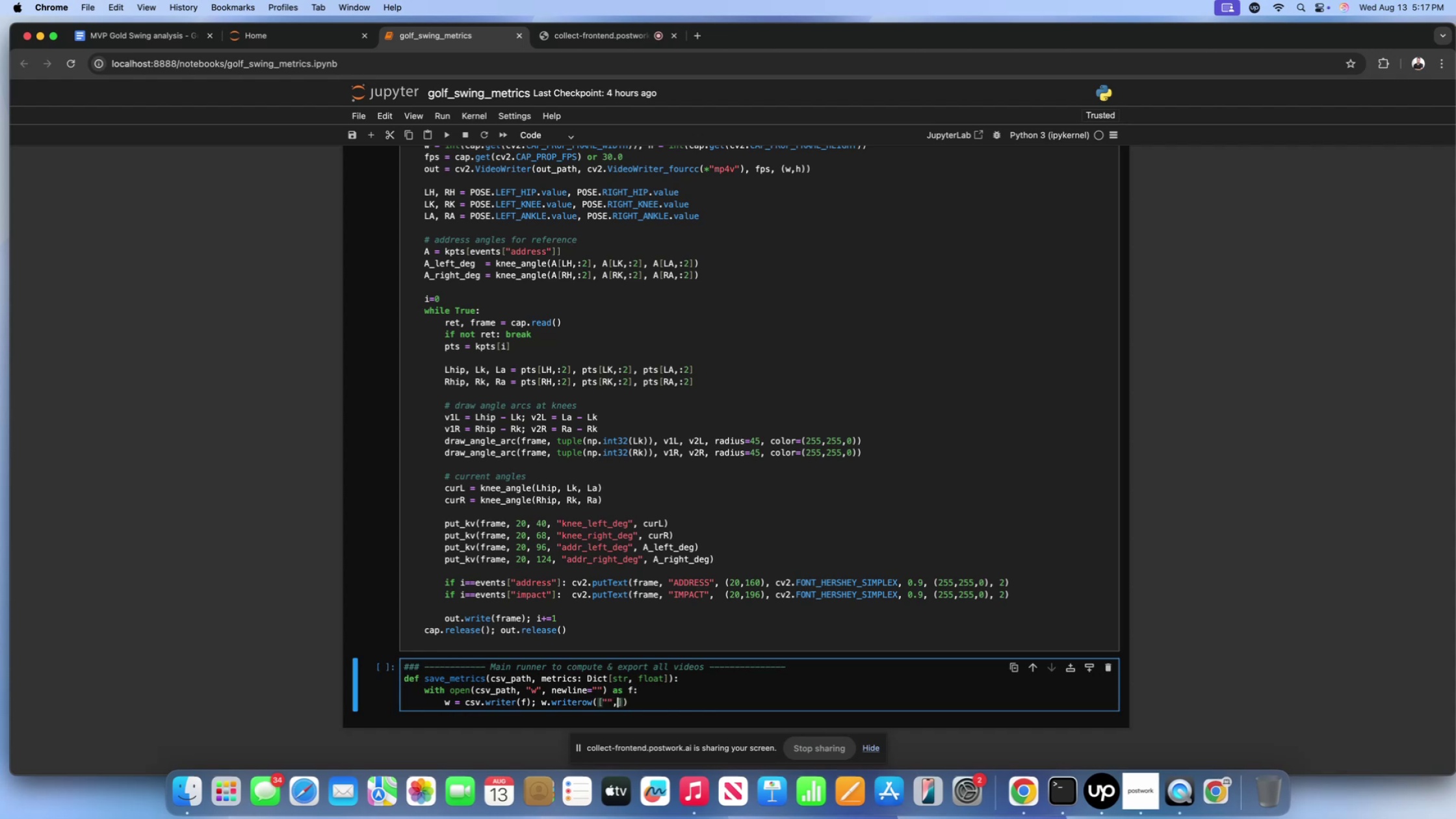 
key(ArrowLeft)
 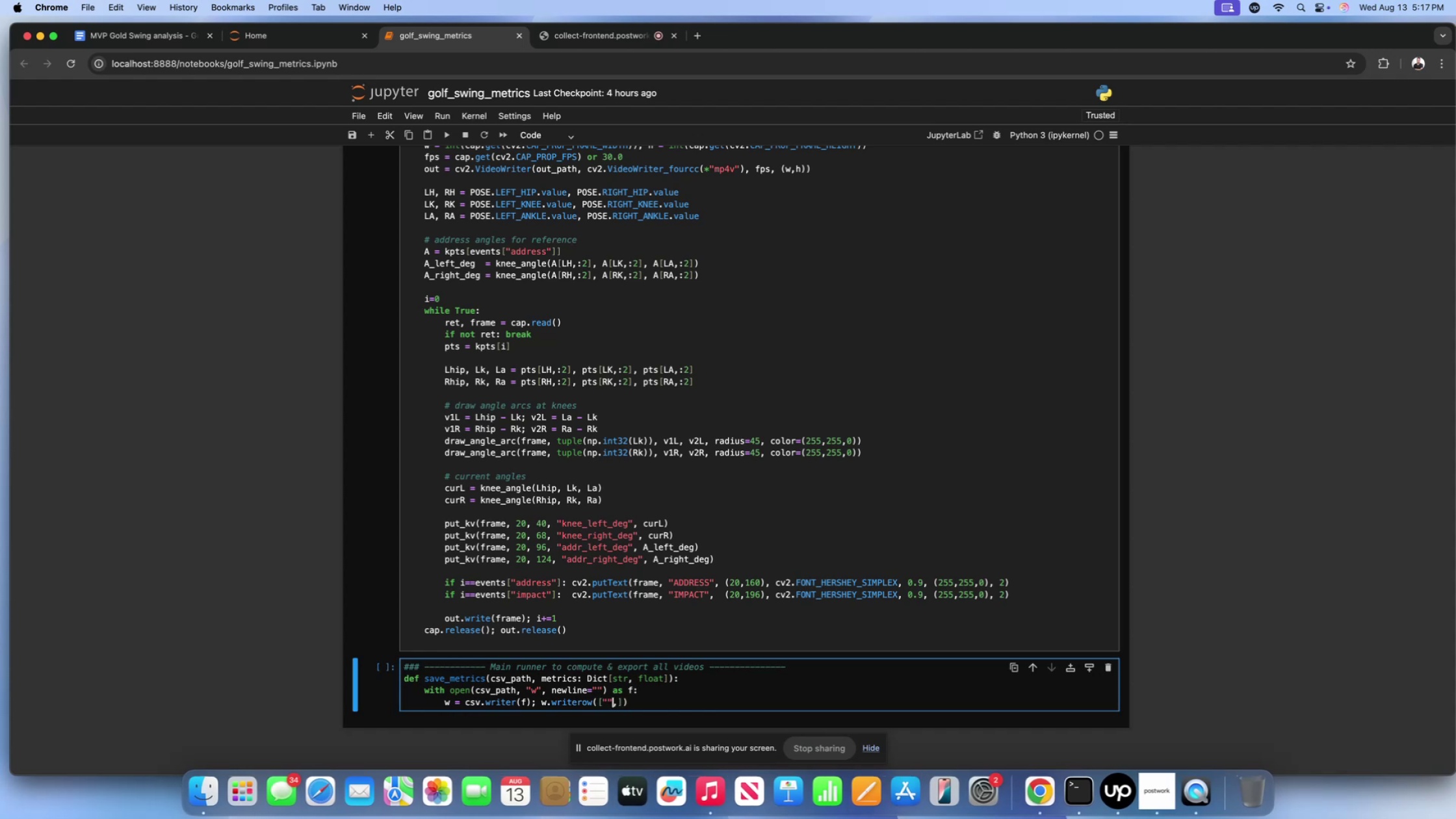 
key(ArrowLeft)
 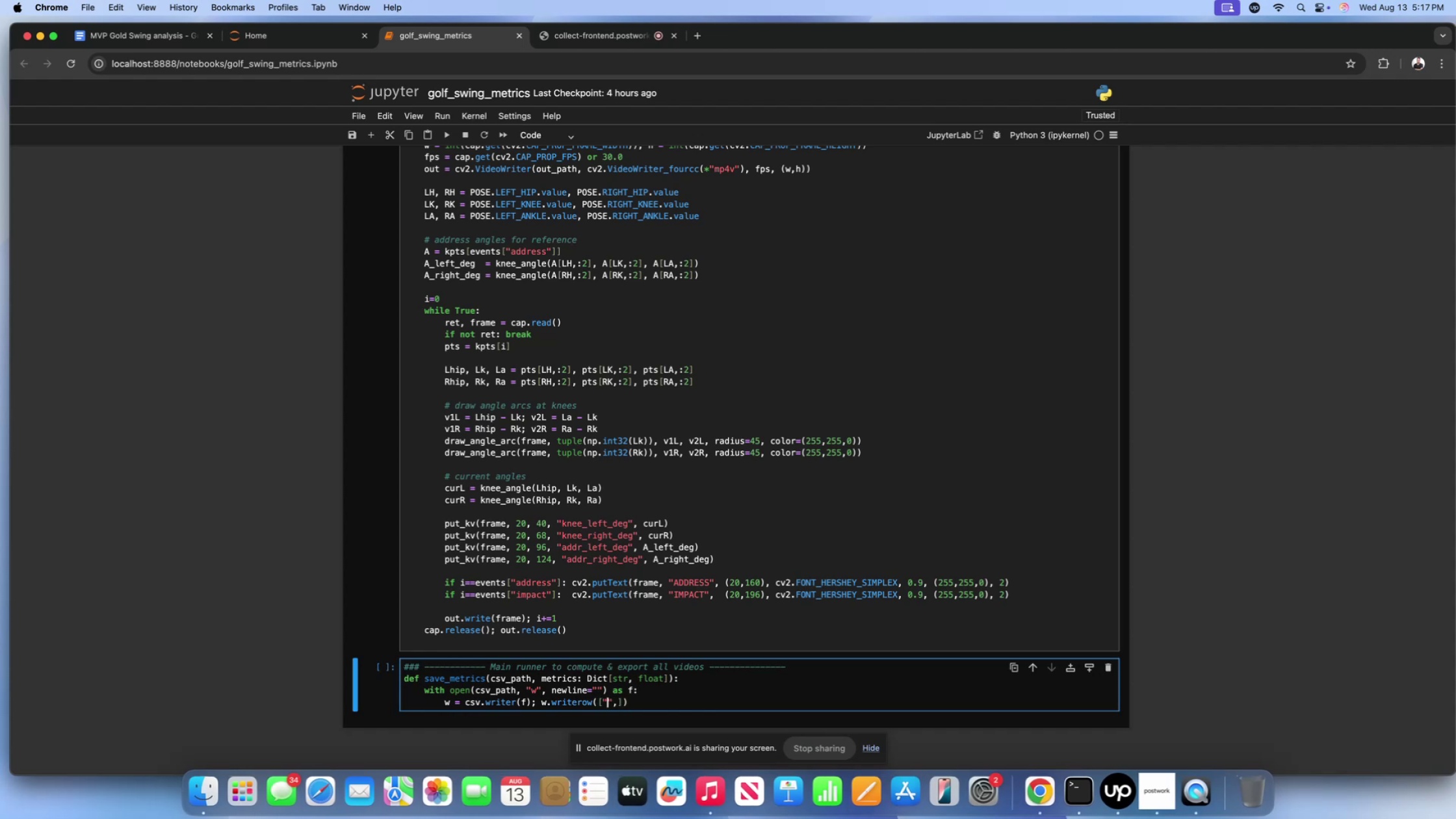 
type(metric)
 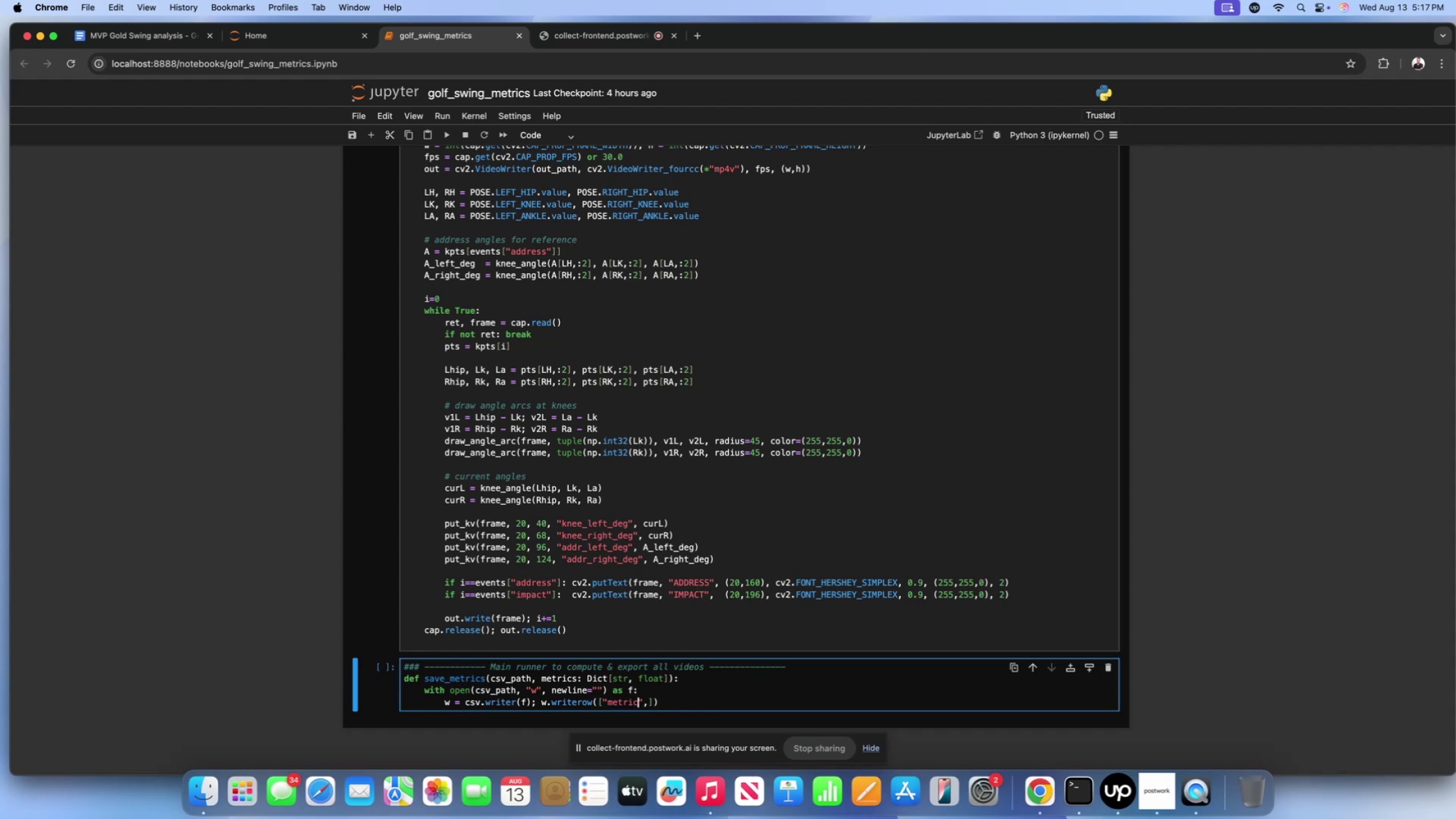 
key(ArrowRight)
 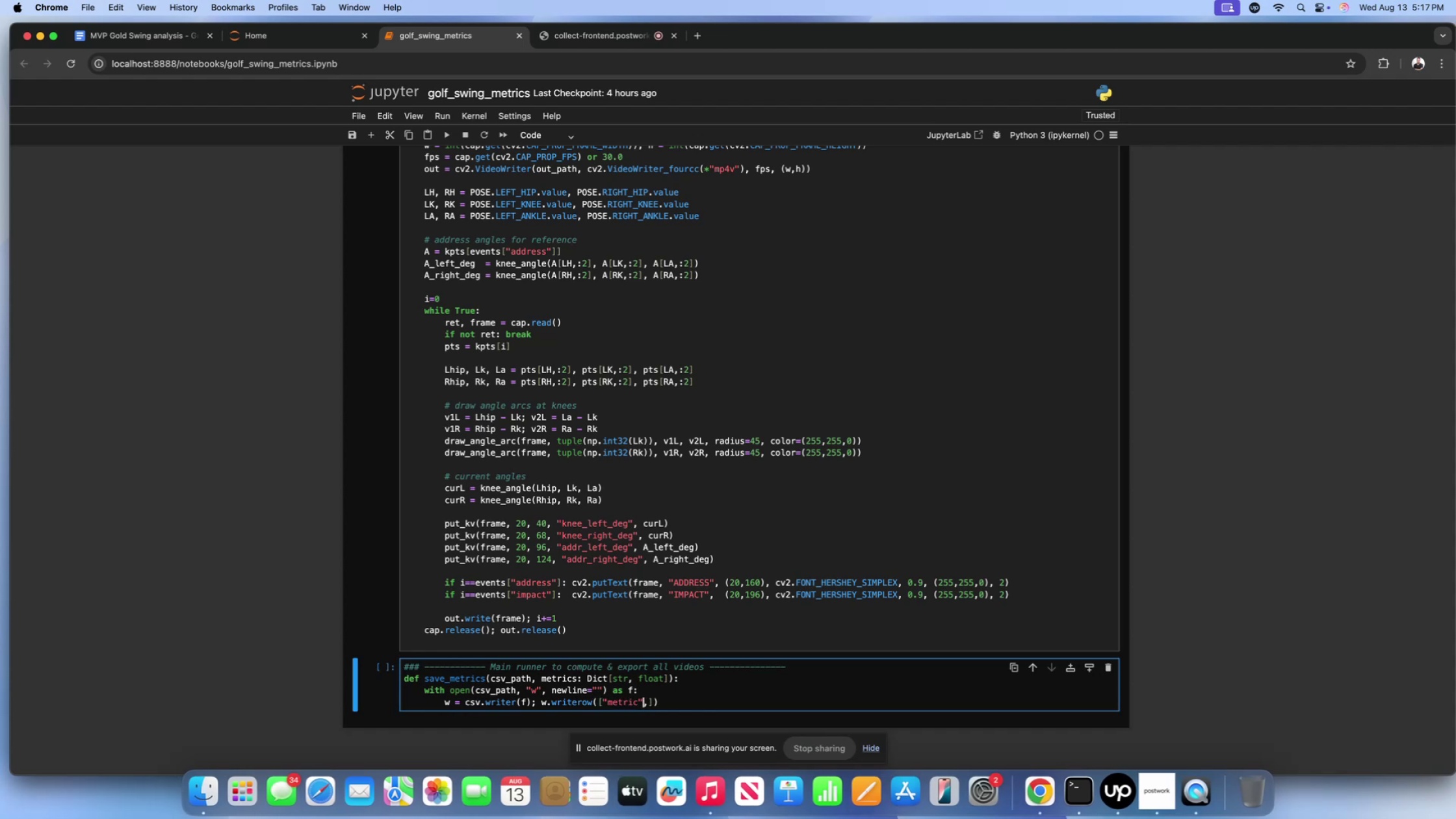 
key(ArrowRight)
 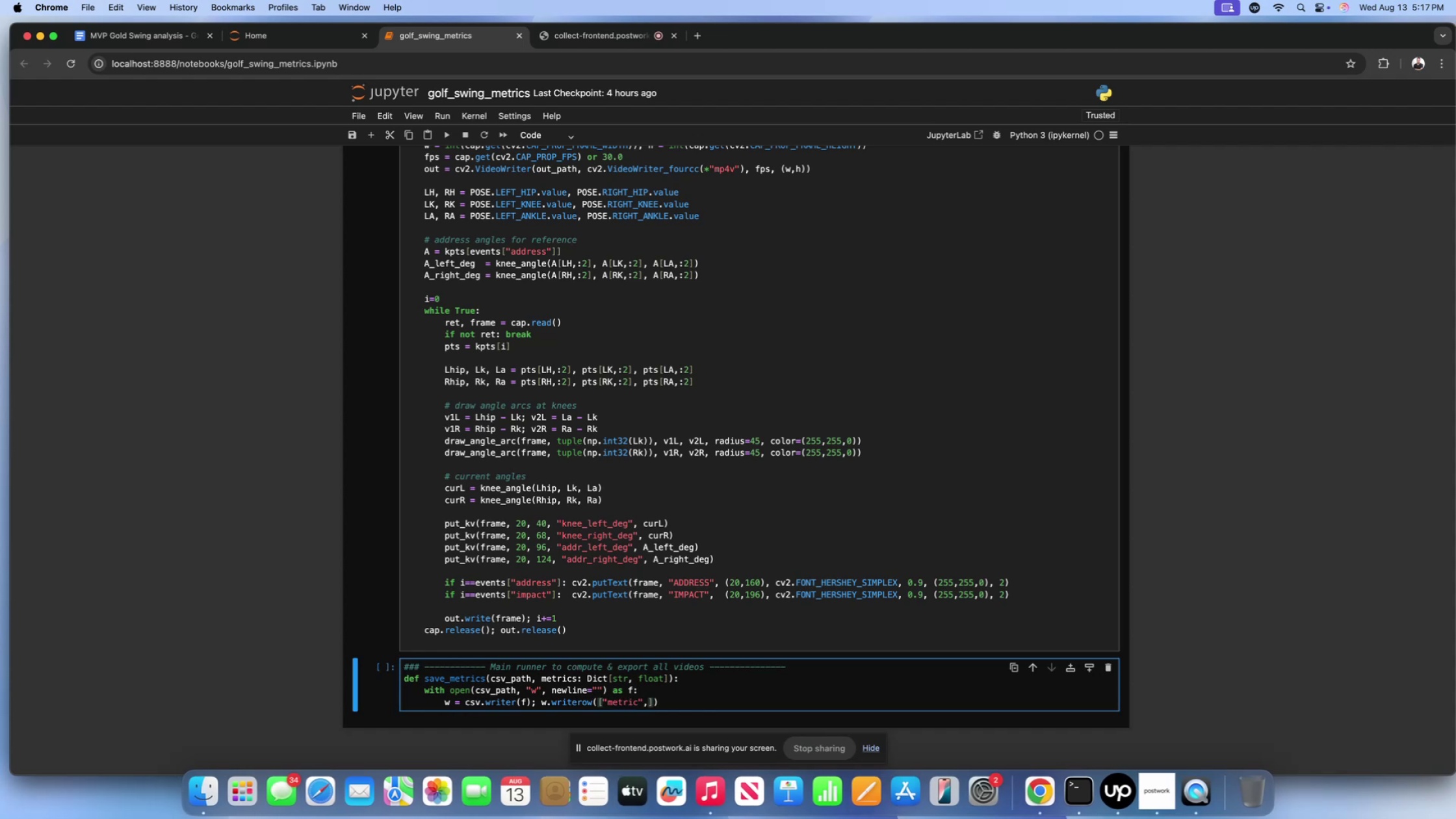 
key(Shift+ShiftLeft)
 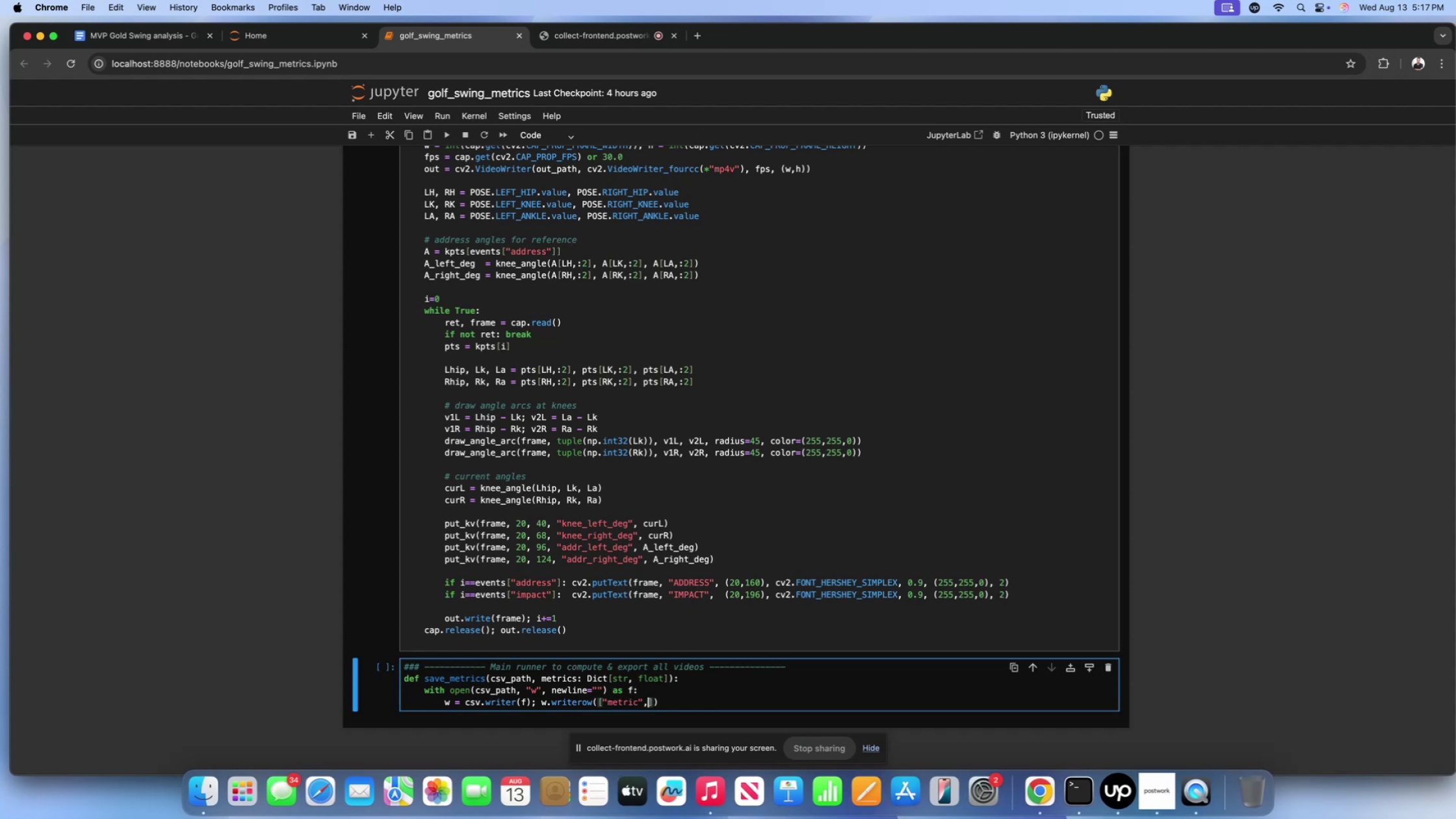 
key(Shift+Quote)
 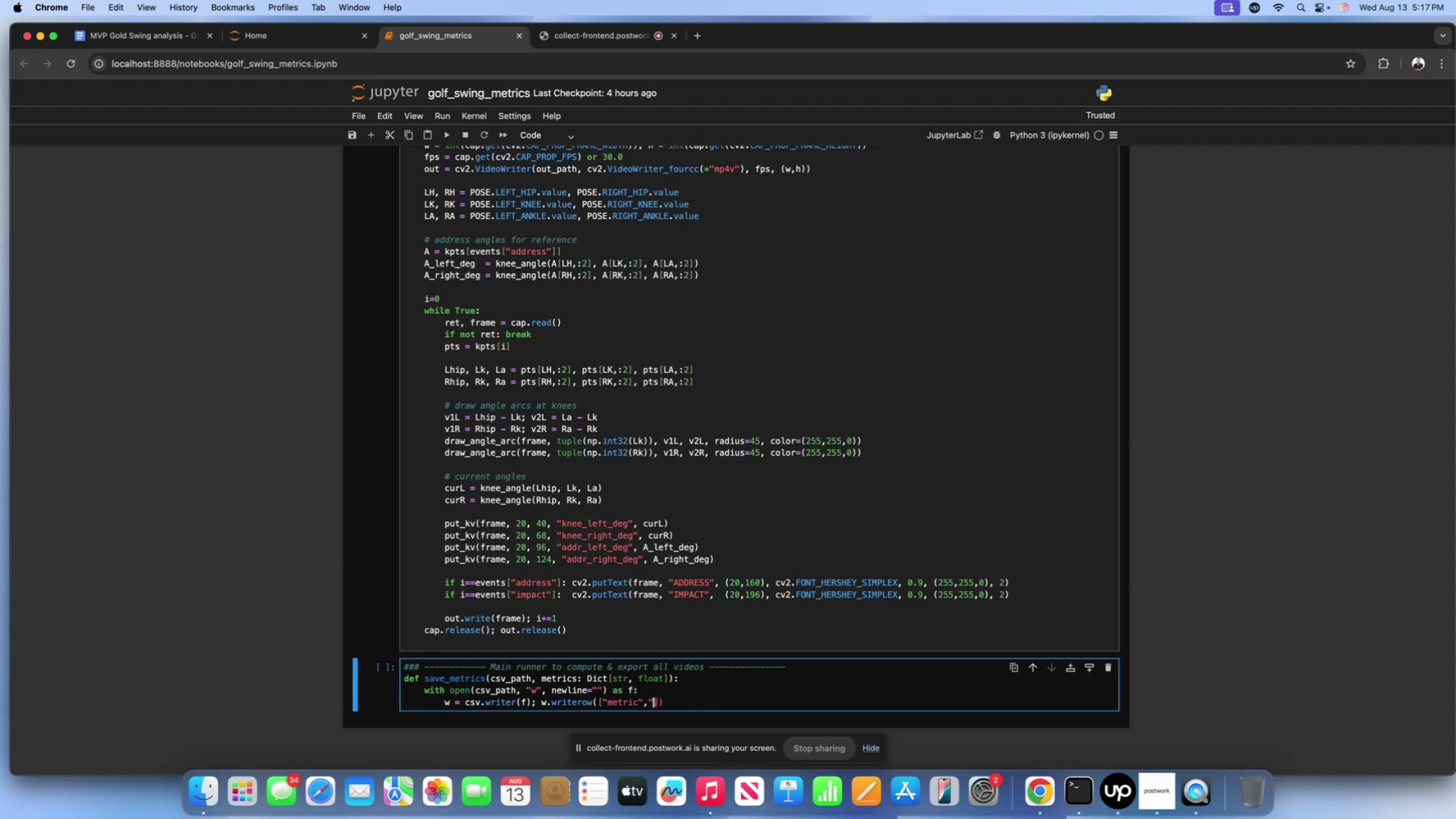 
key(Shift+ShiftLeft)
 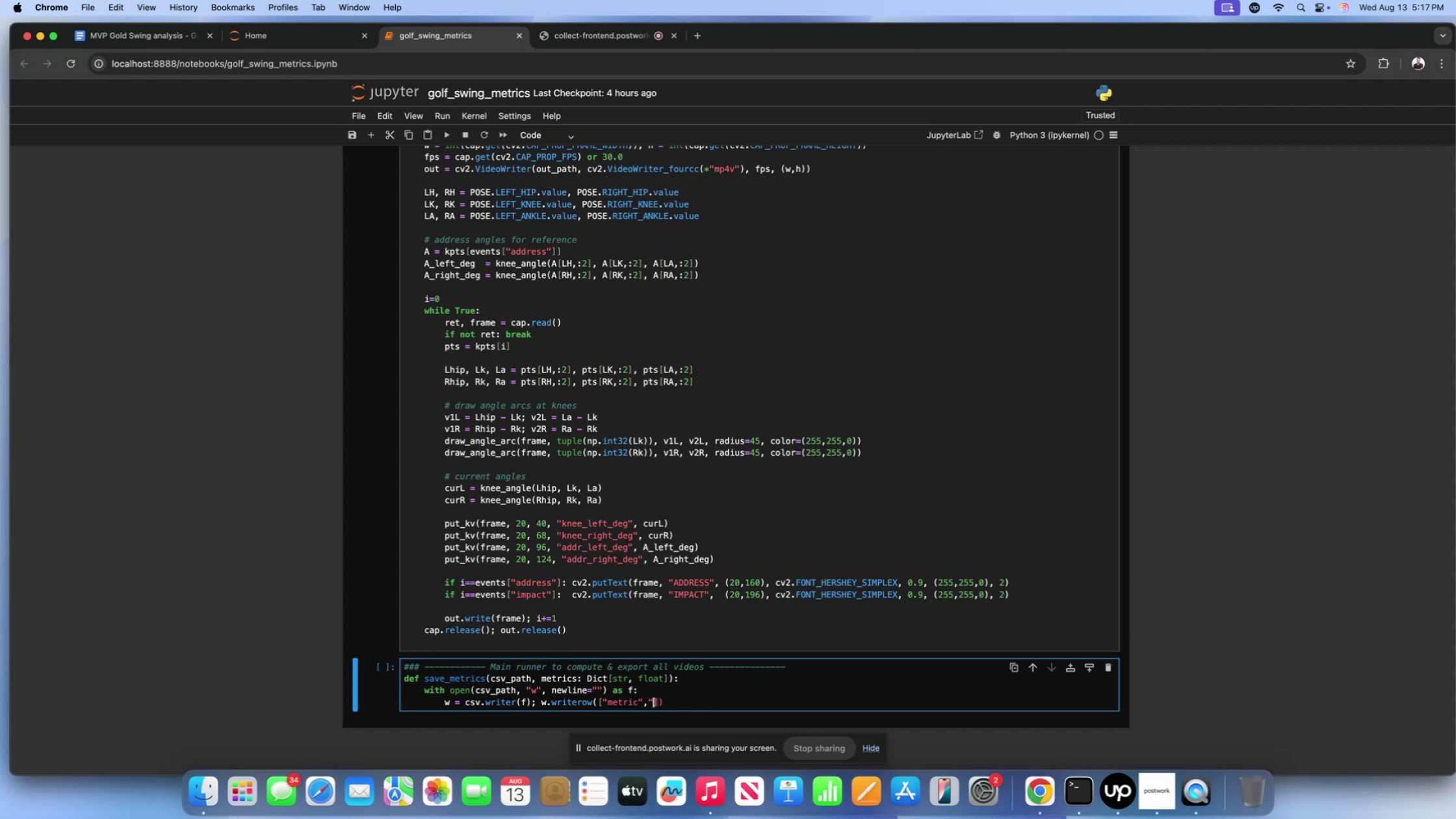 
key(Shift+Quote)
 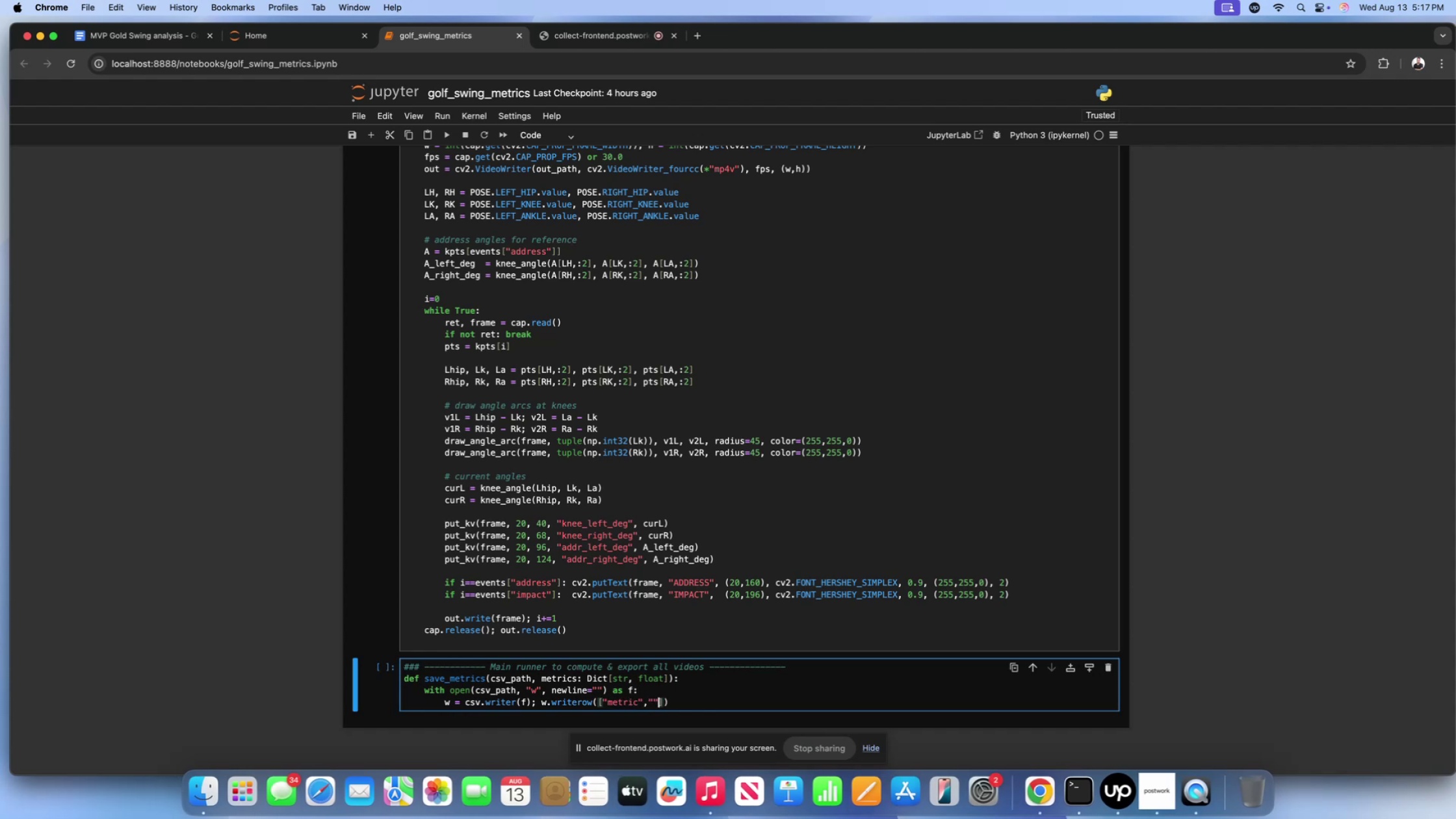 
key(ArrowLeft)
 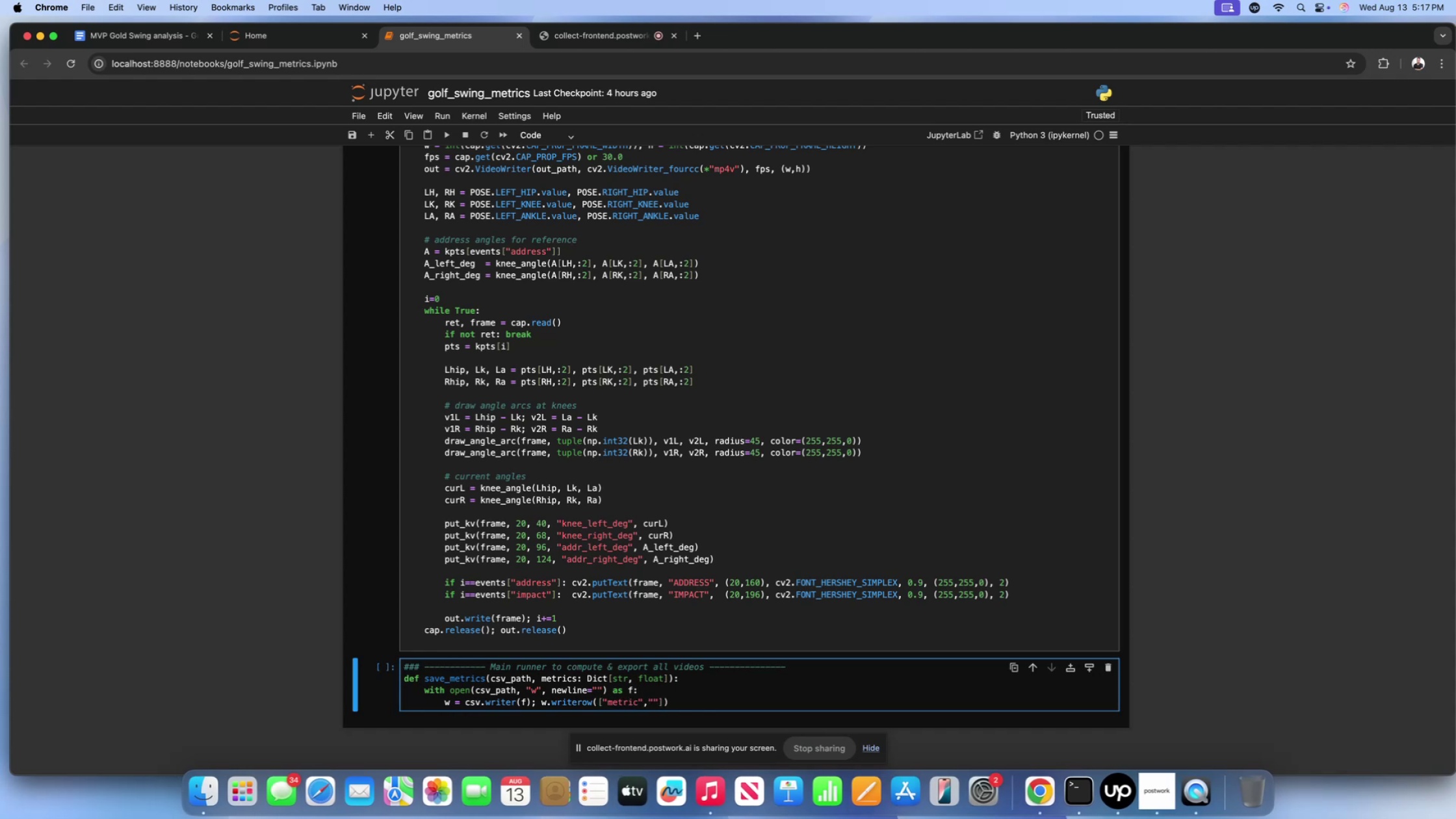 
type(value)
 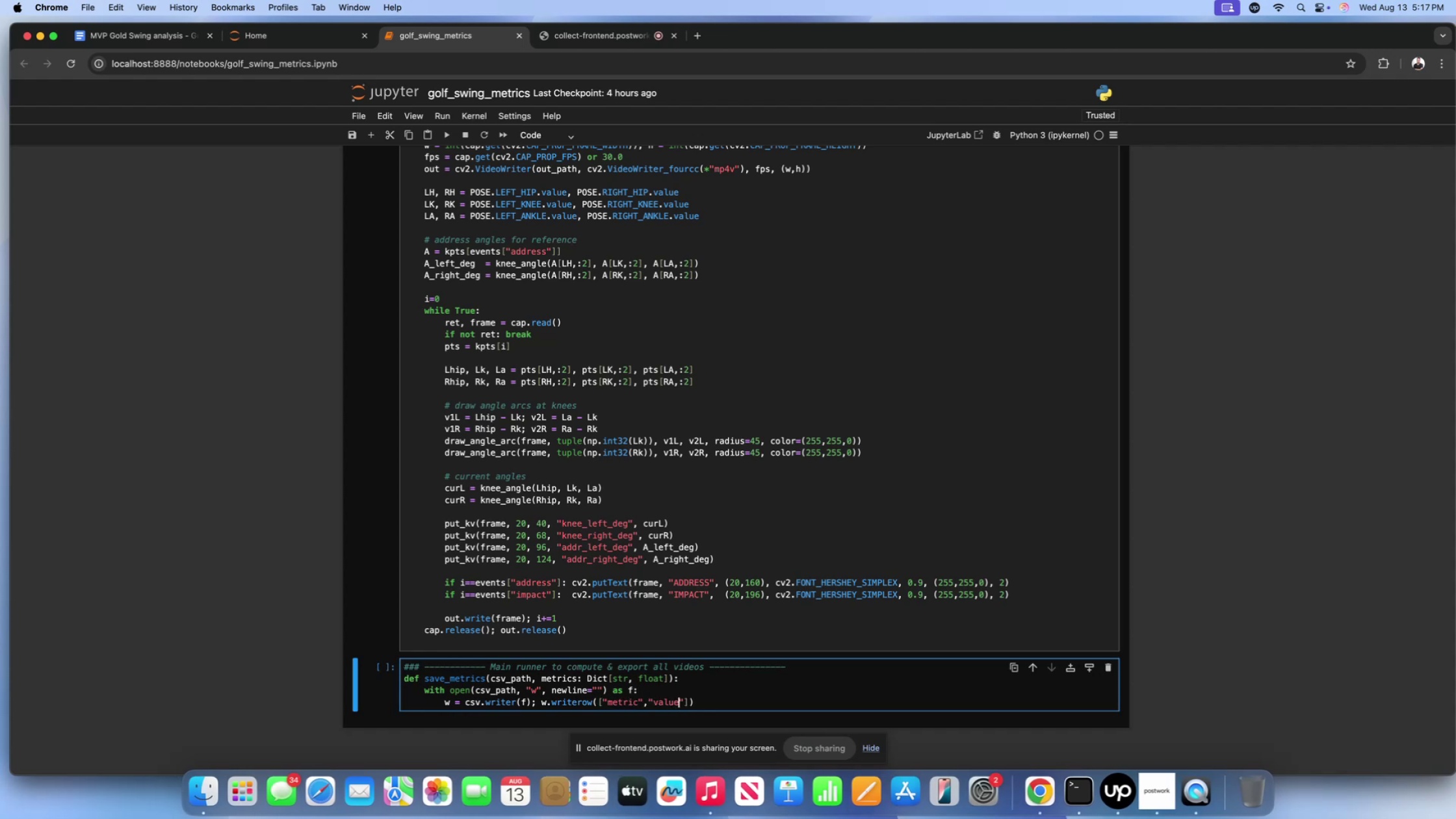 
key(ArrowRight)
 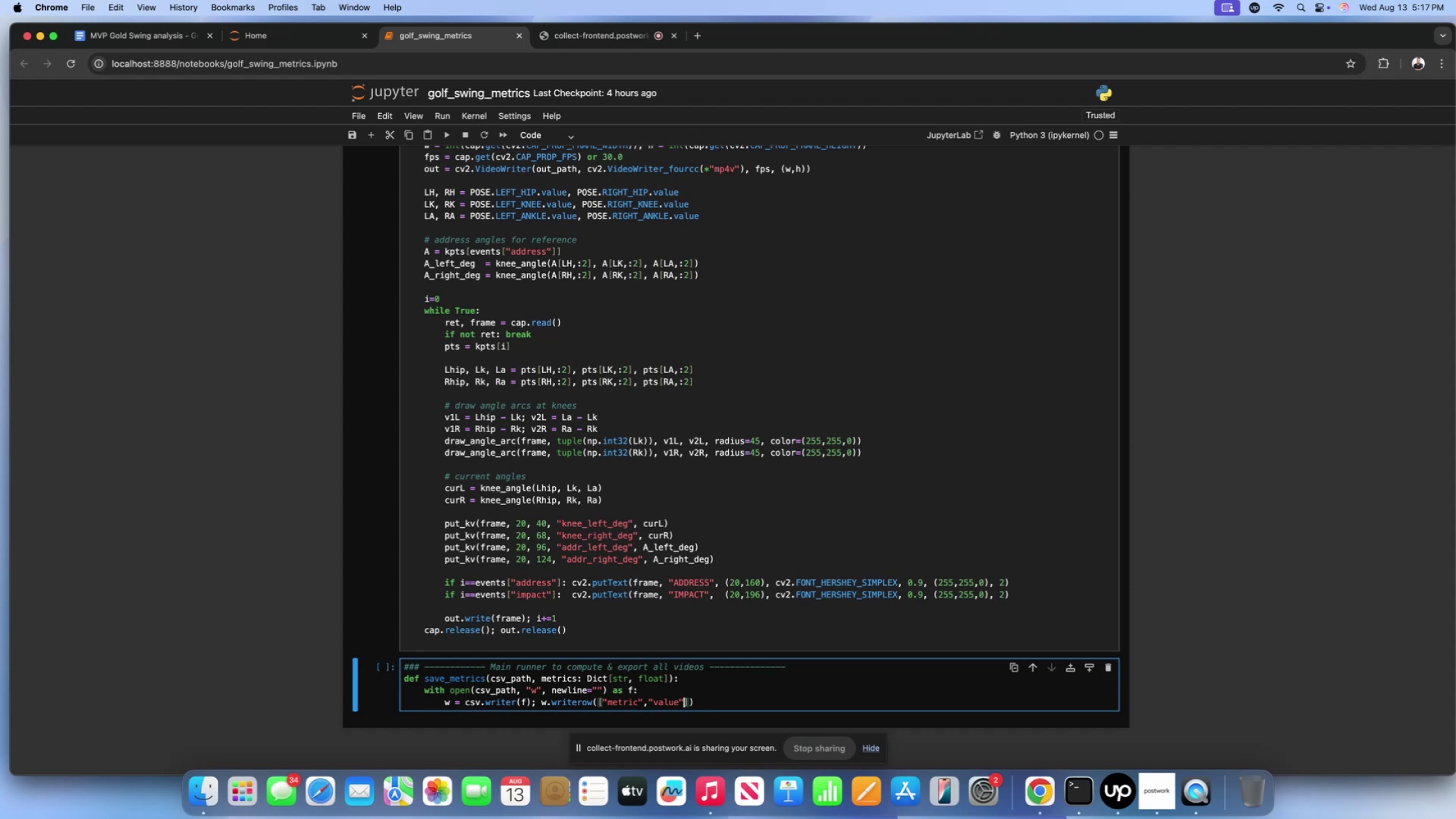 
key(ArrowRight)
 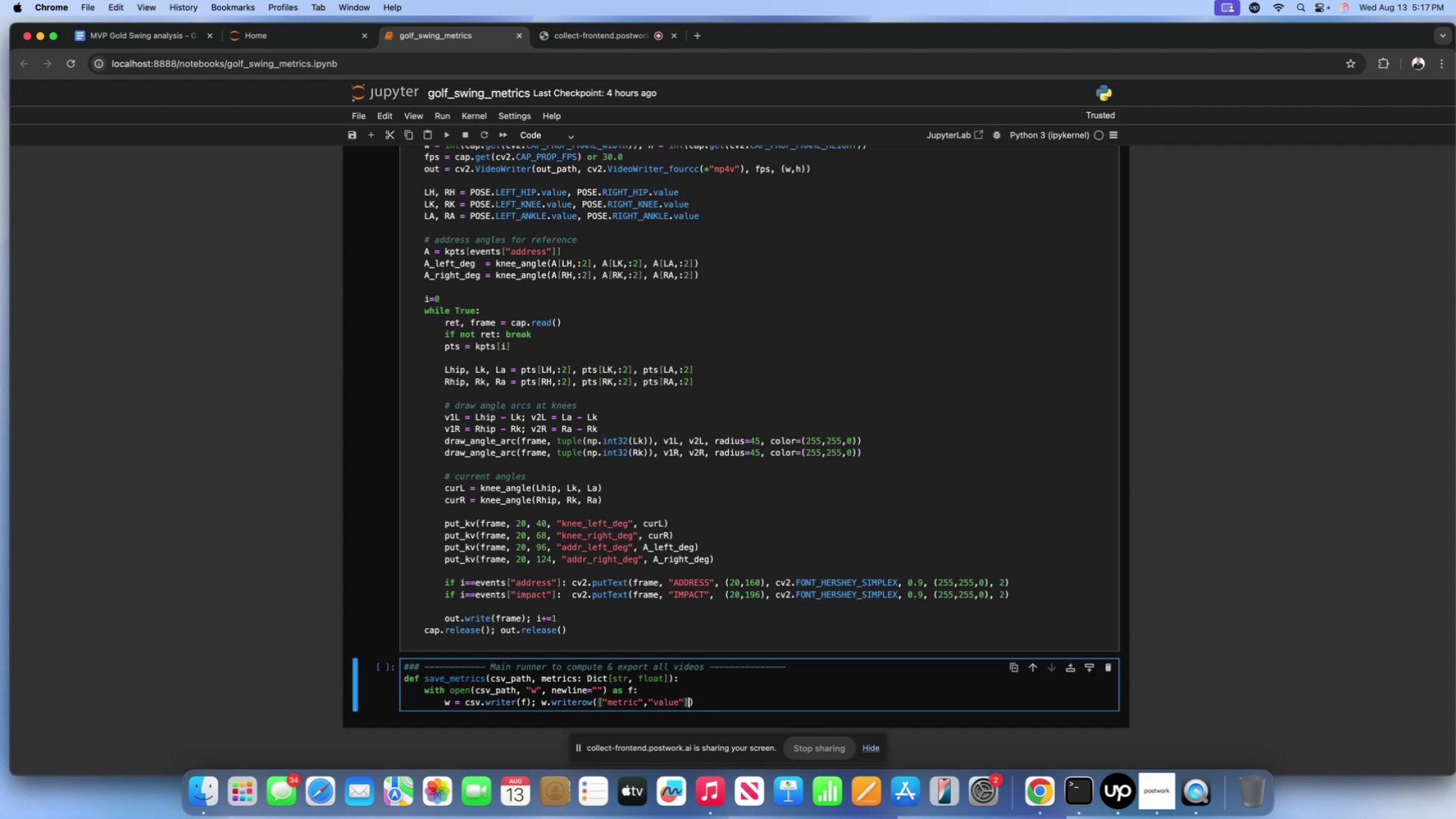 
key(ArrowRight)
 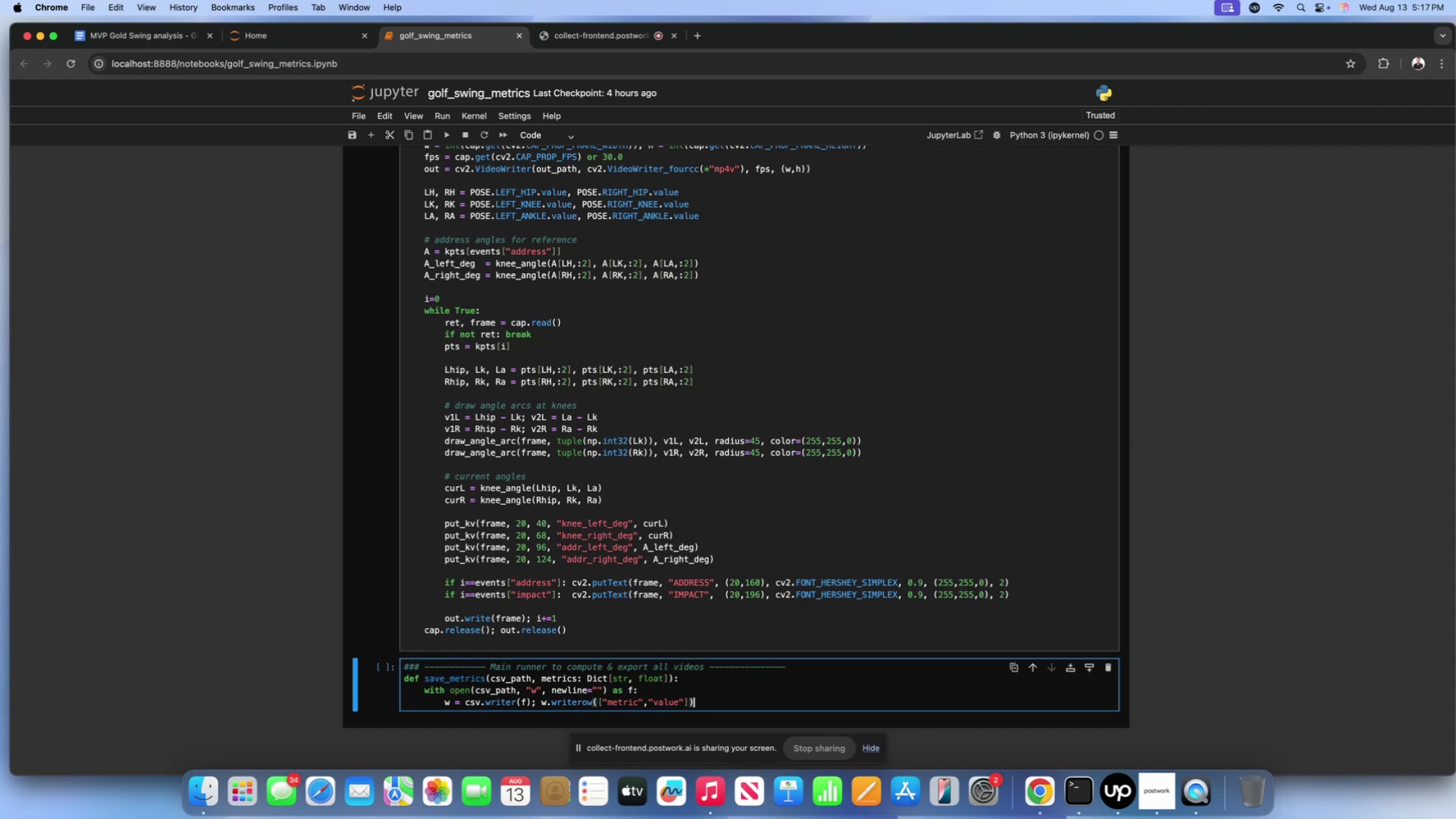 
key(Enter)
 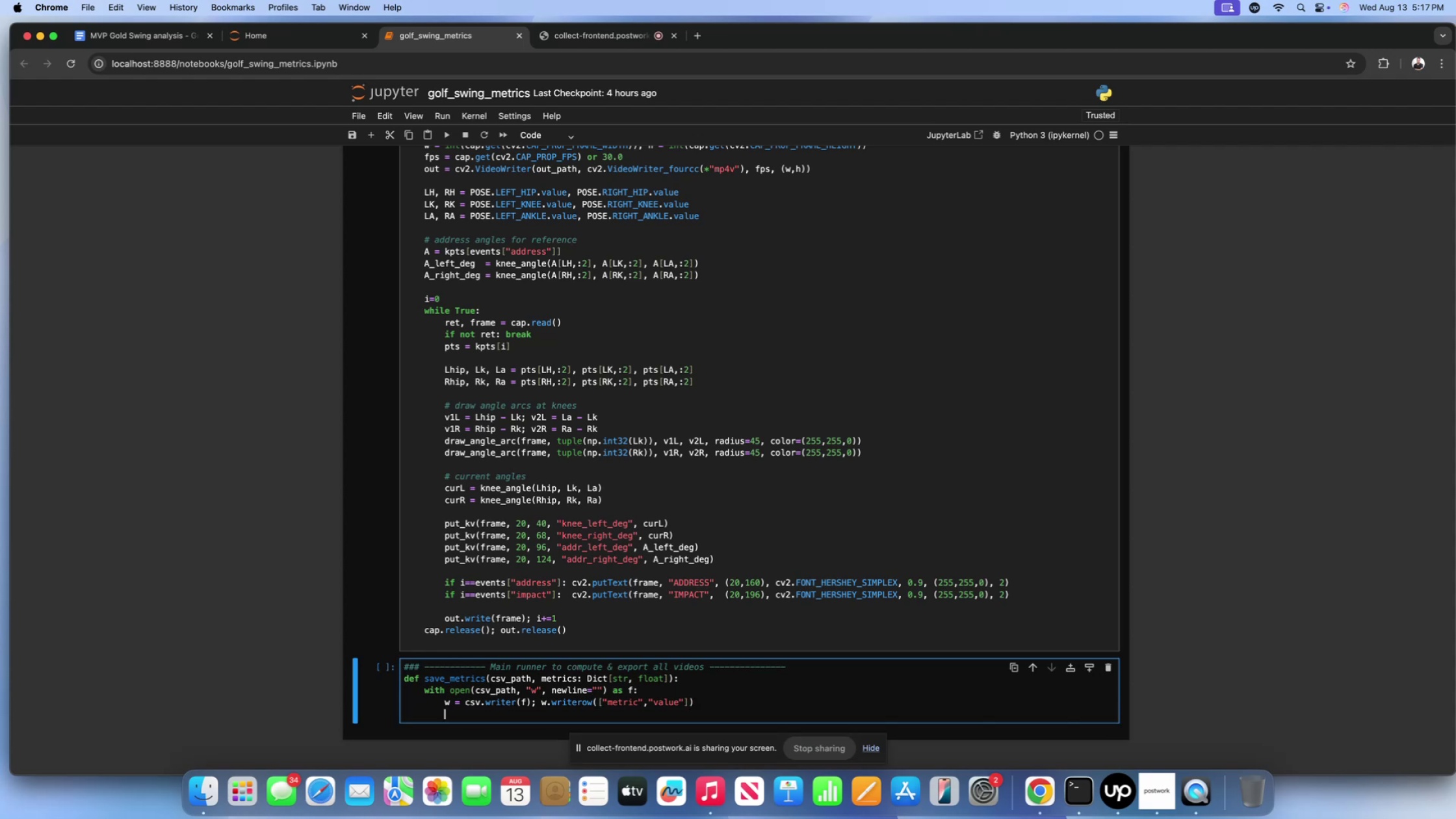 
type(for k,v in metrics.items())
 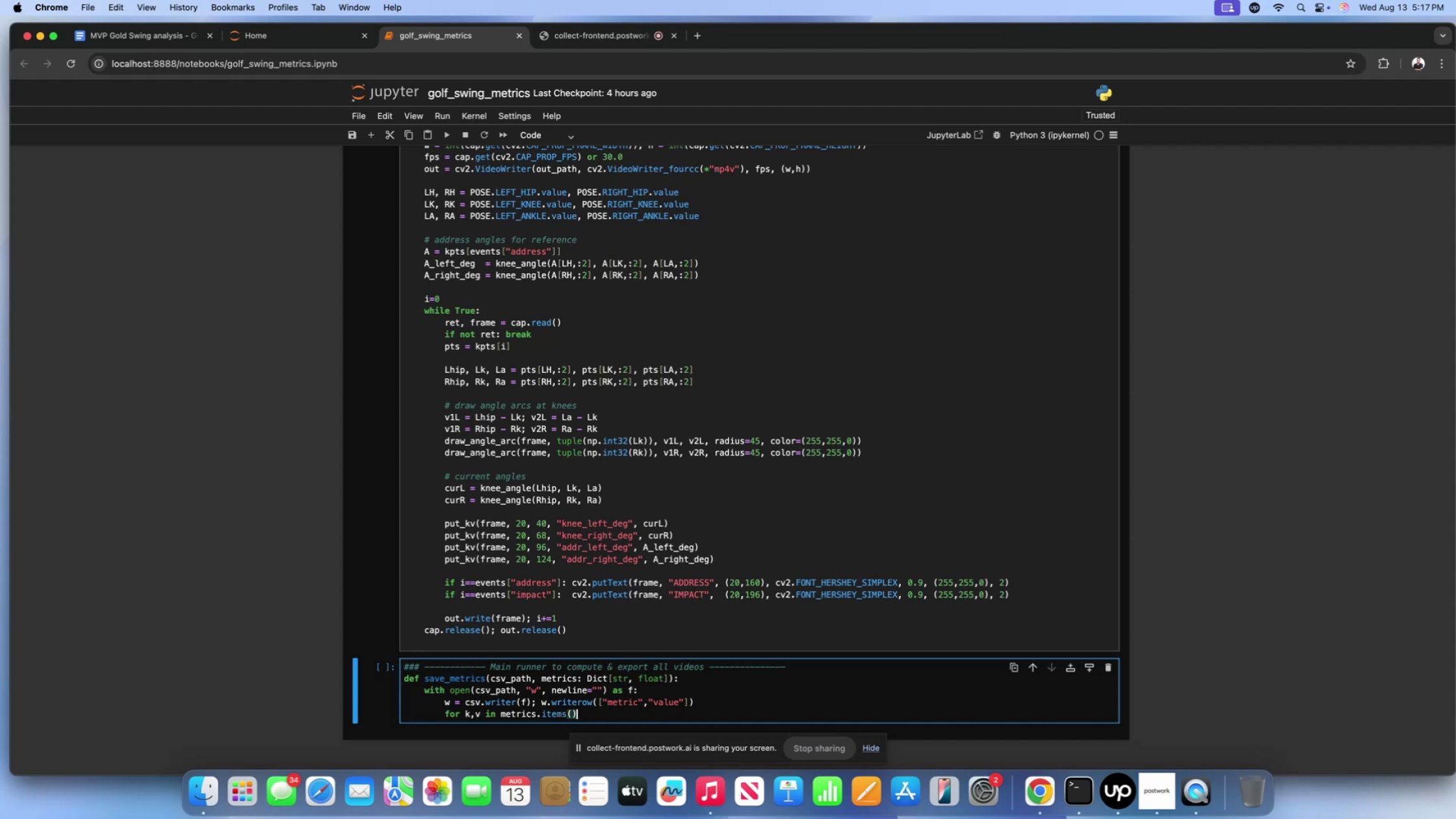 
key(Shift+ShiftLeft)
 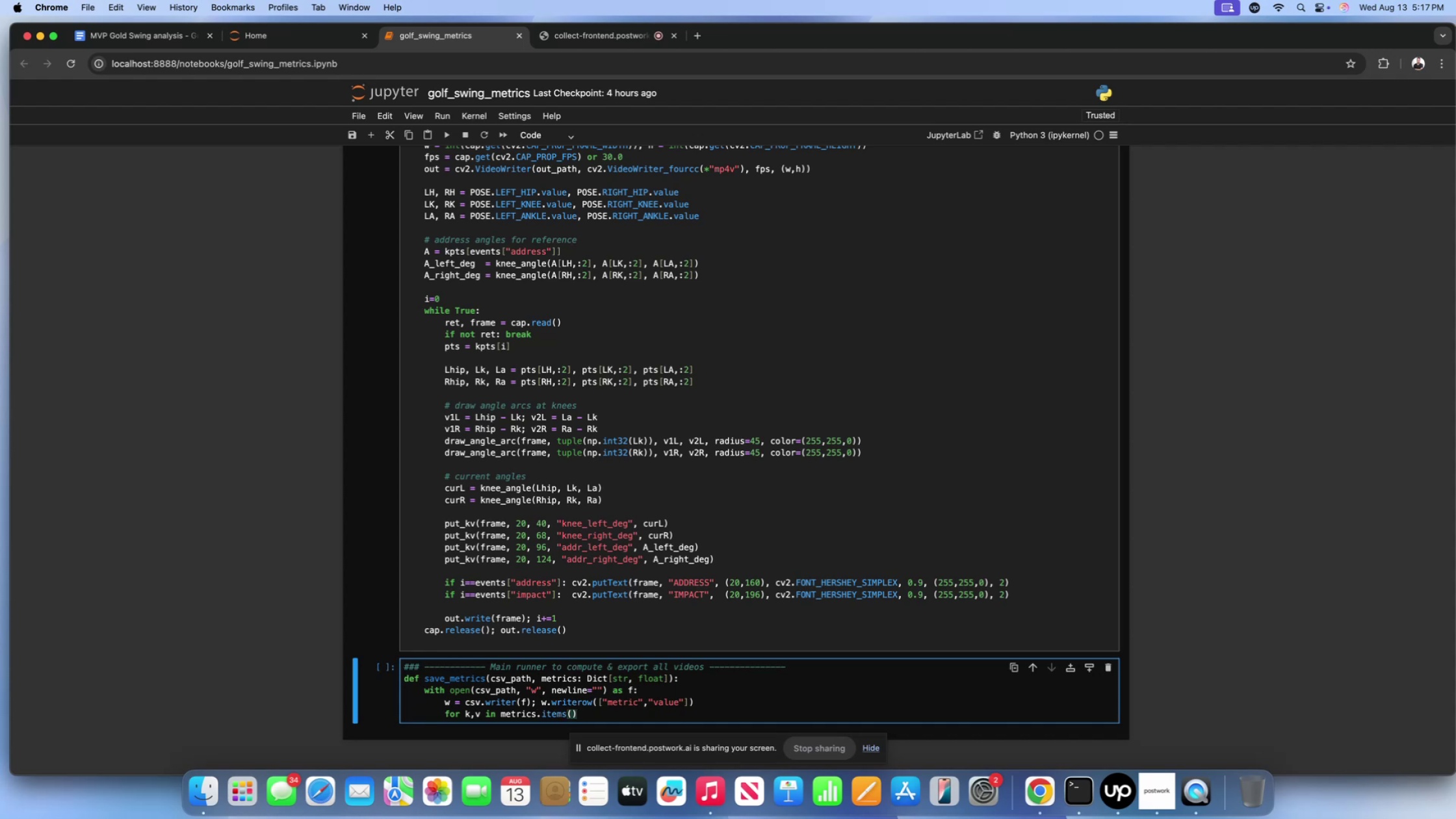 
key(Shift+Semicolon)
 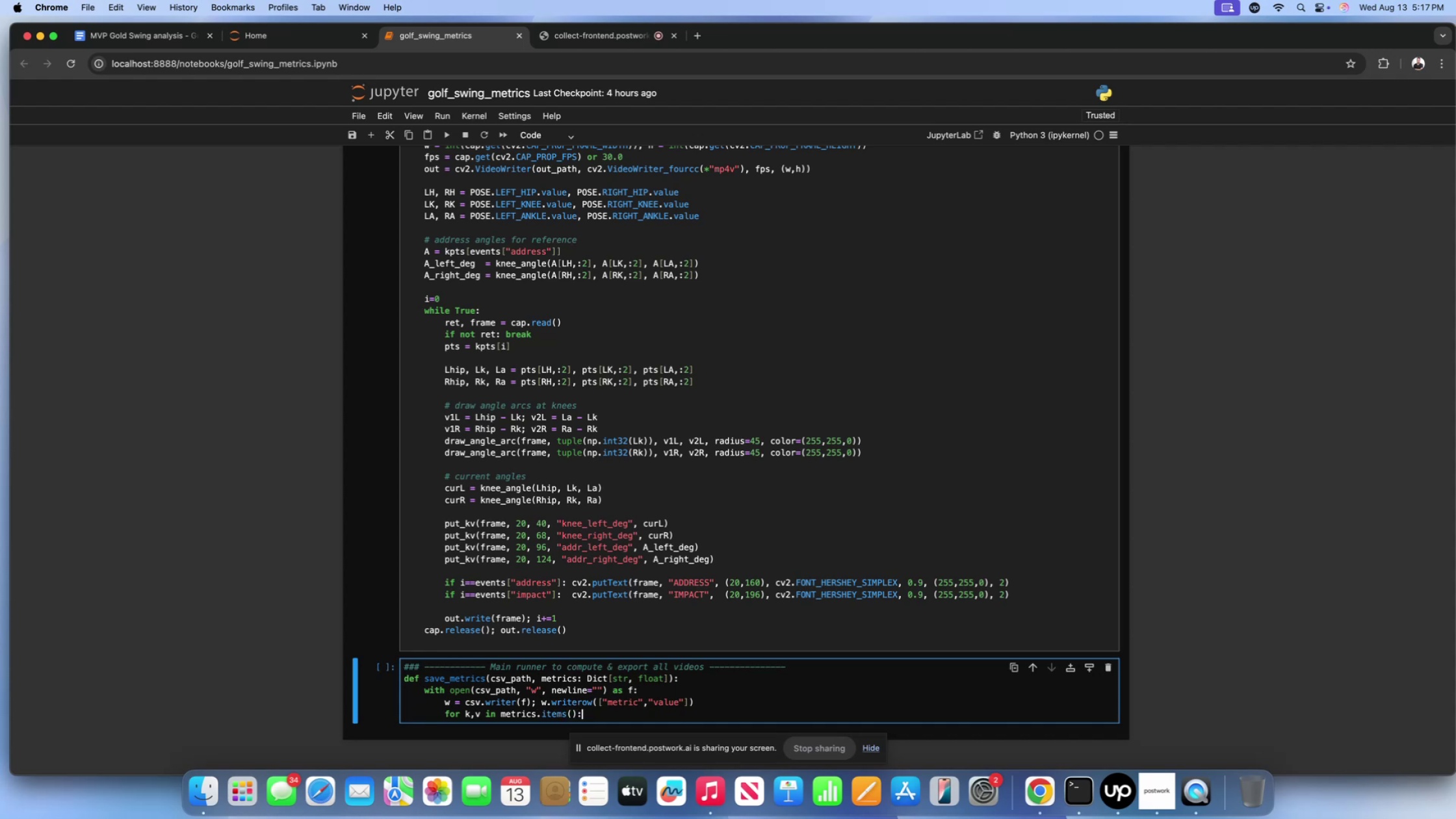 
key(Space)
 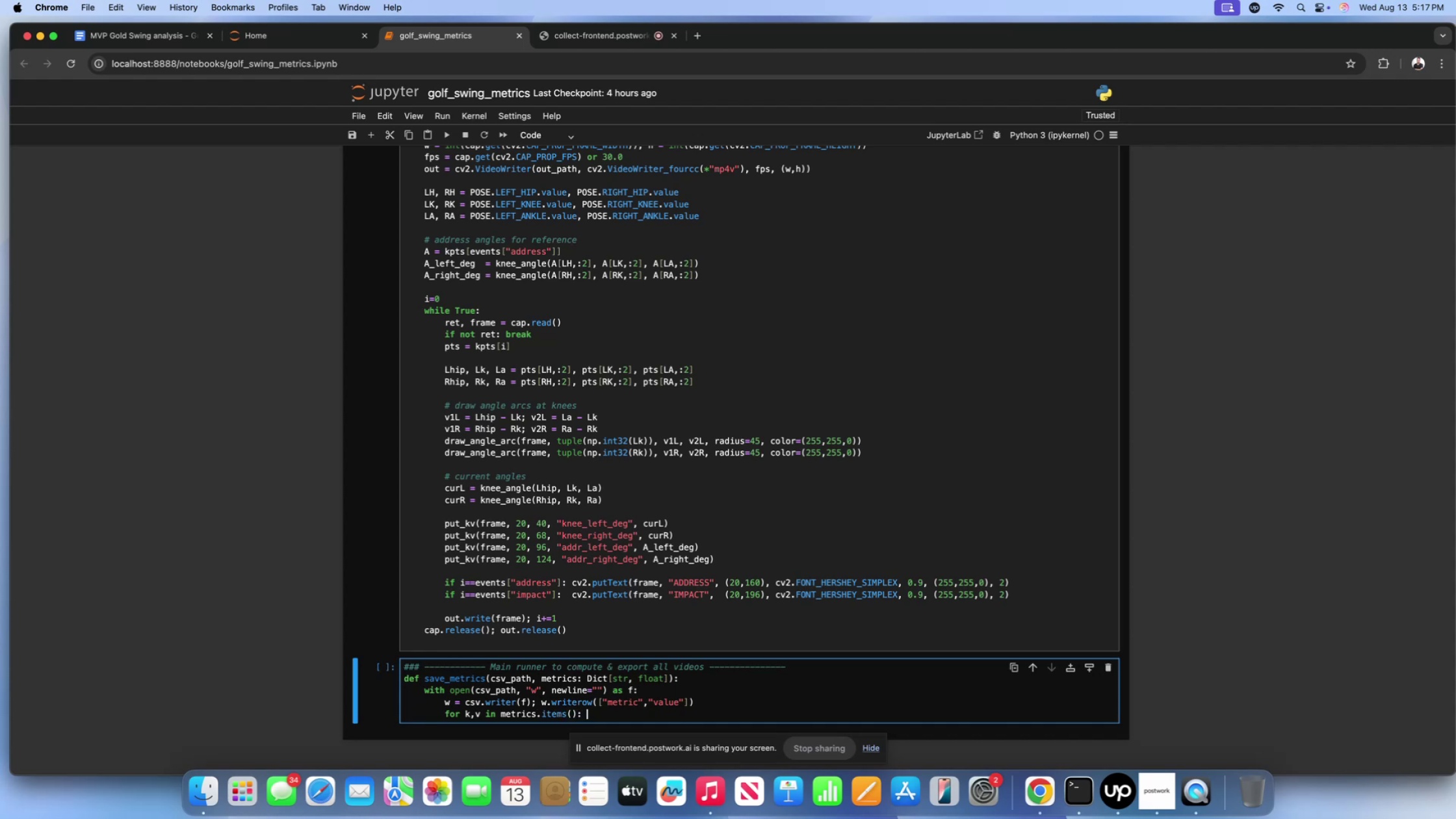 
key(W)
 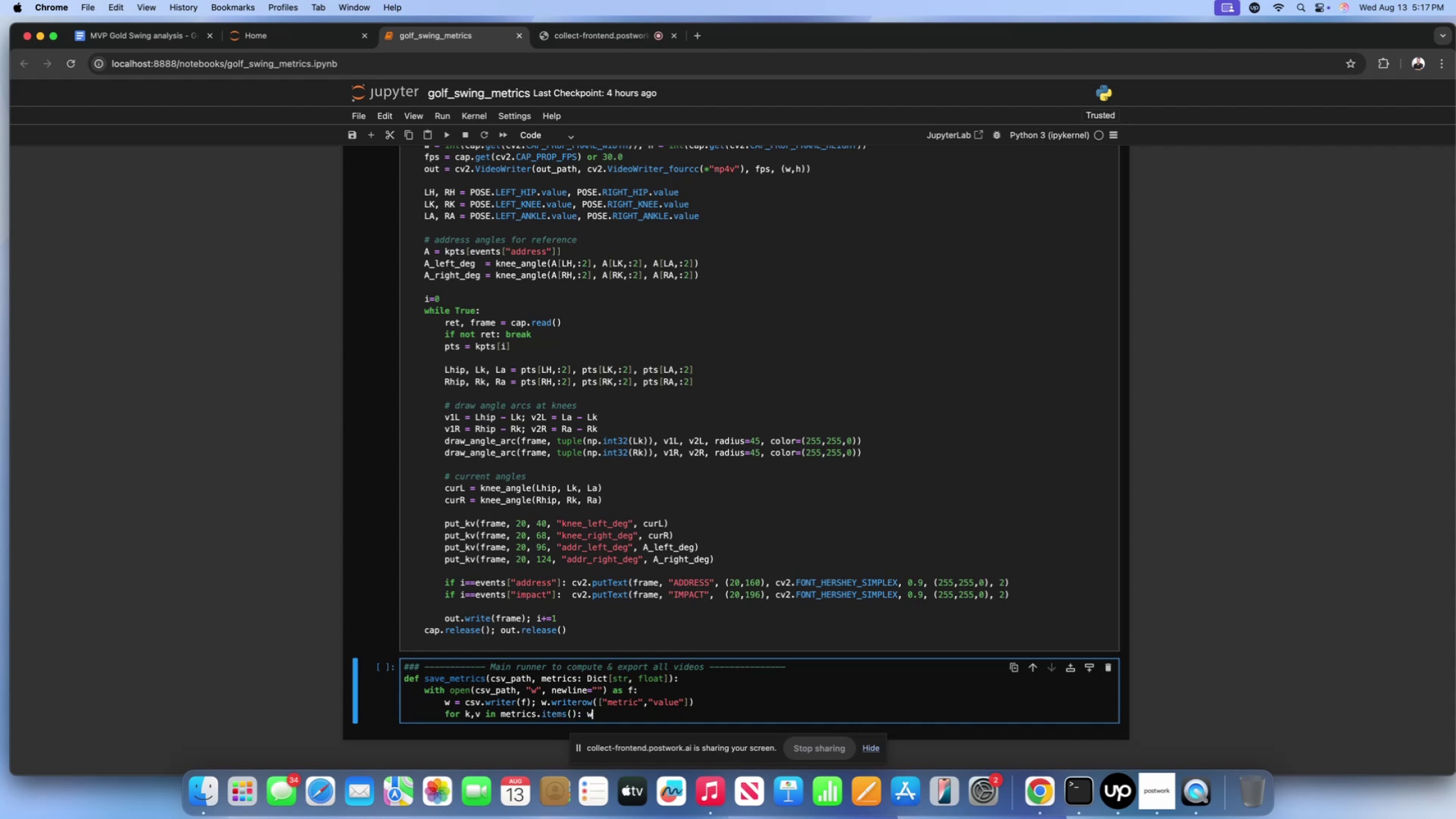 
key(Period)
 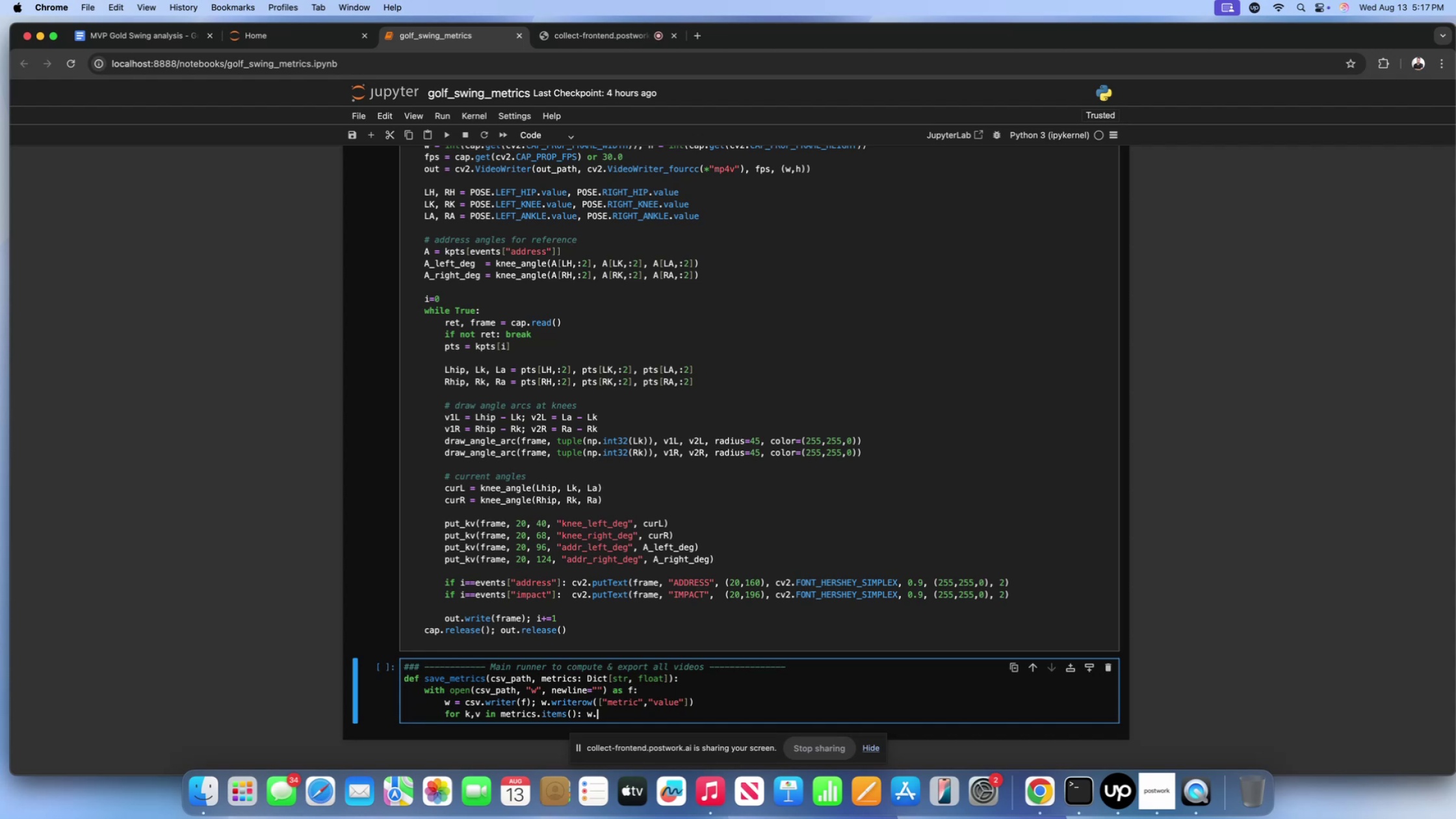 
type(writeow)
 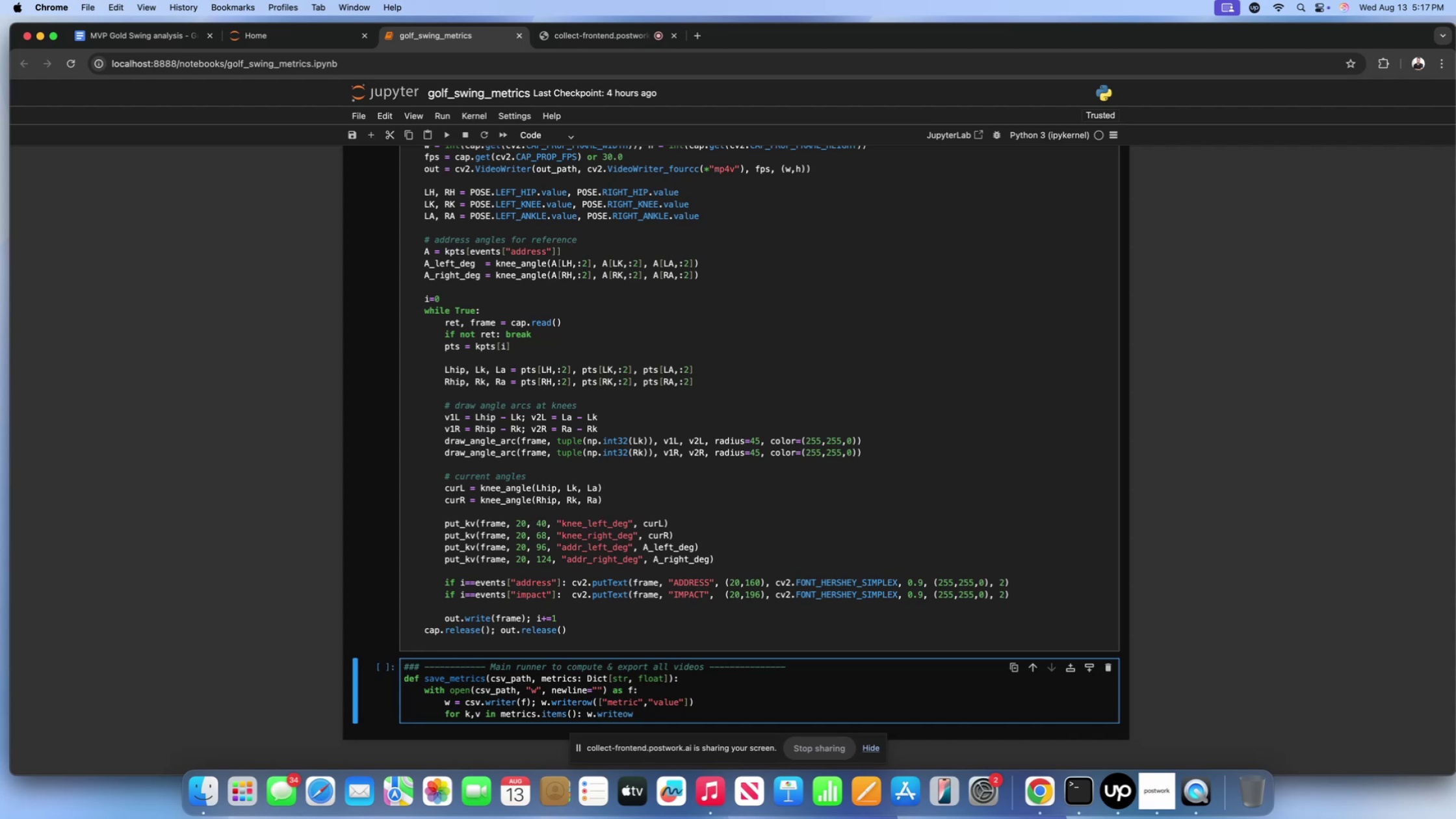 
type(90)
key(Backspace)
key(Backspace)
type(())
 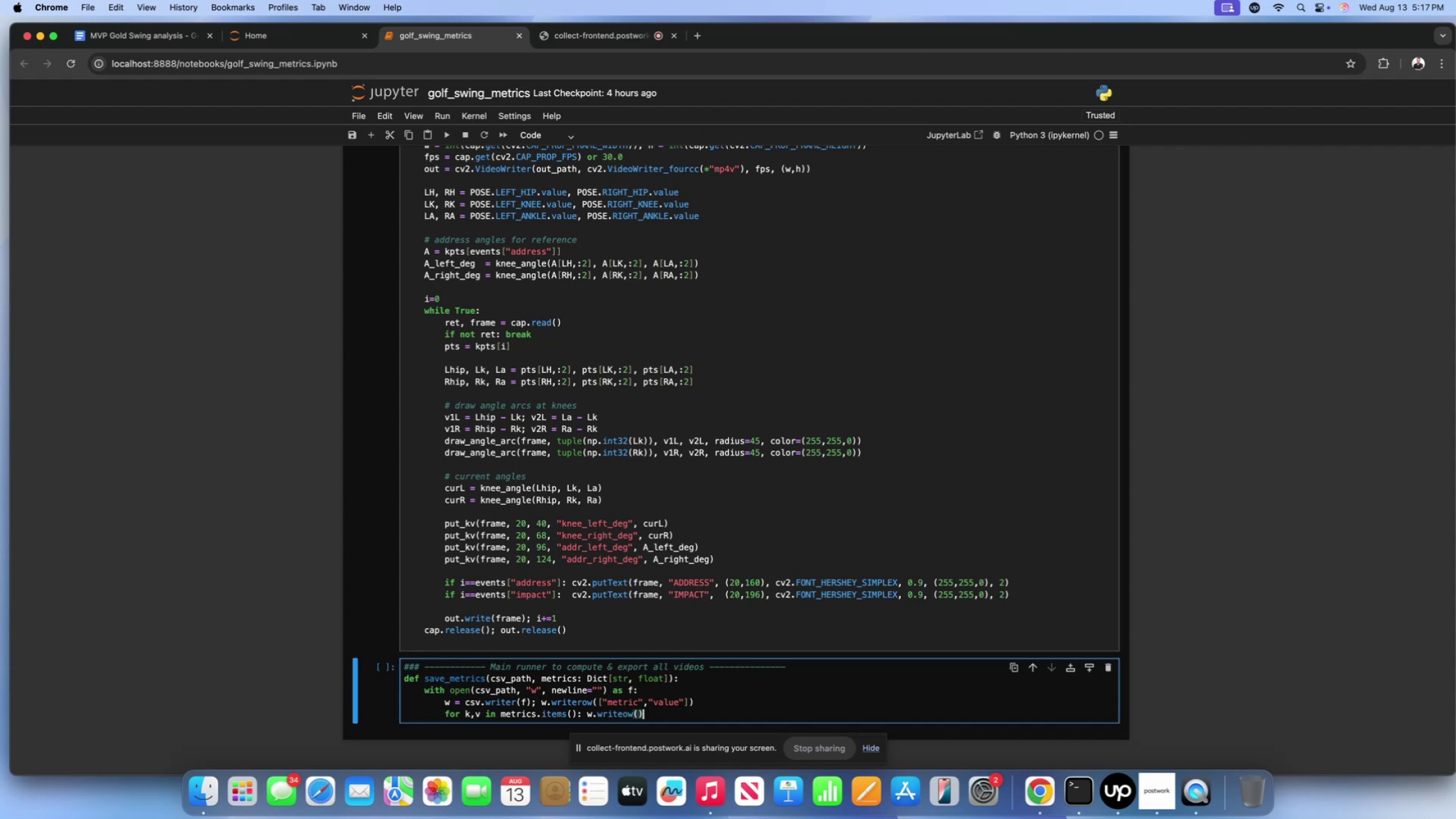 
key(ArrowLeft)
 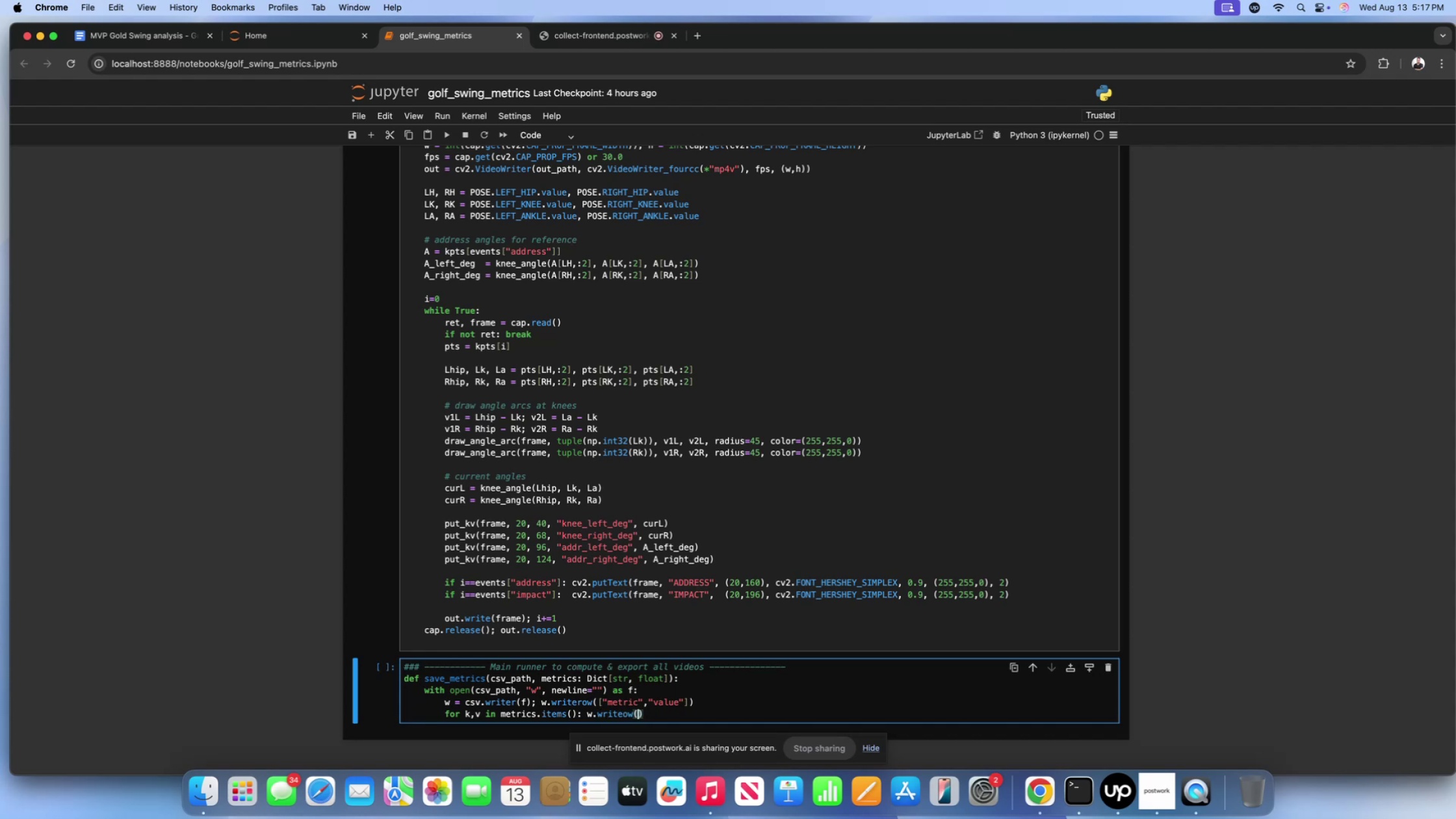 
key(BracketLeft)
 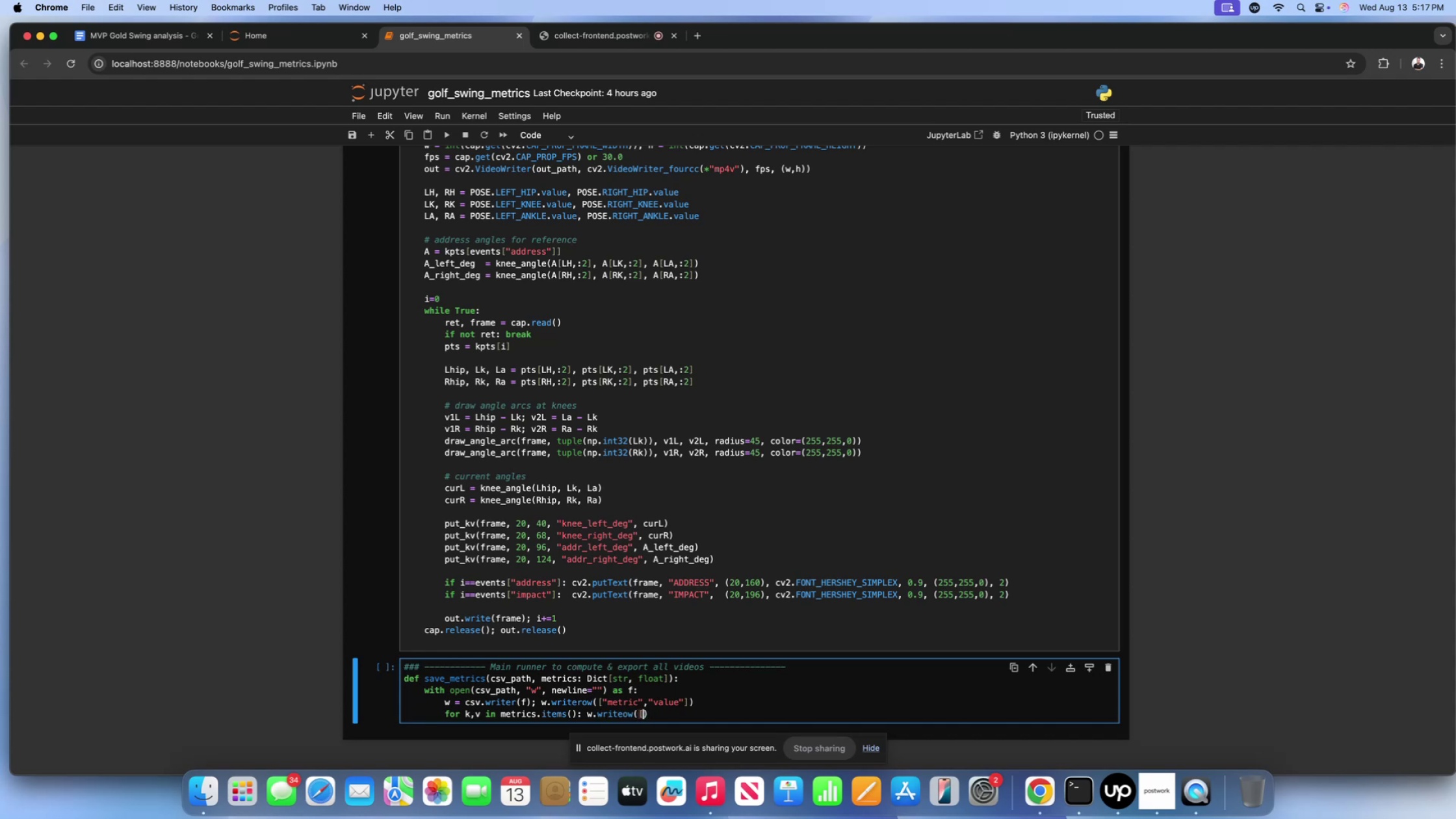 
key(BracketRight)
 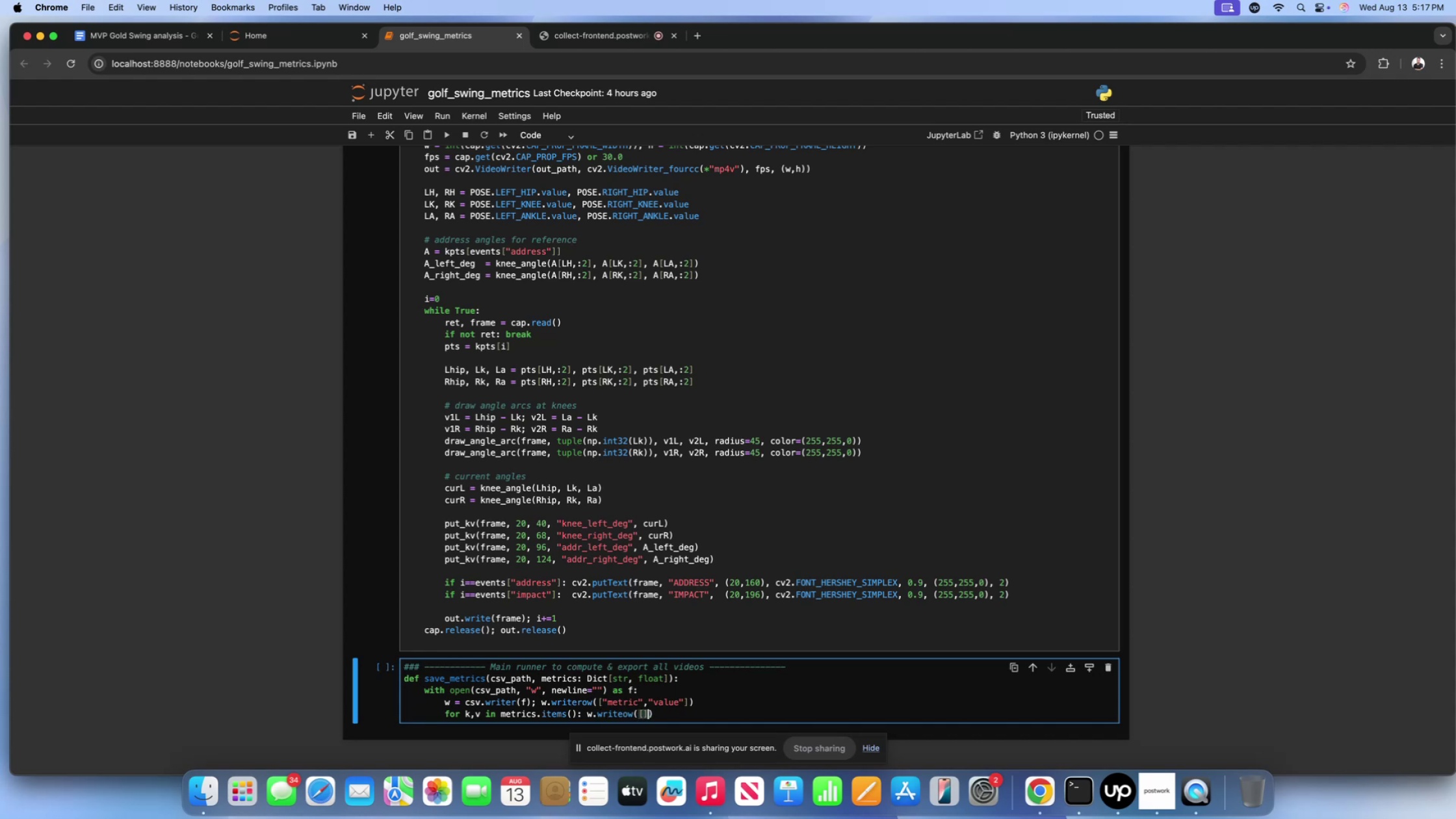 
key(ArrowLeft)
 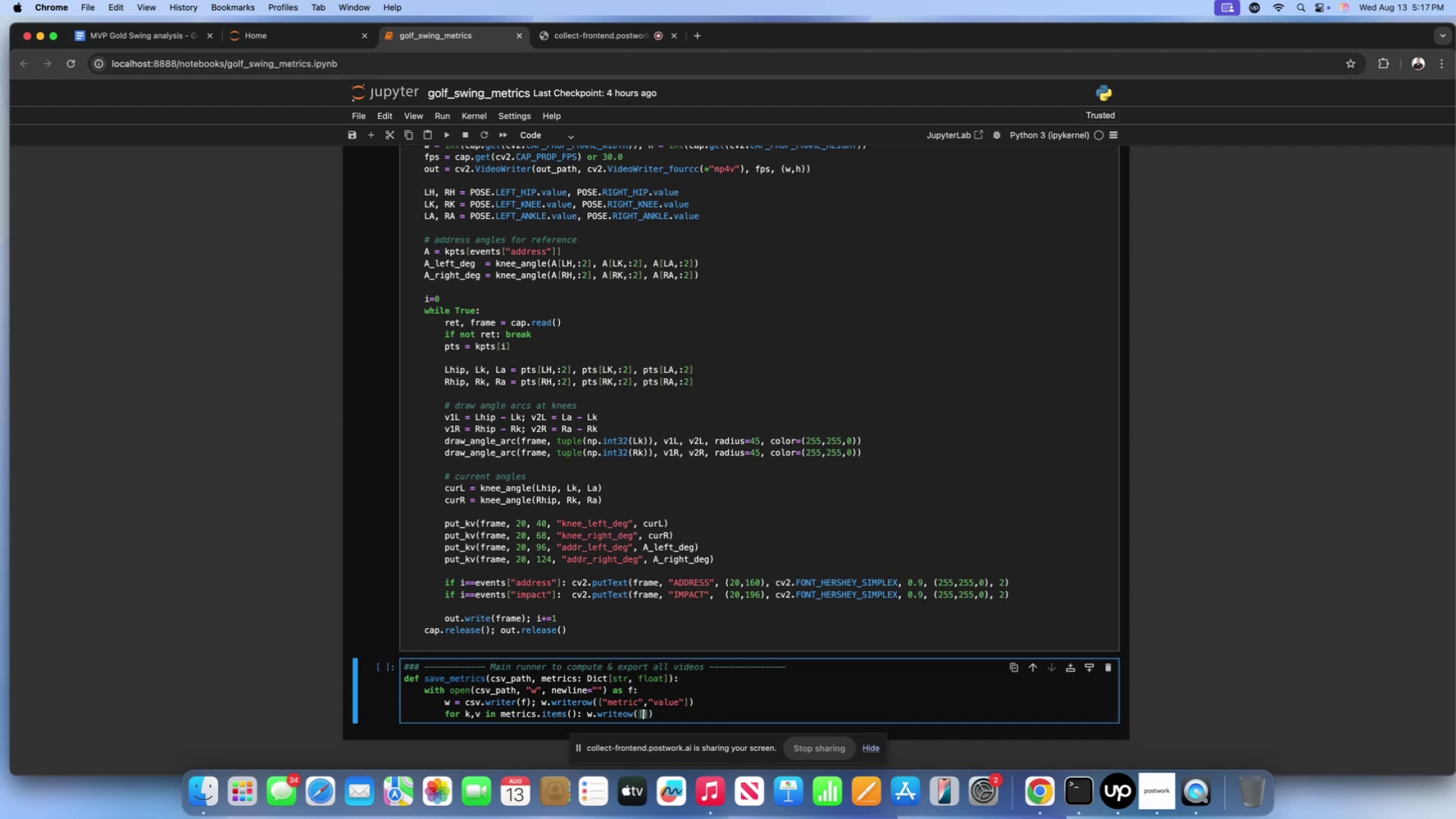 
key(K)
 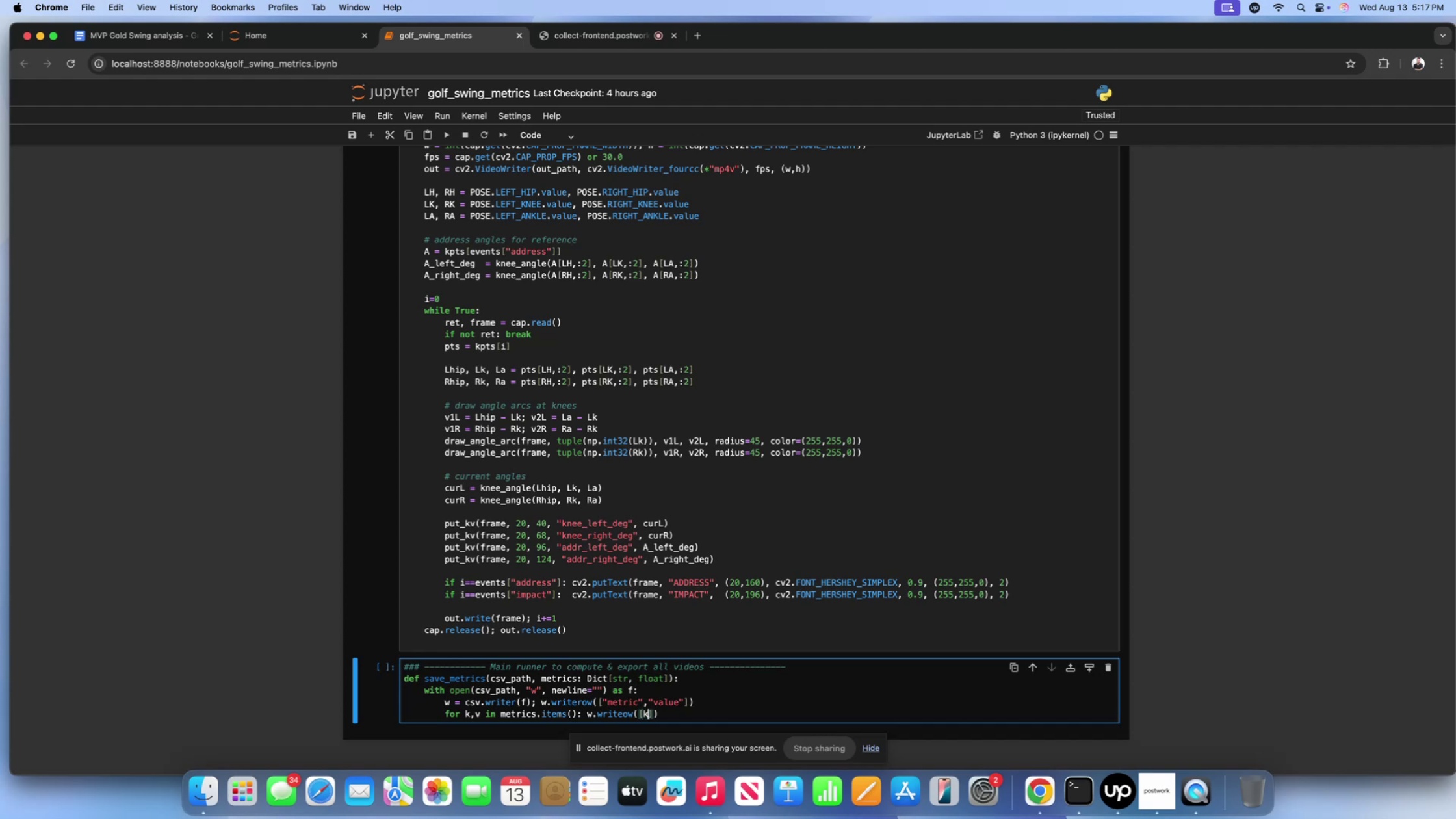 
key(Comma)
 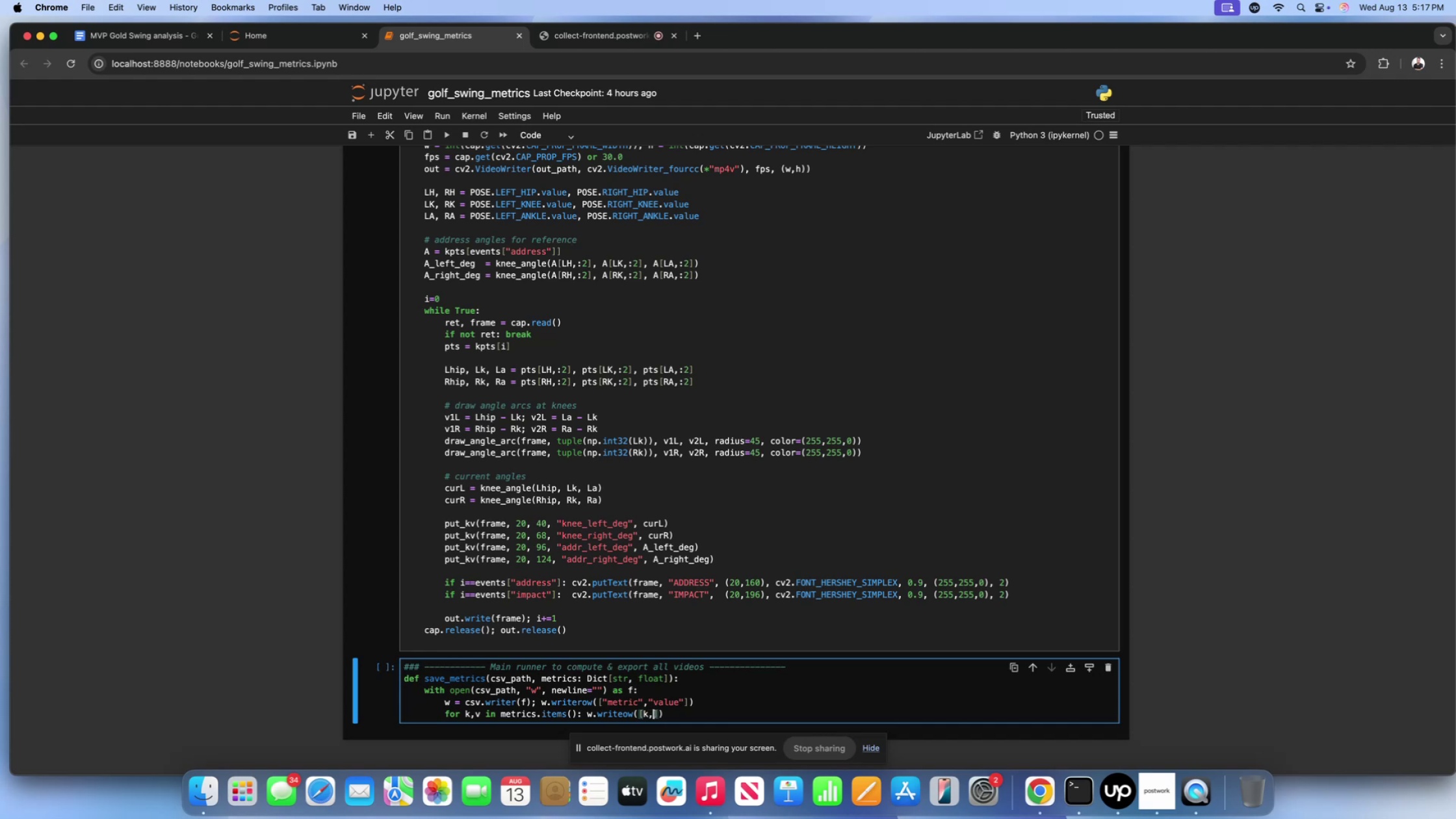 
key(V)
 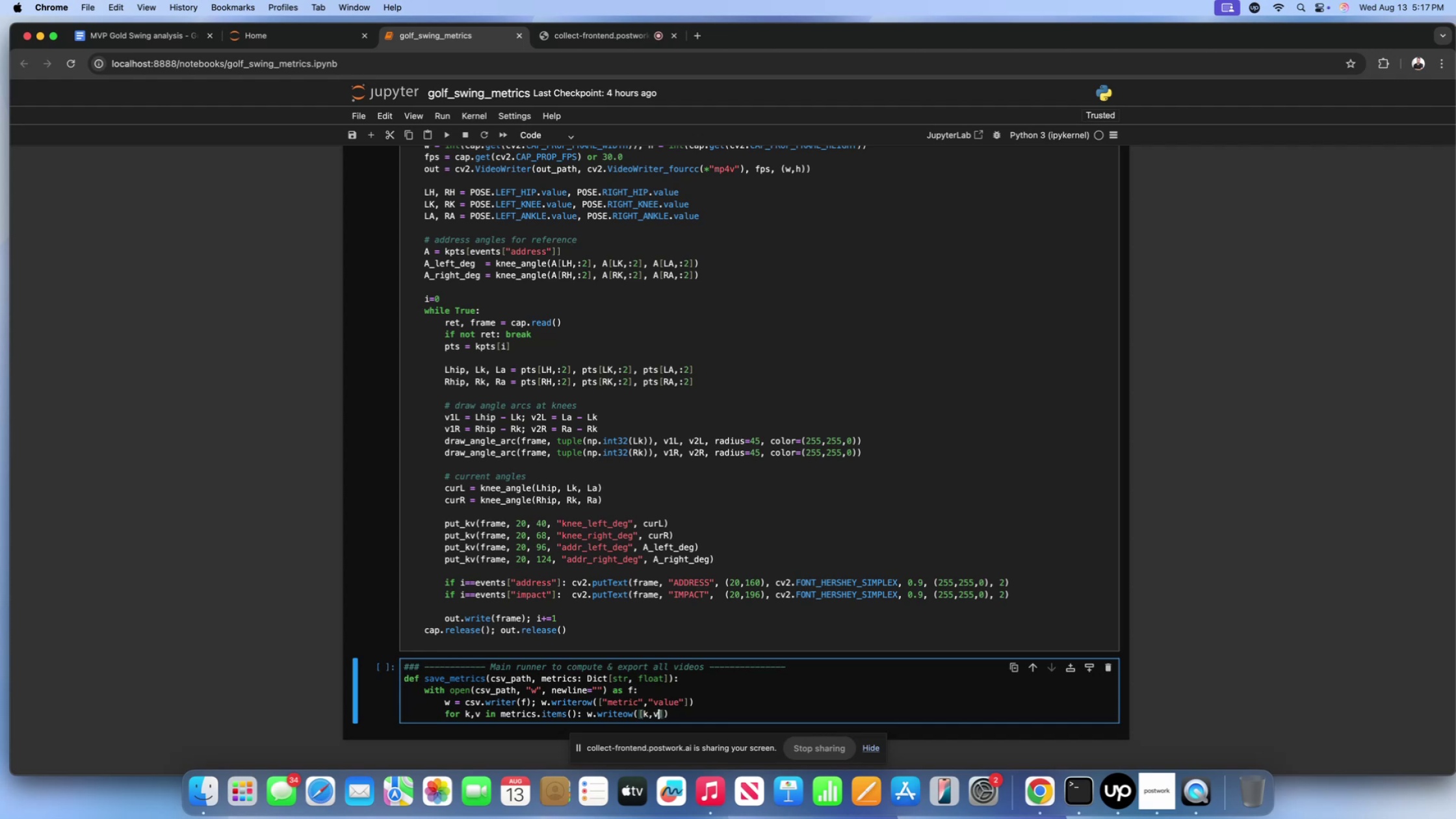 
key(ArrowRight)
 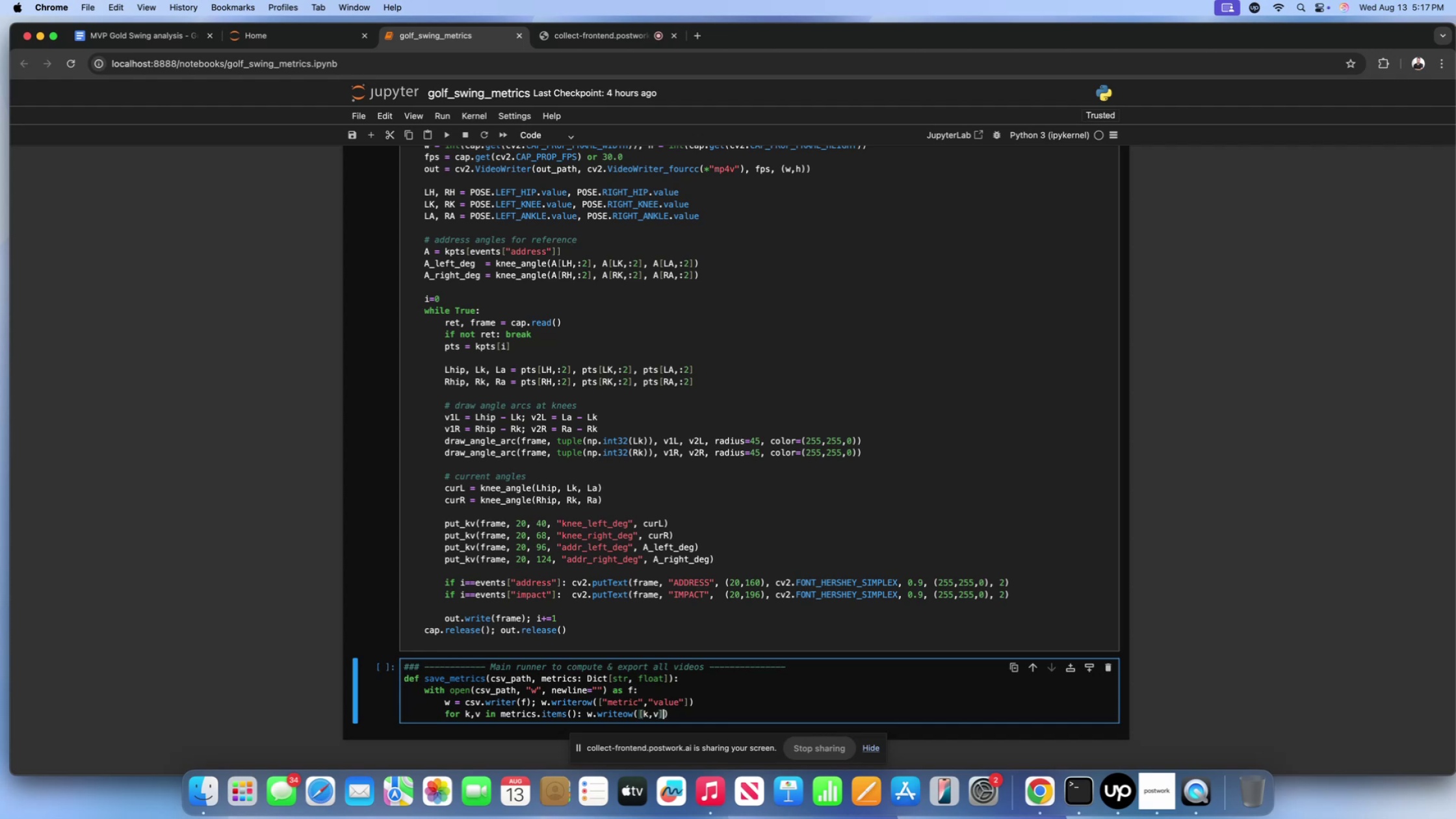 
key(ArrowRight)
 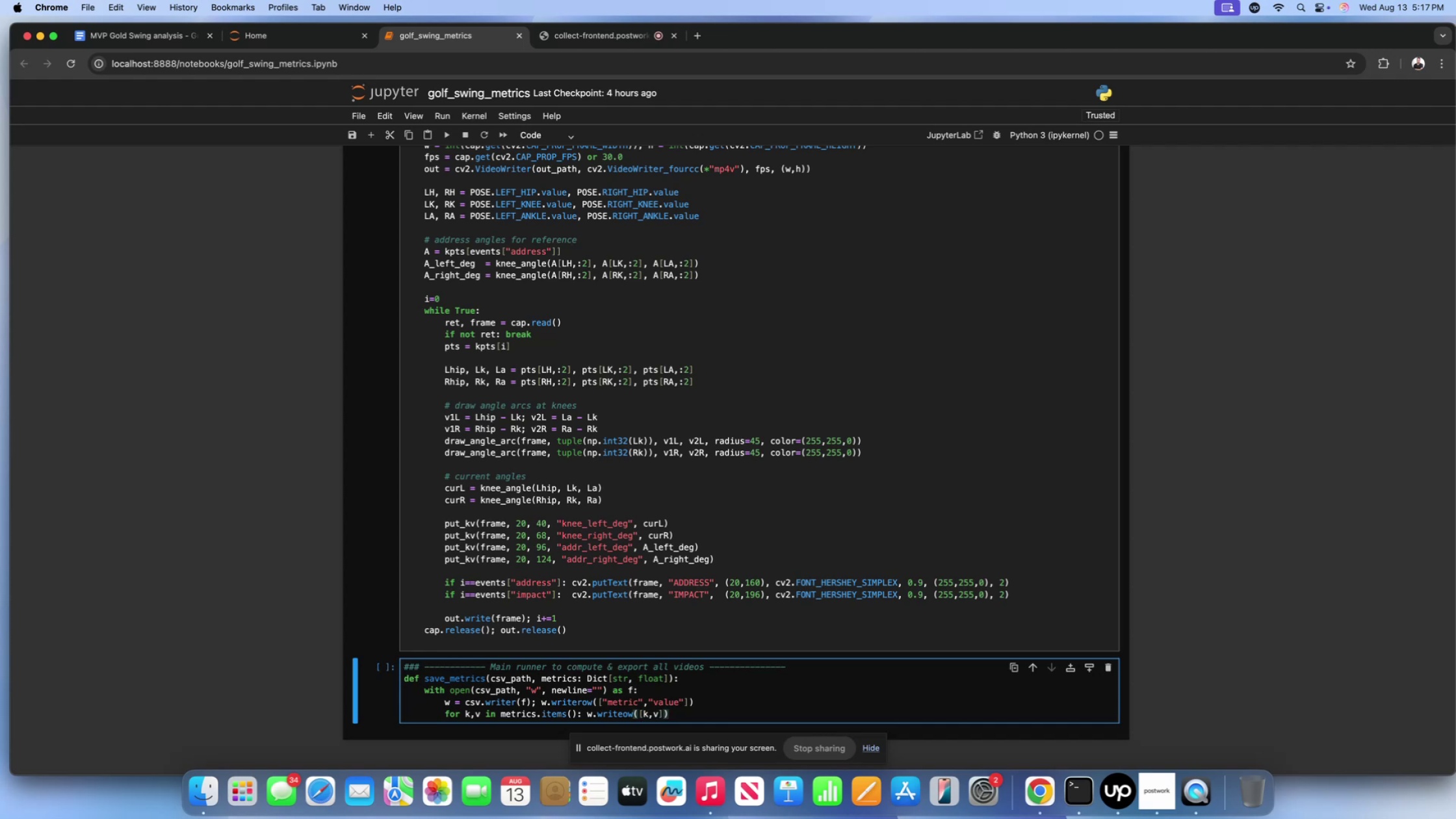 
key(Enter)
 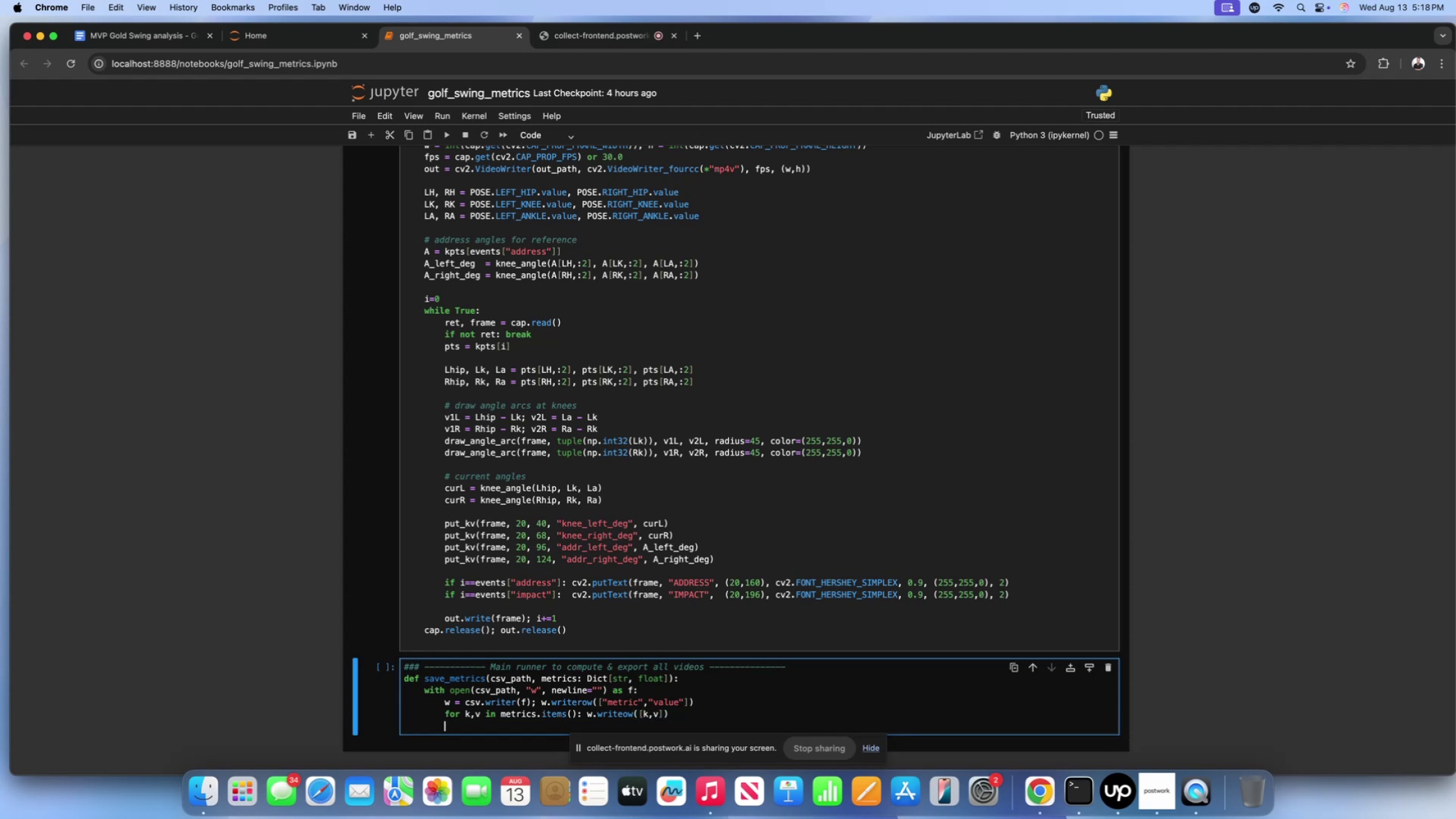 
key(Enter)
 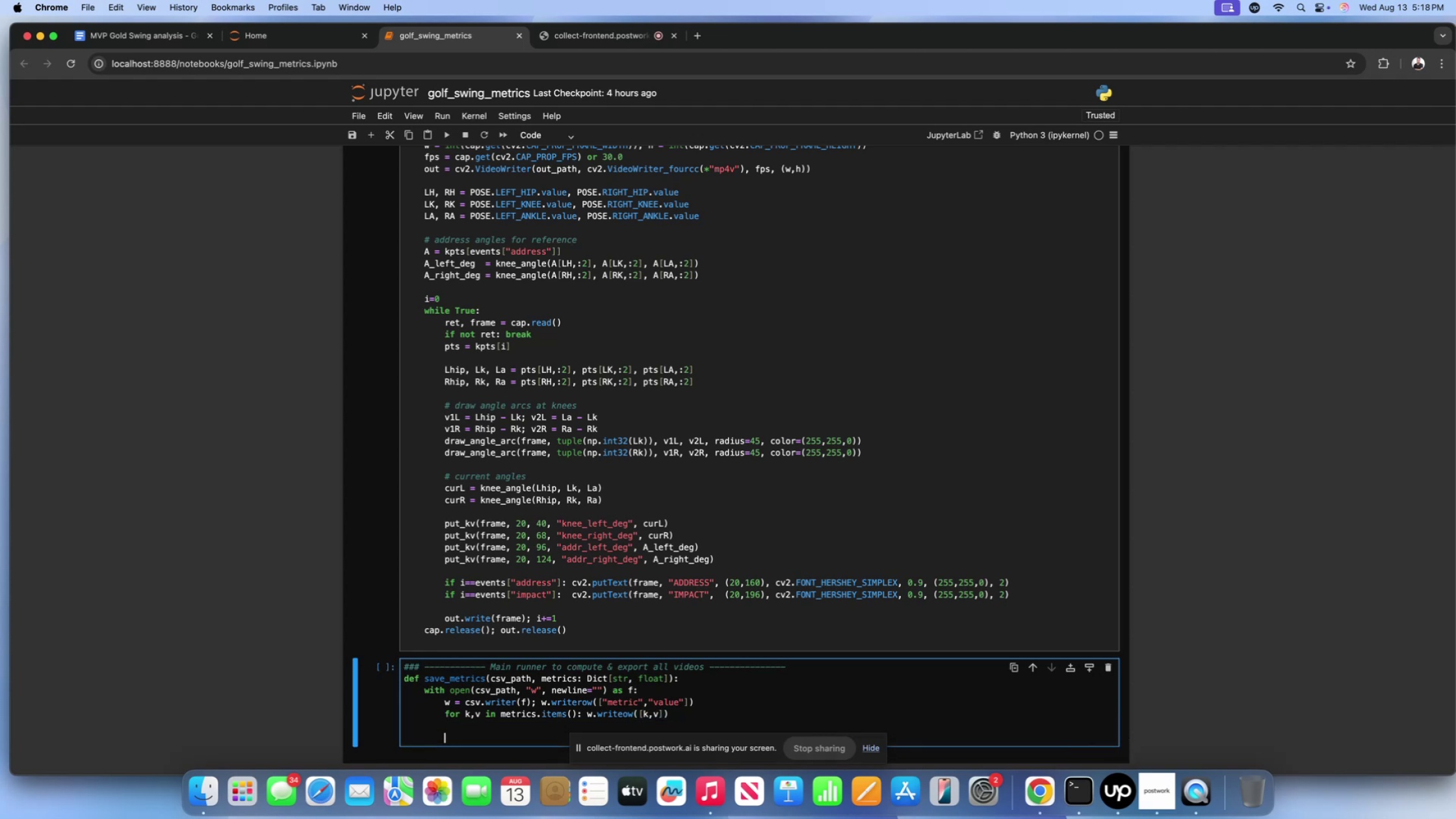 
key(Backspace)
key(Backspace)
type(def )
 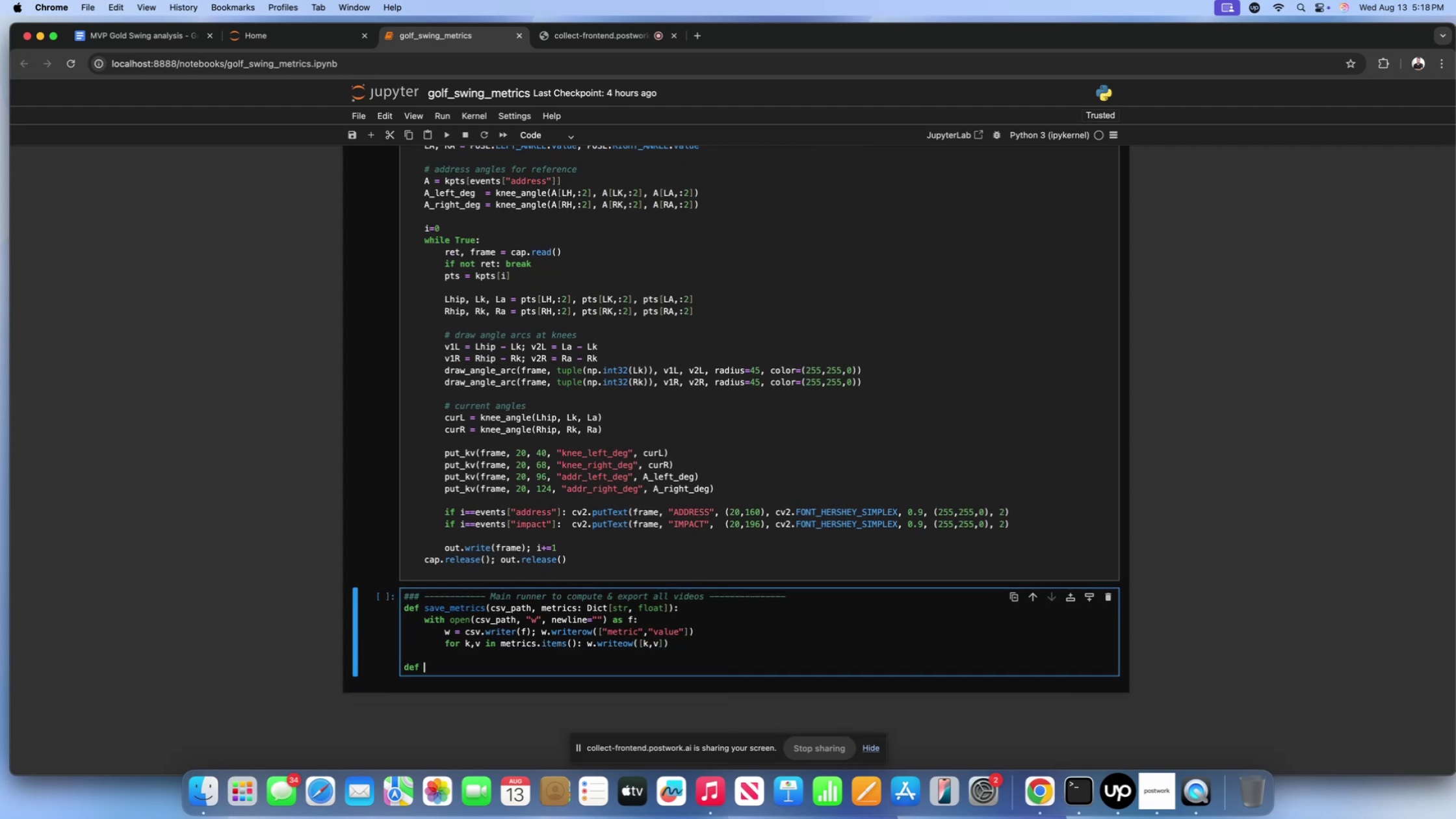 
scroll: coordinate [548, 473], scroll_direction: down, amount: 20.0
 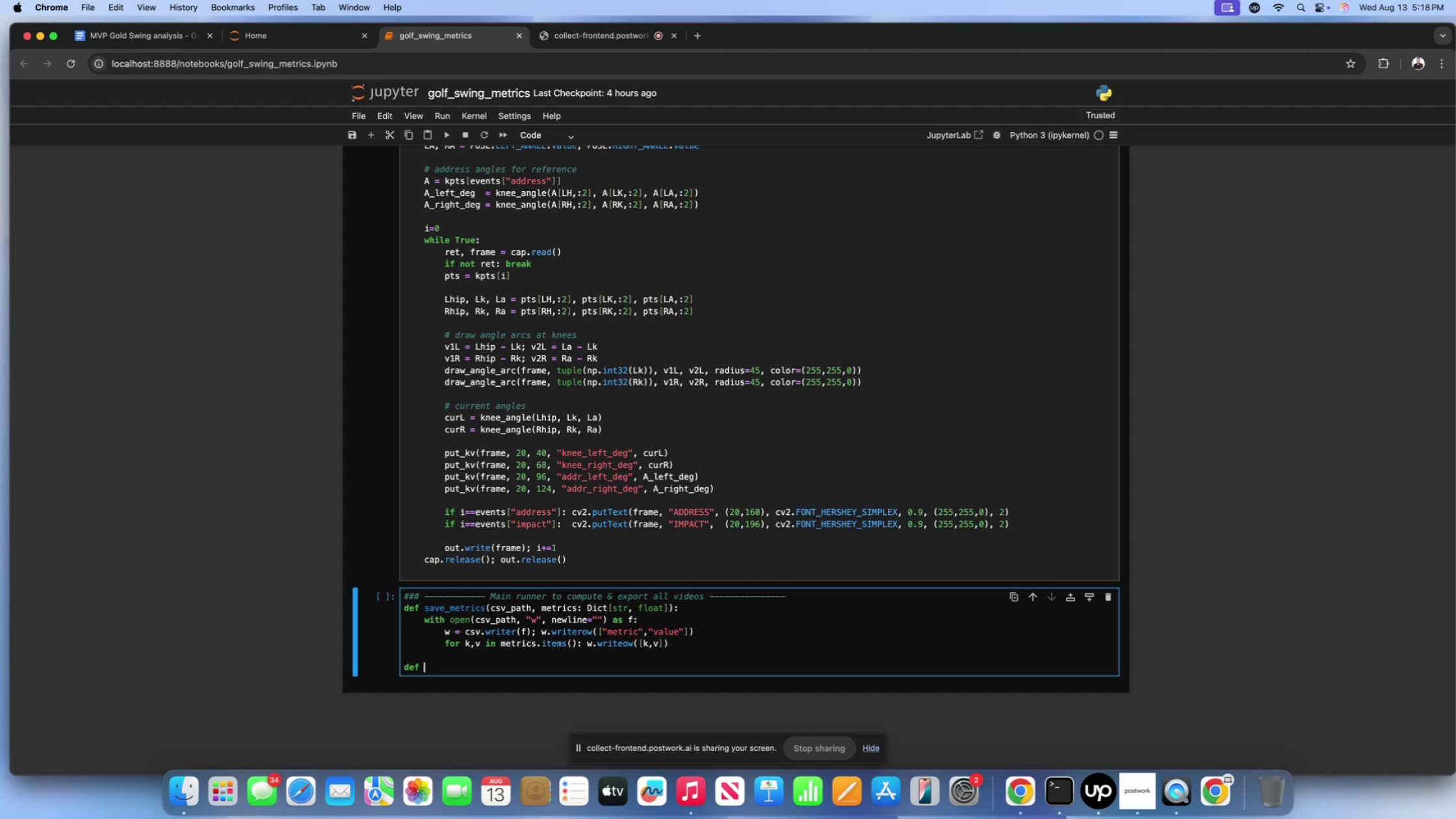 
wait(29.09)
 